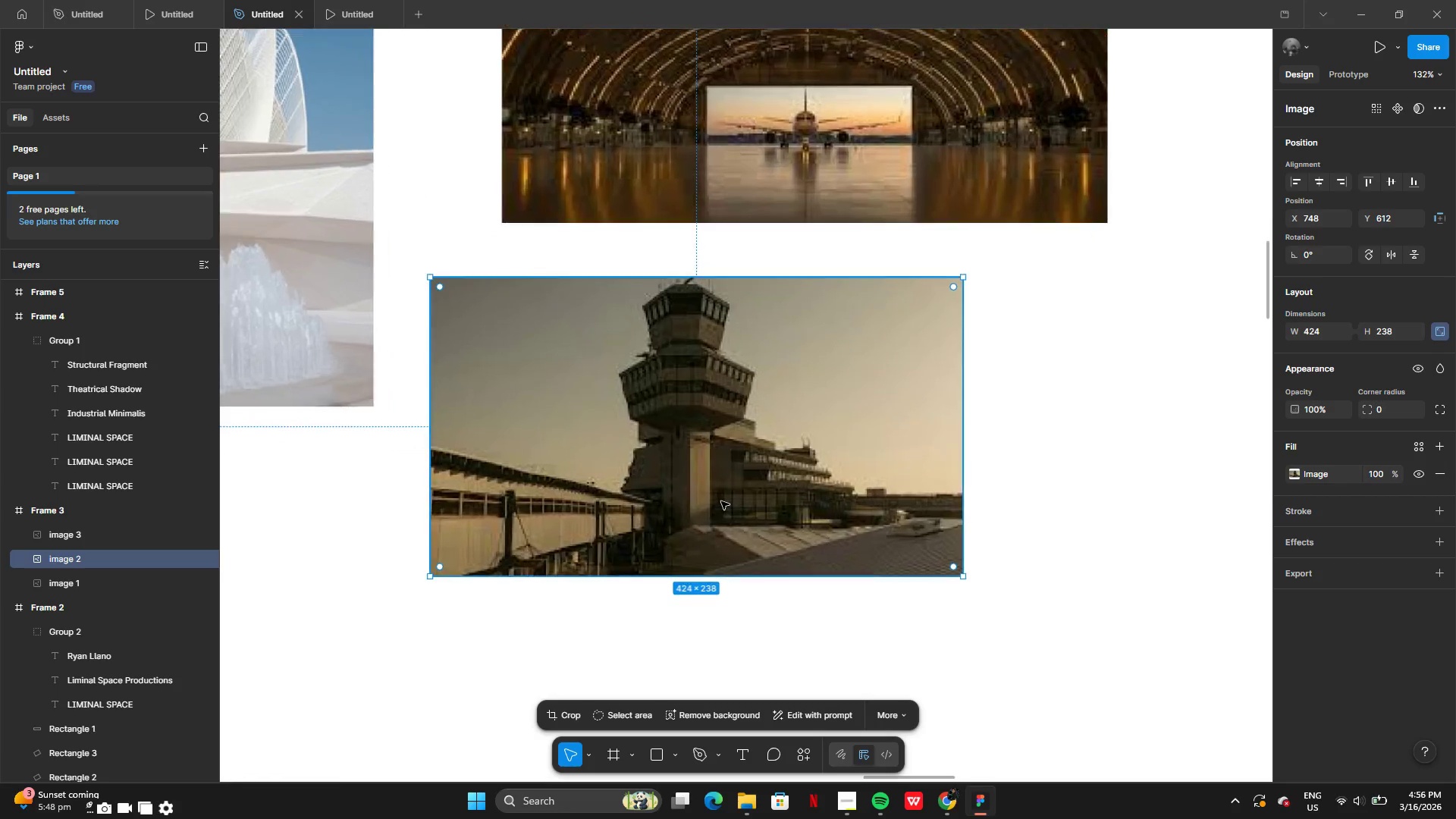 
left_click([740, 467])
 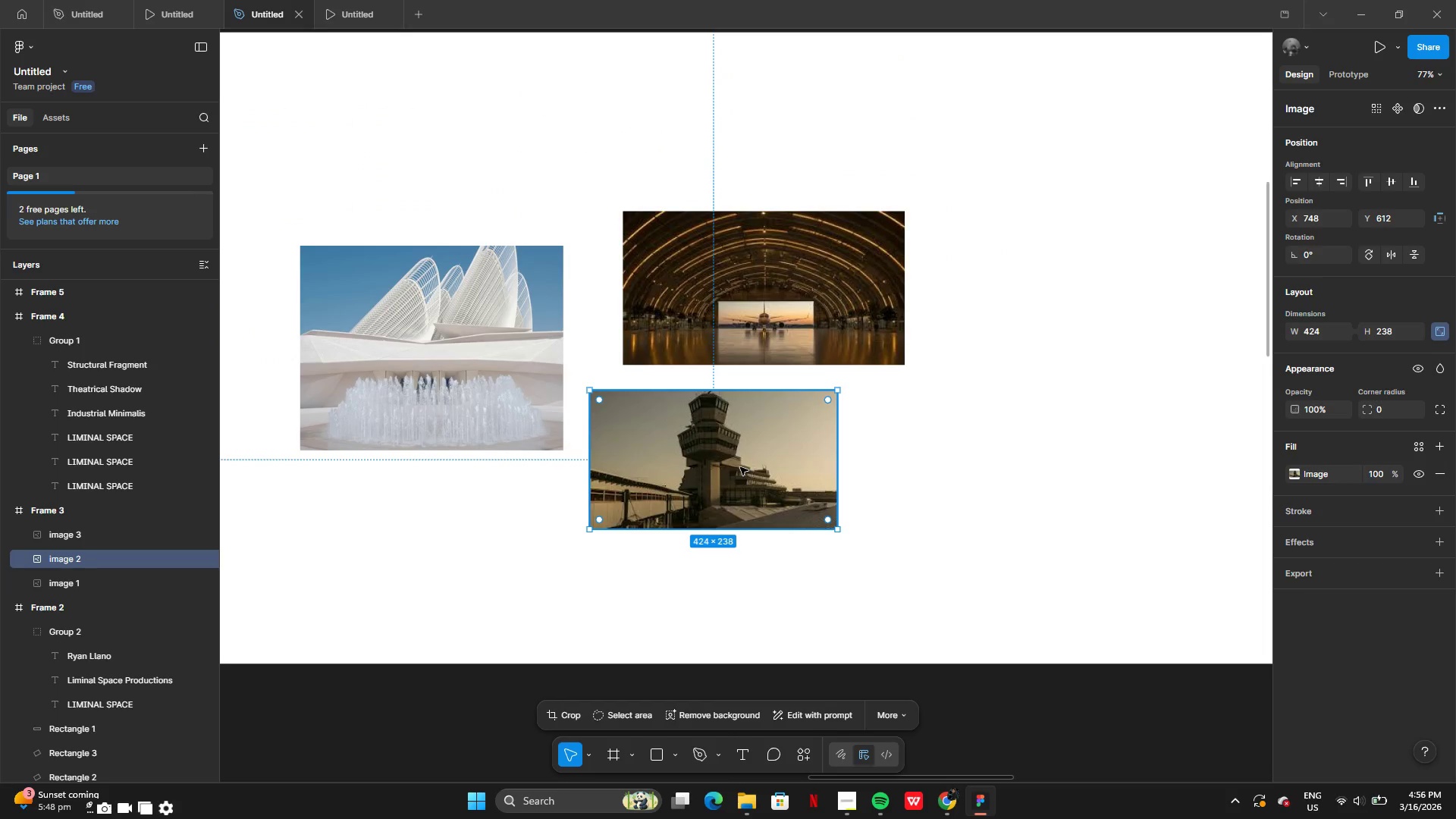 
key(Backspace)
 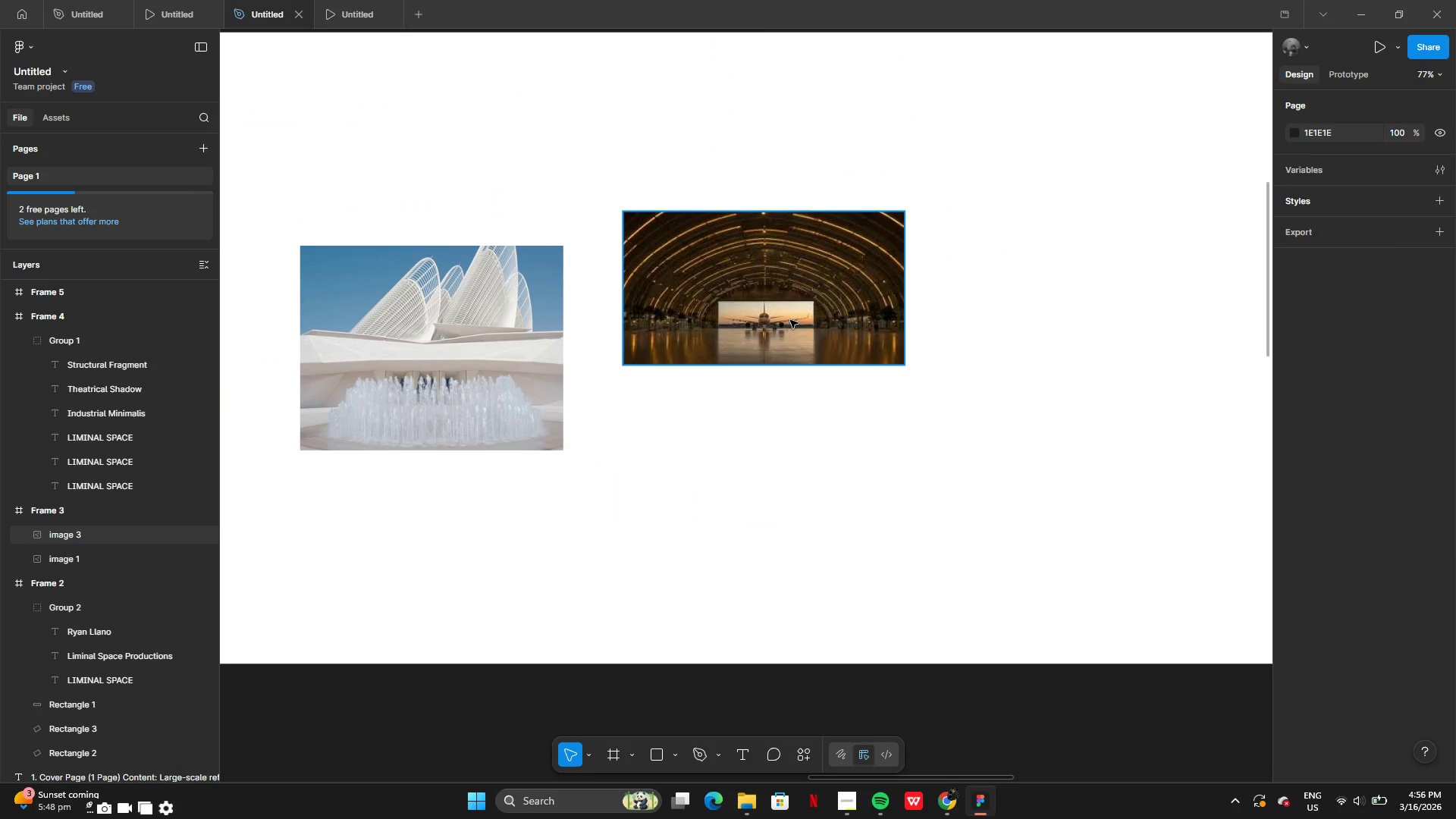 
key(Backspace)
 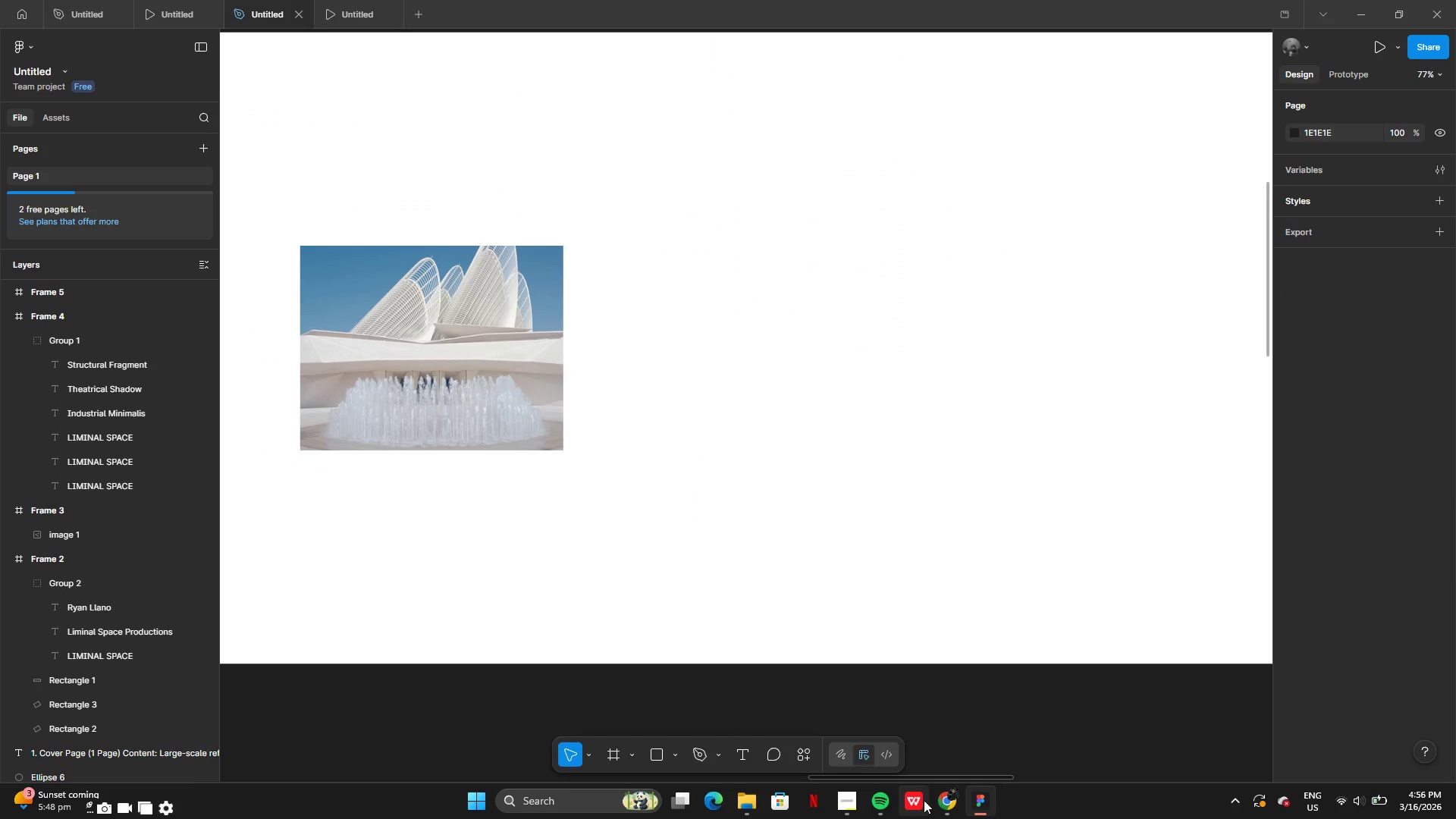 
left_click([941, 800])
 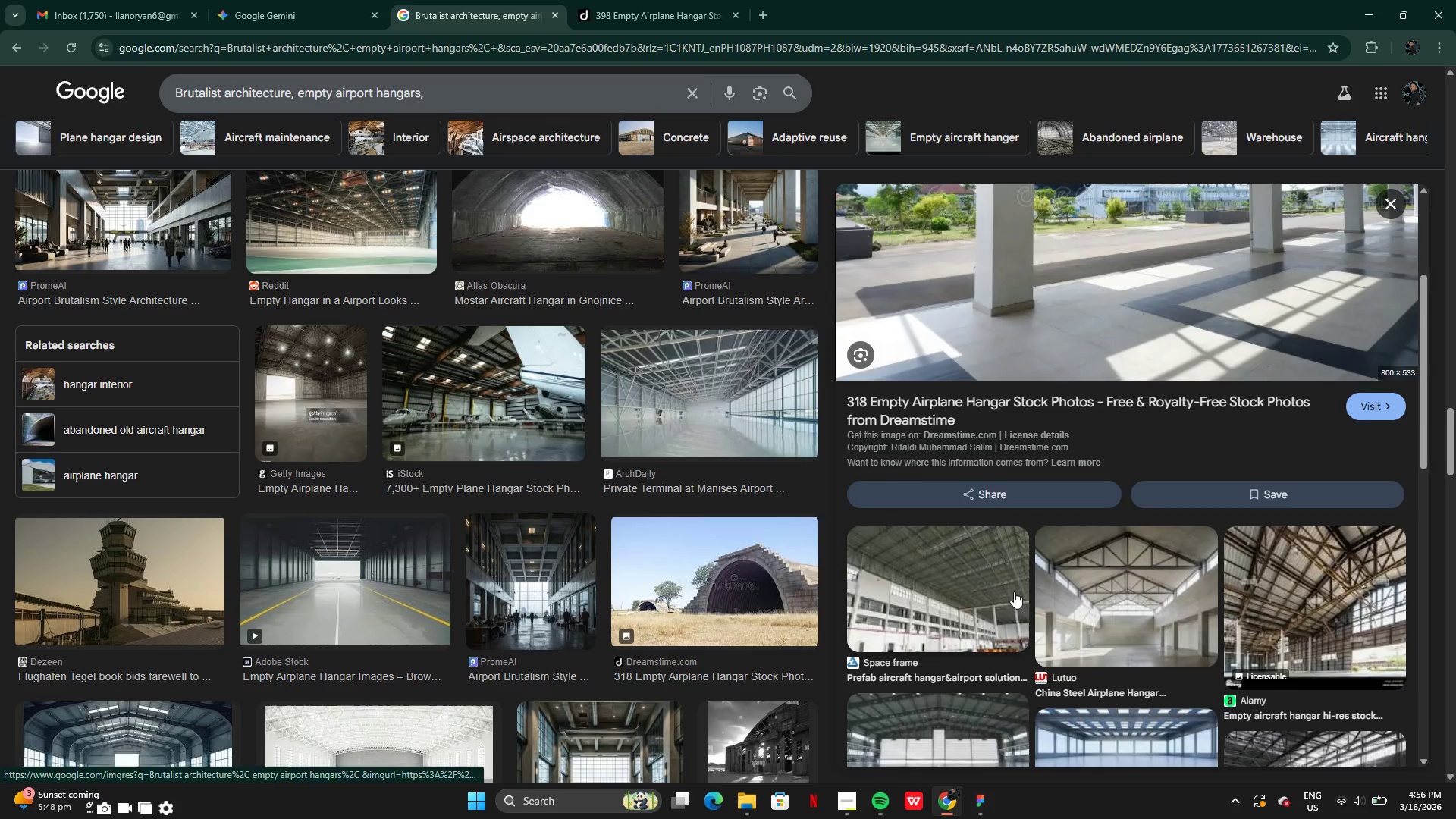 
left_click([724, 403])
 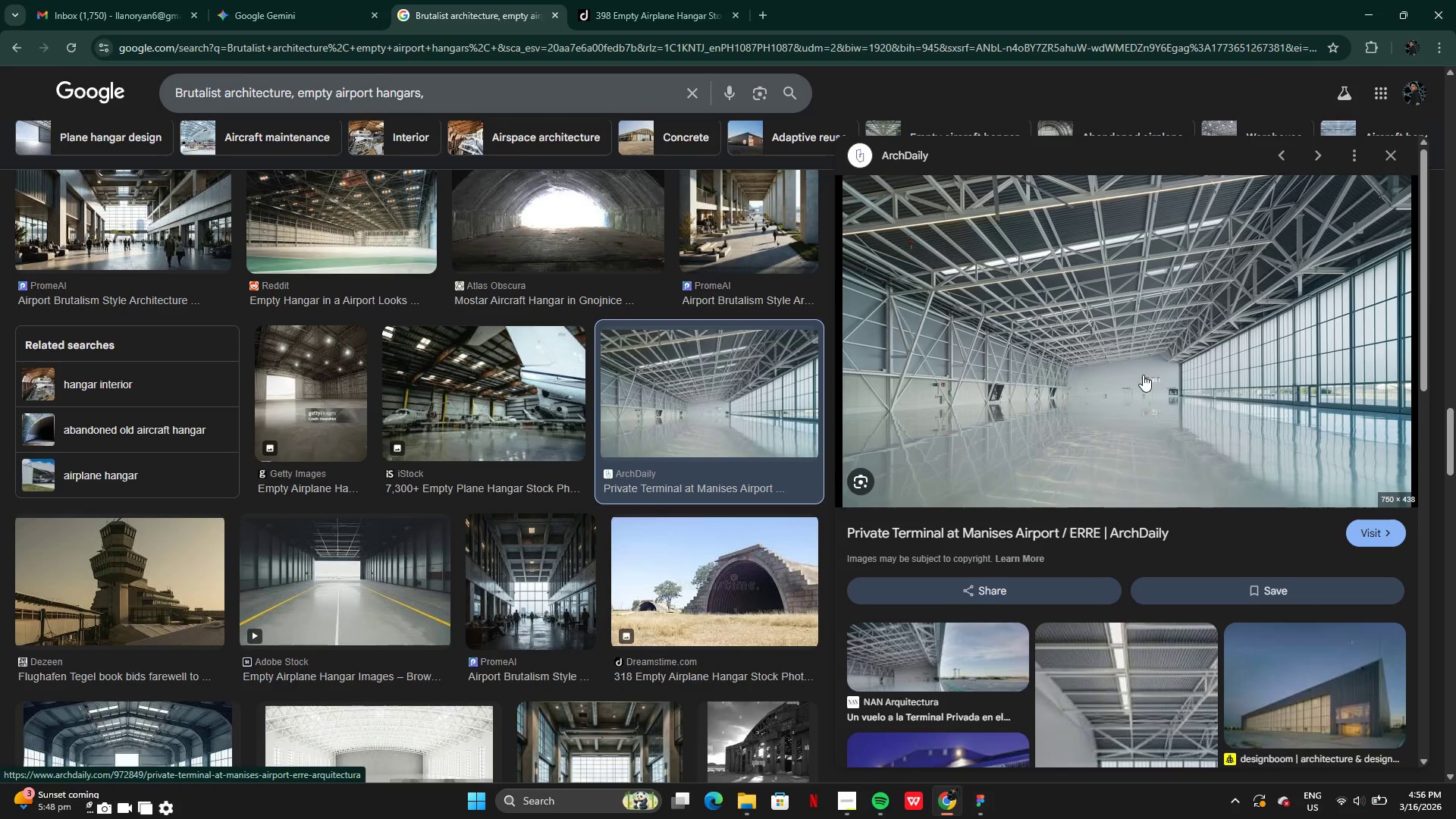 
right_click([1144, 375])
 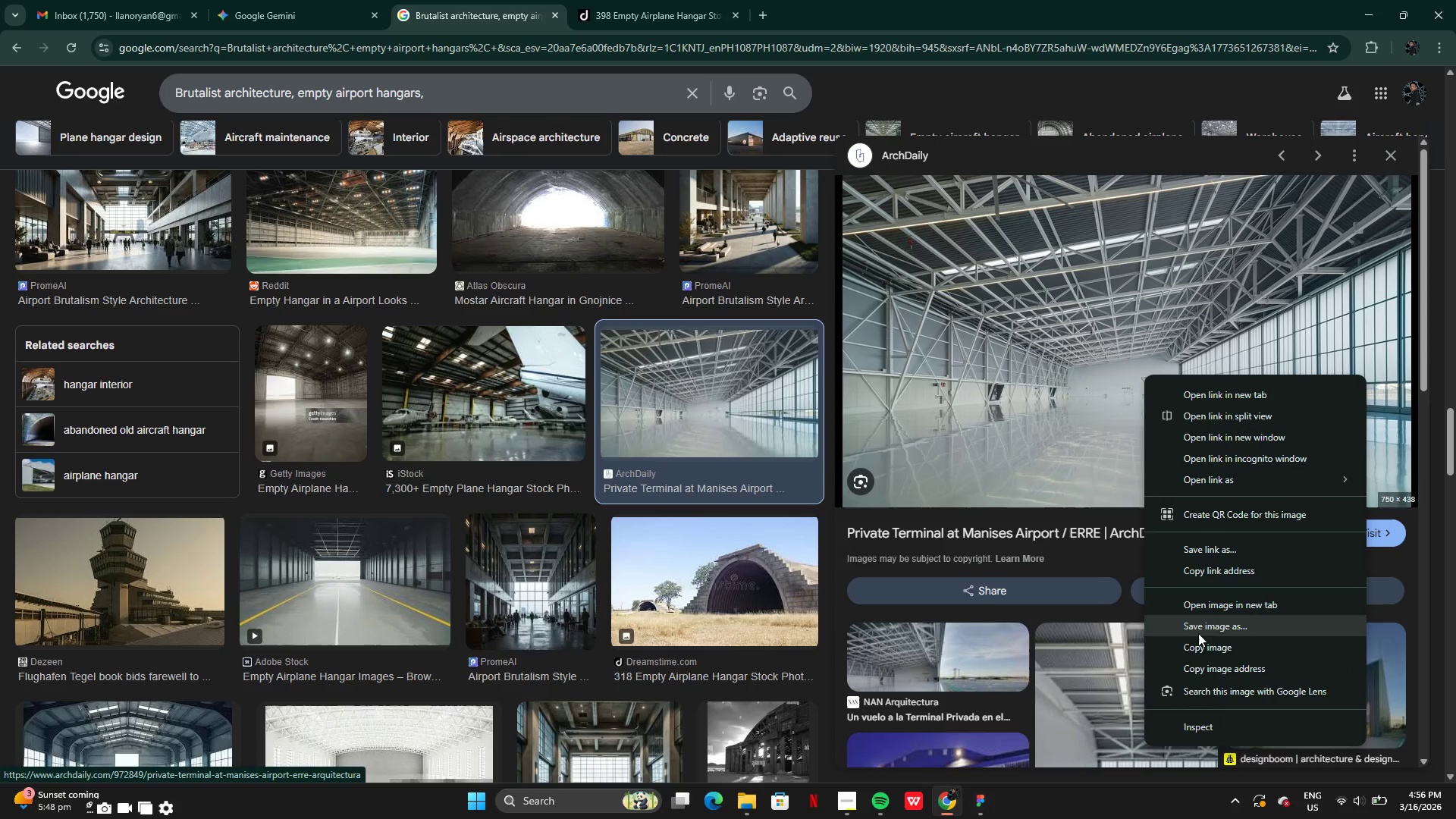 
left_click([1194, 642])
 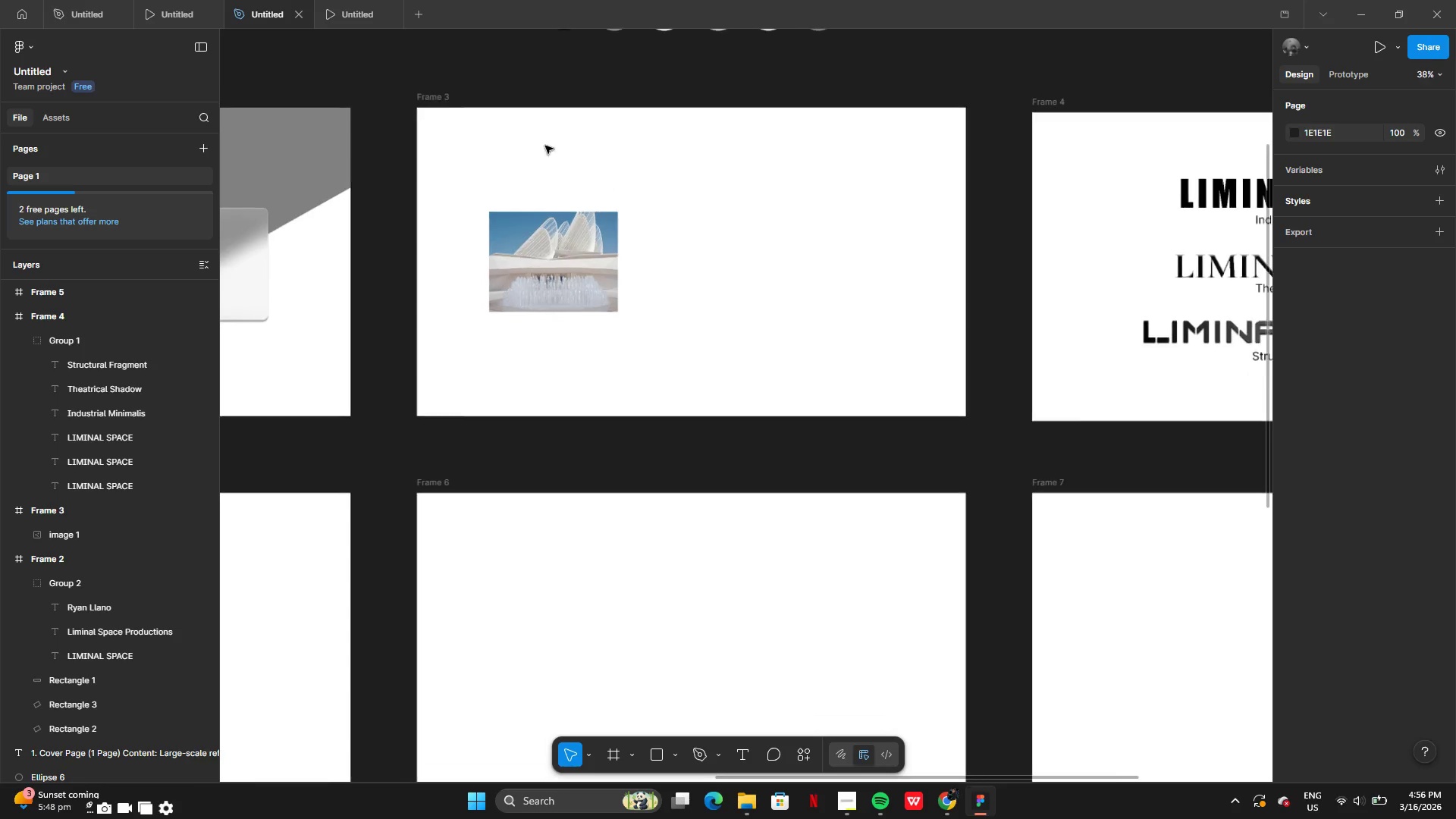 
left_click([434, 98])
 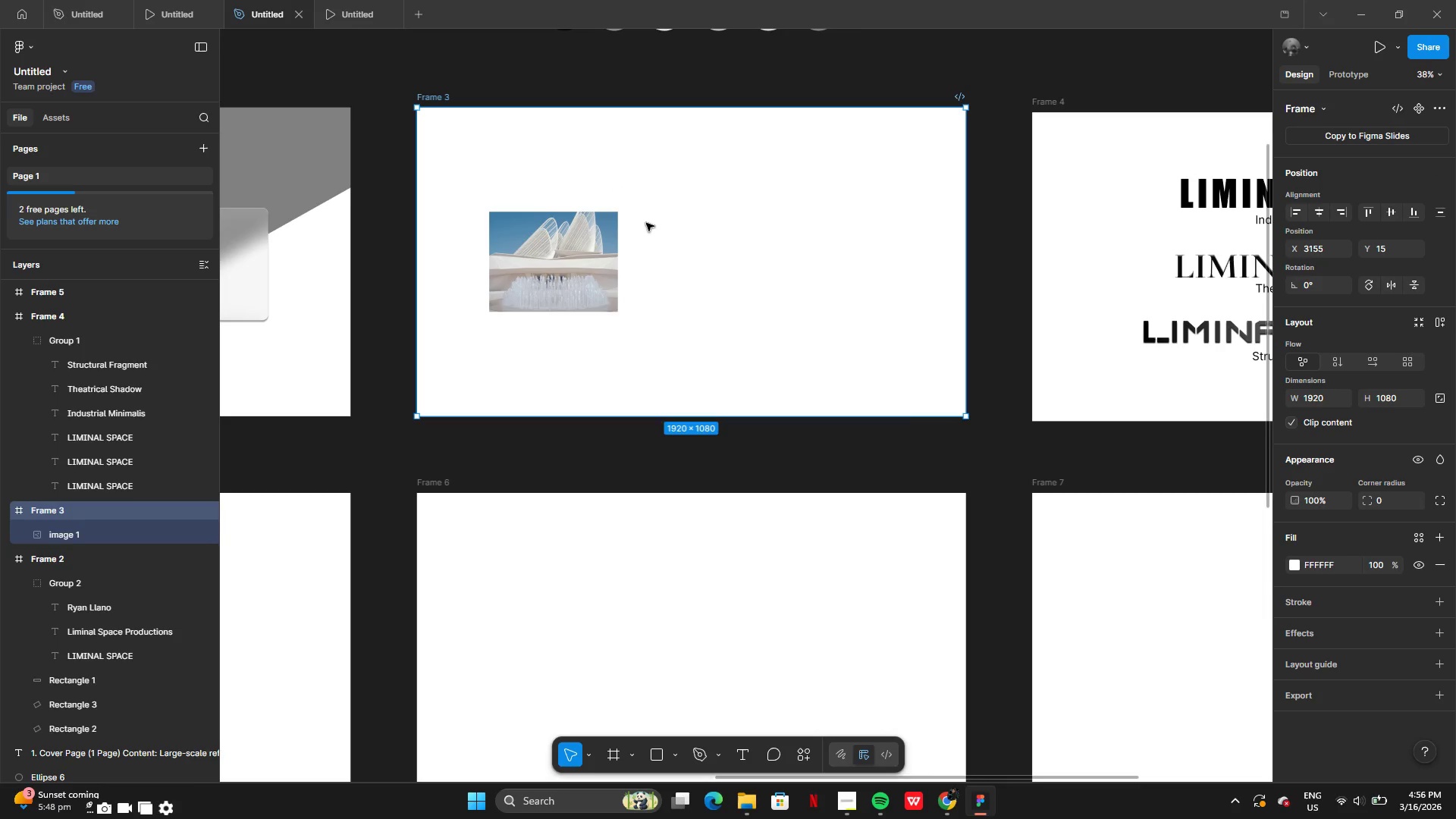 
key(Control+V)
 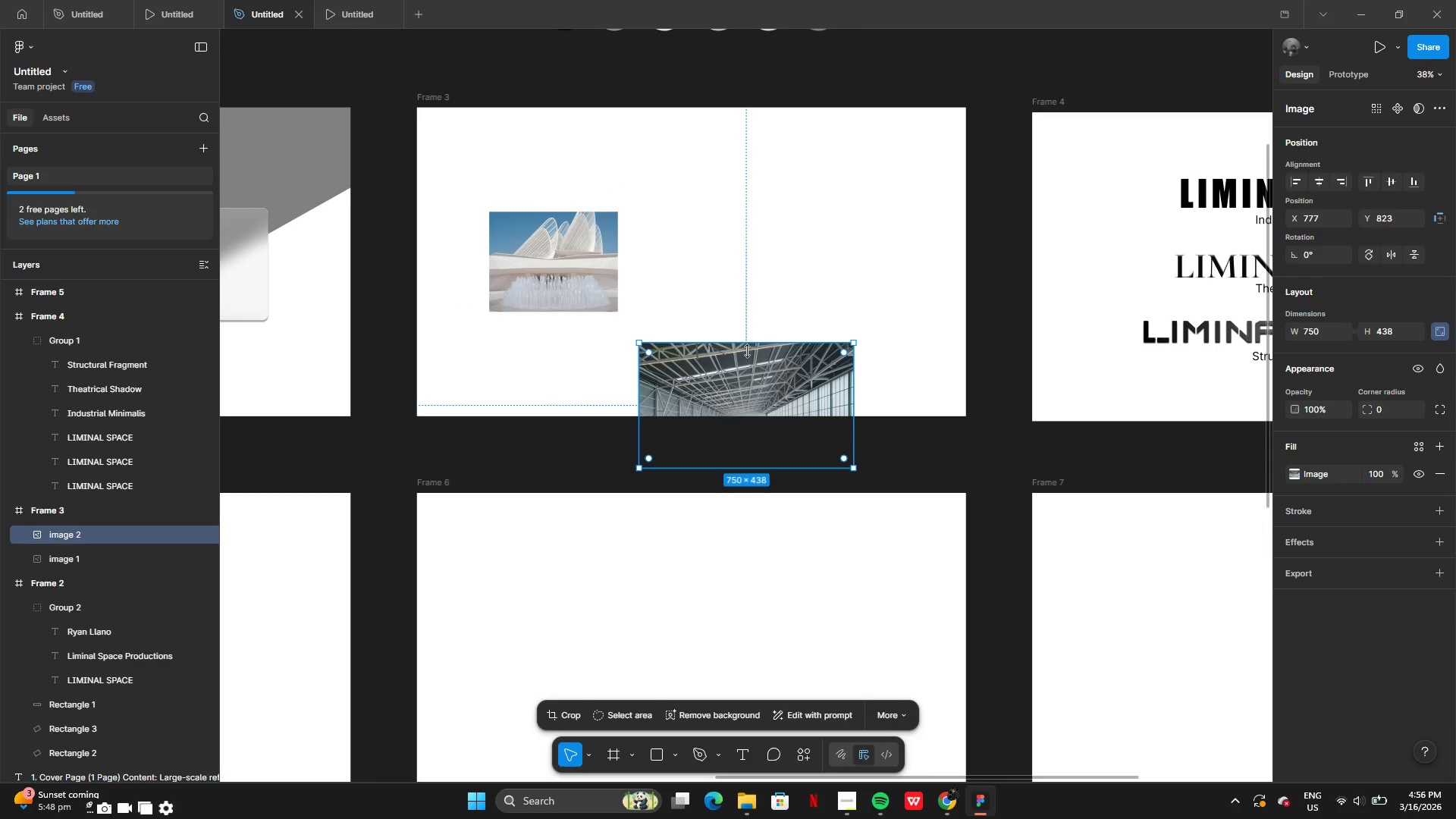 
left_click_drag(start_coordinate=[753, 382], to_coordinate=[746, 287])
 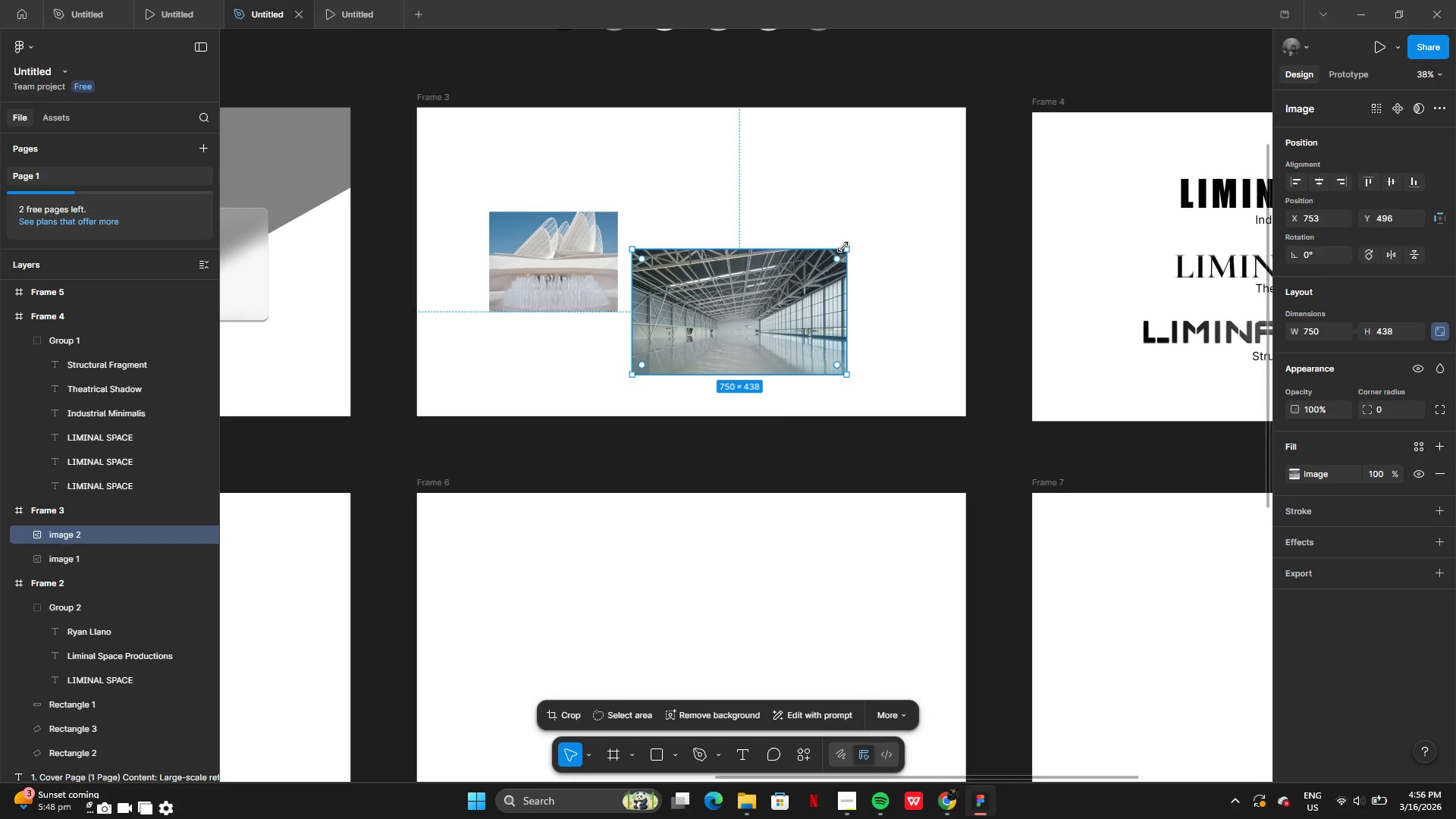 
hold_key(key=AltLeft, duration=1.41)
left_click_drag(start_coordinate=[843, 247], to_coordinate=[803, 268])
 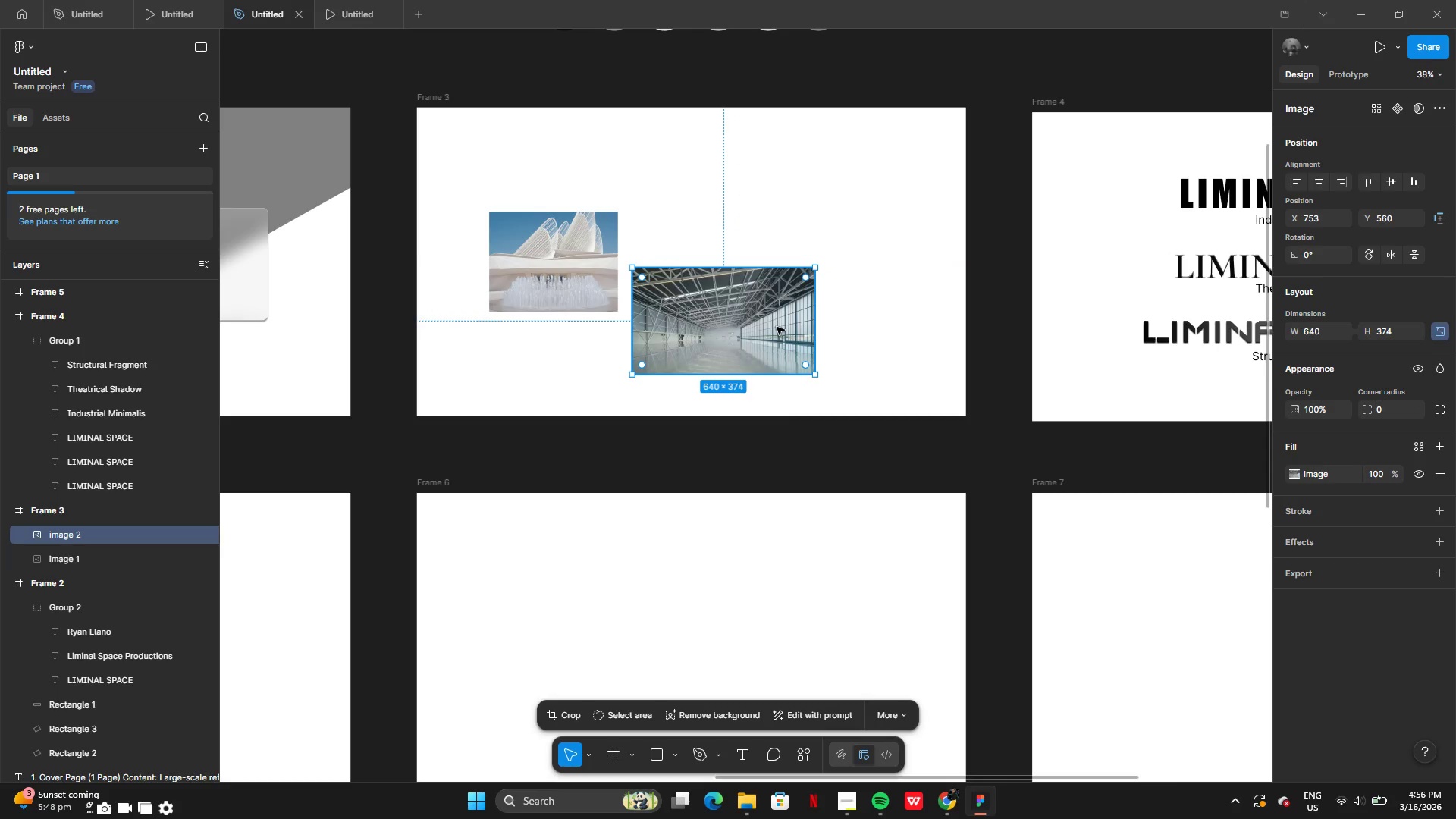 
left_click_drag(start_coordinate=[777, 327], to_coordinate=[789, 226])
 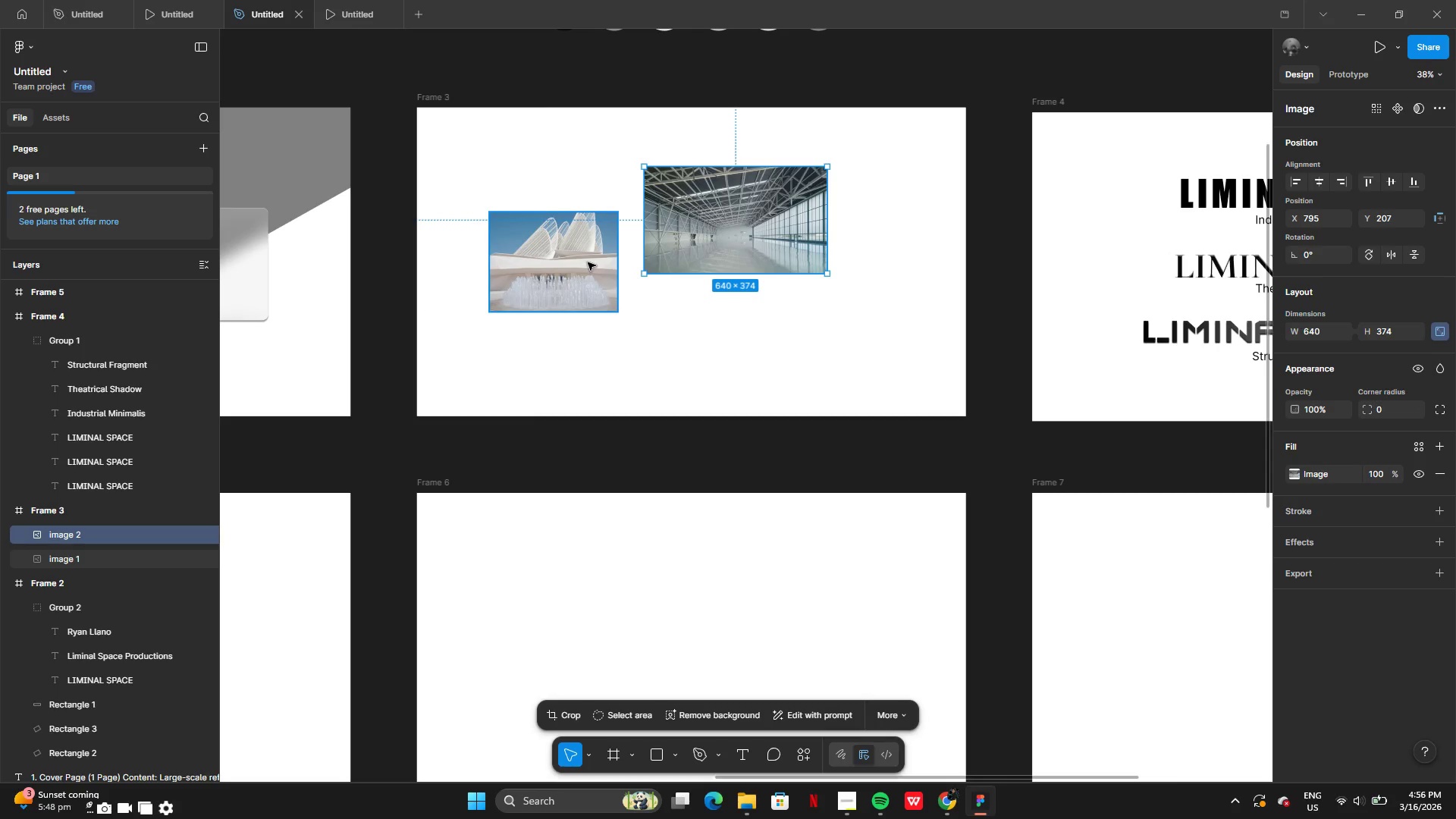 
left_click_drag(start_coordinate=[588, 262], to_coordinate=[543, 341])
 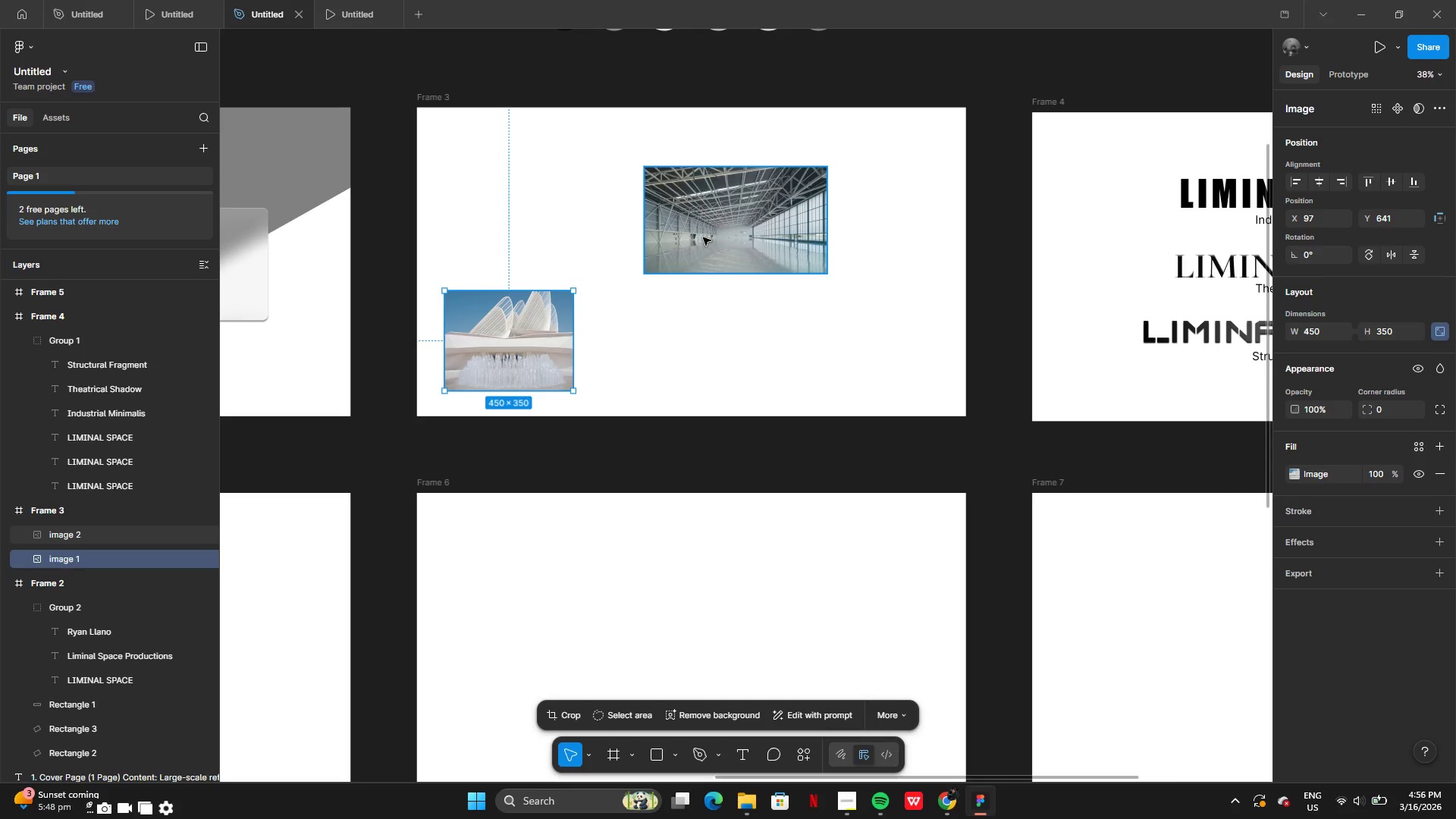 
left_click_drag(start_coordinate=[703, 237], to_coordinate=[653, 275])
 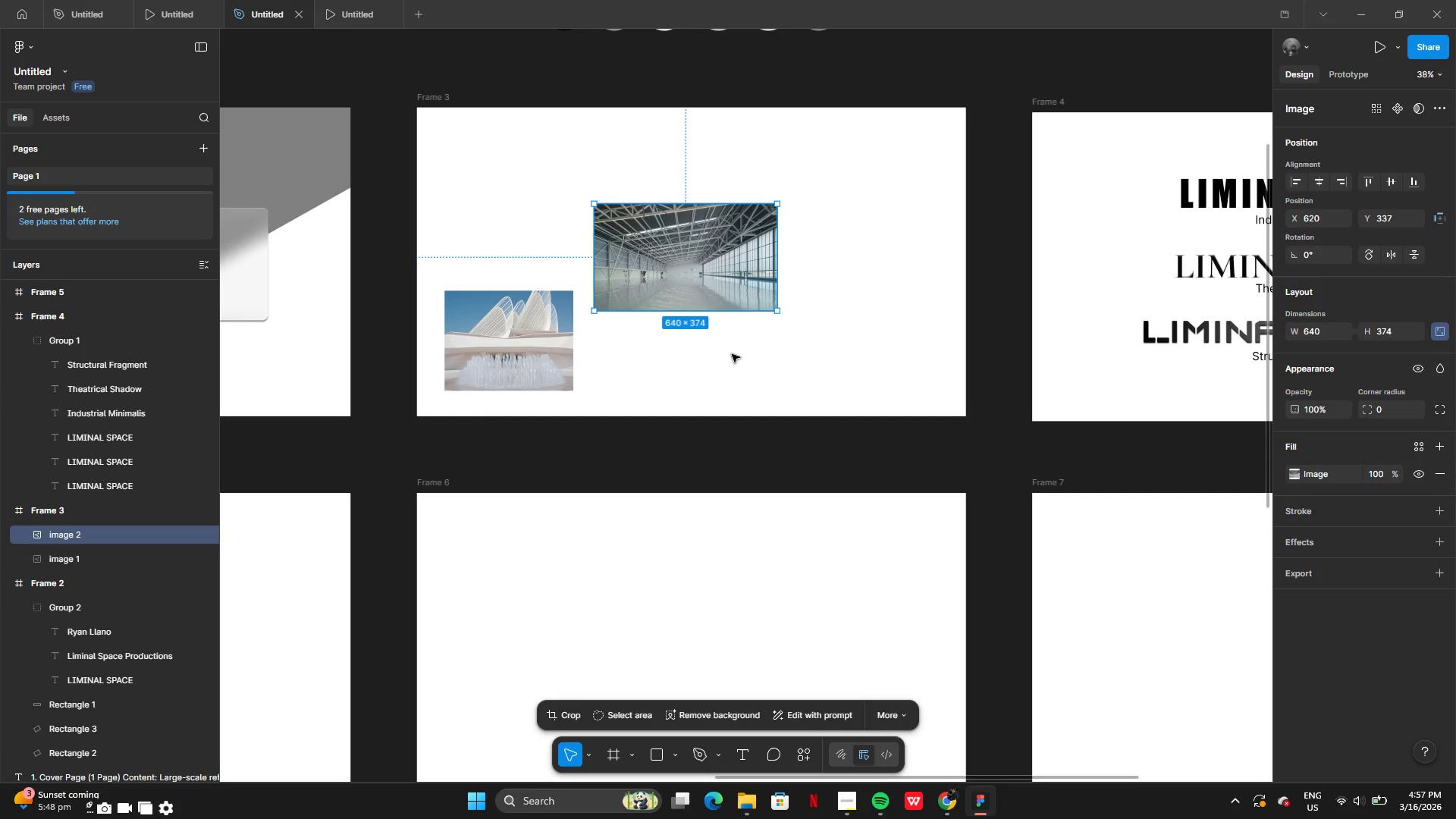 
left_click([732, 354])
 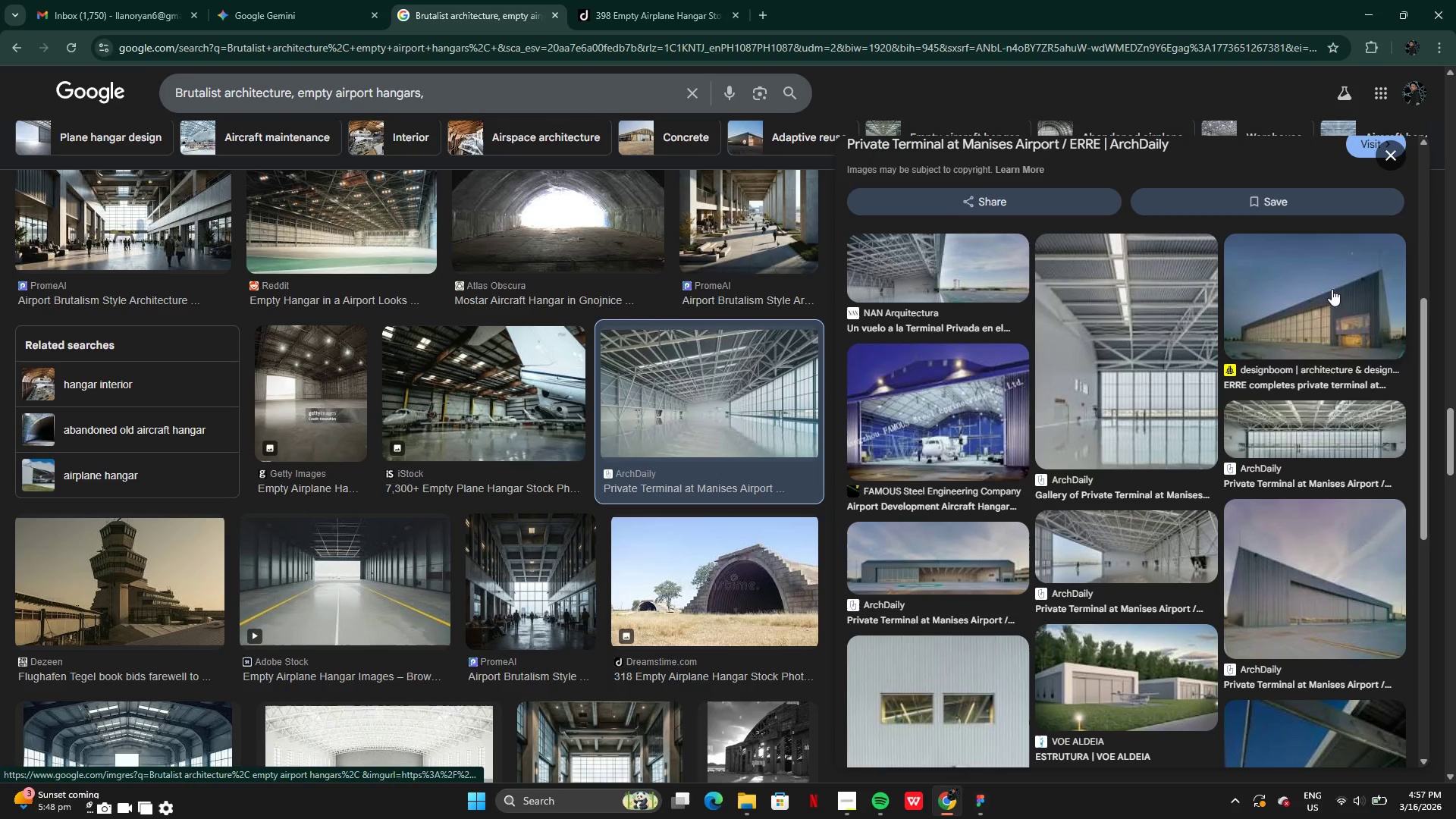 
wait(10.75)
 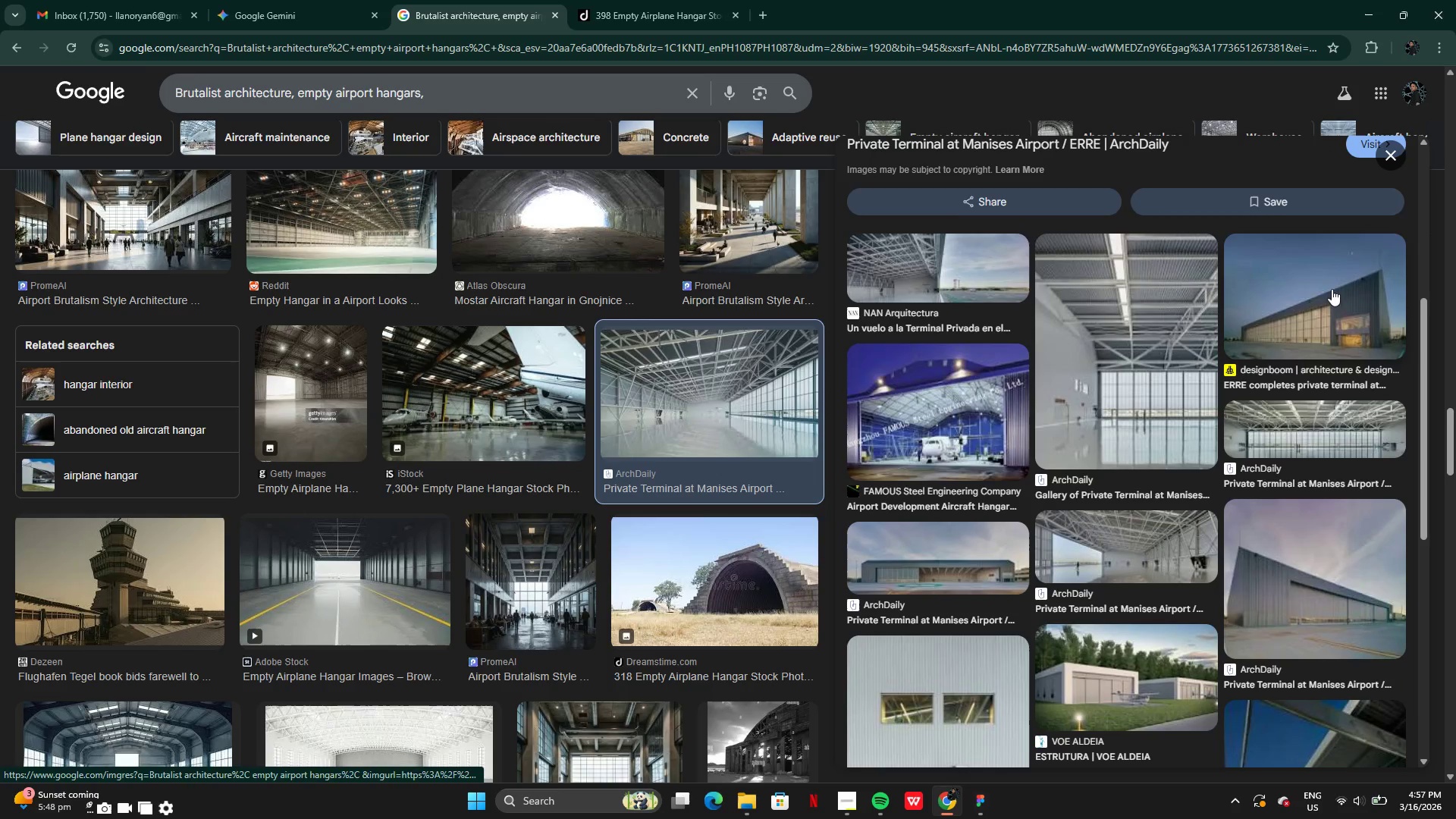 
right_click([1081, 412])
 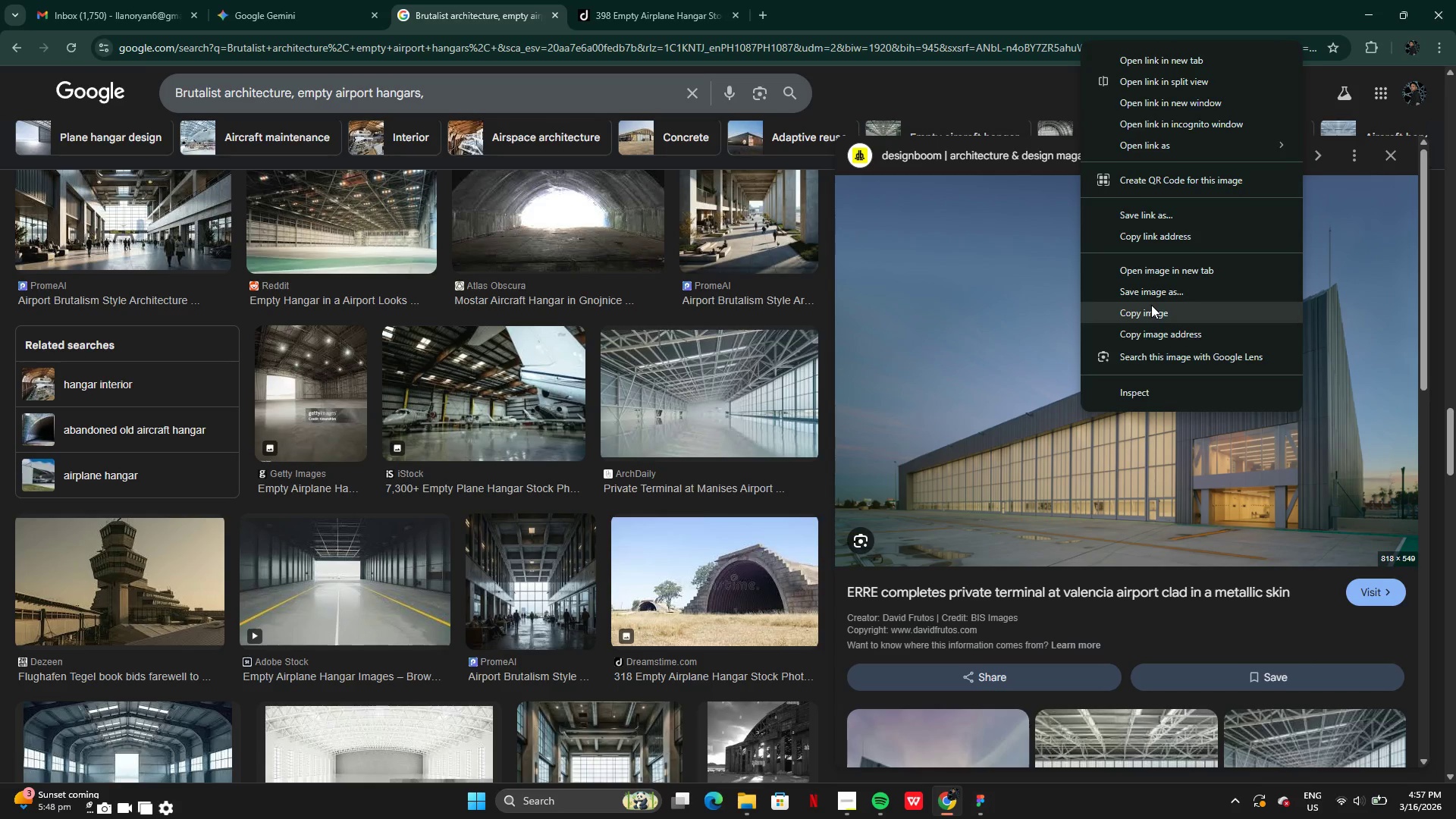 
left_click([1151, 305])
 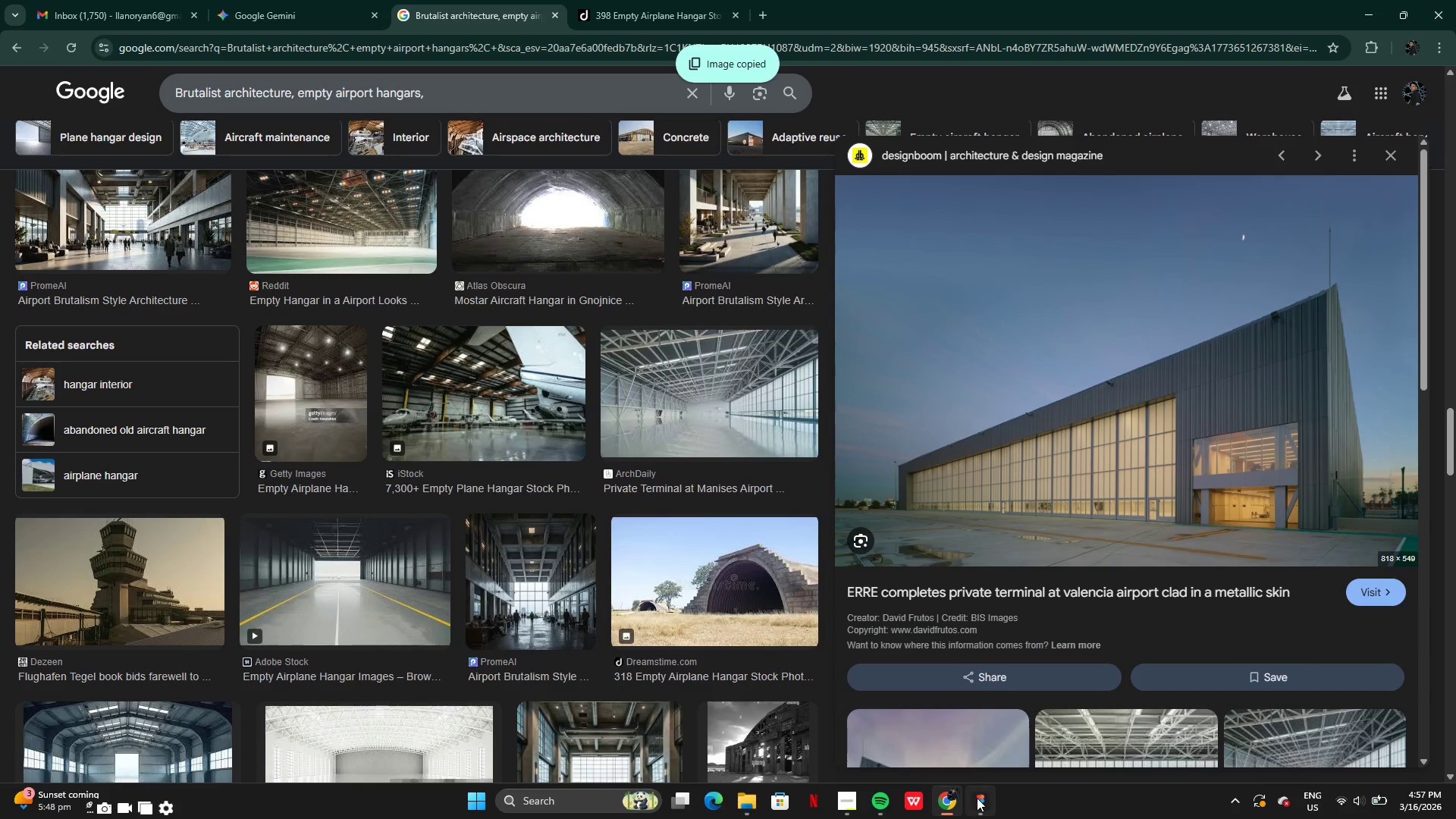 
left_click([977, 798])
 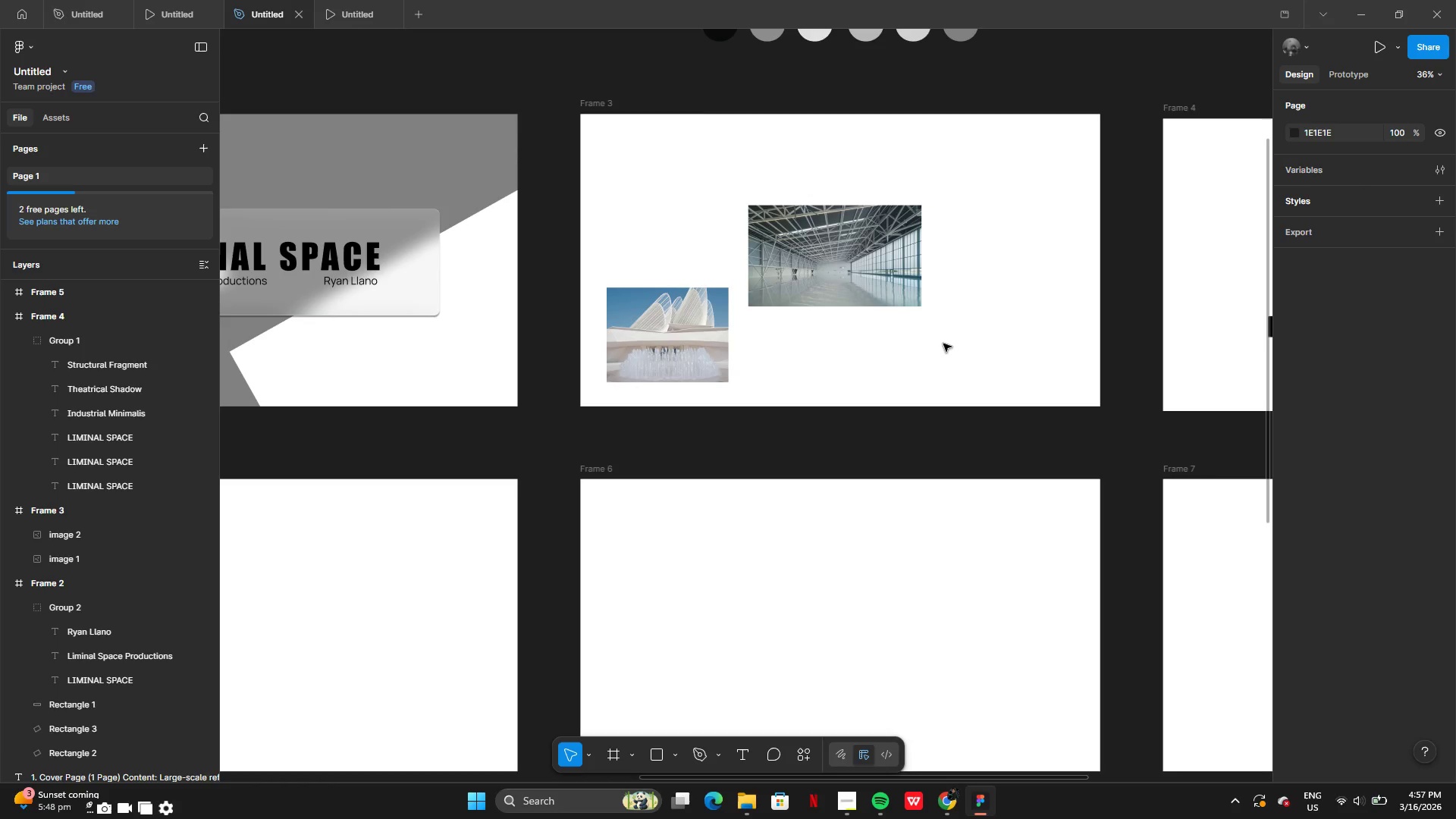 
left_click([944, 342])
 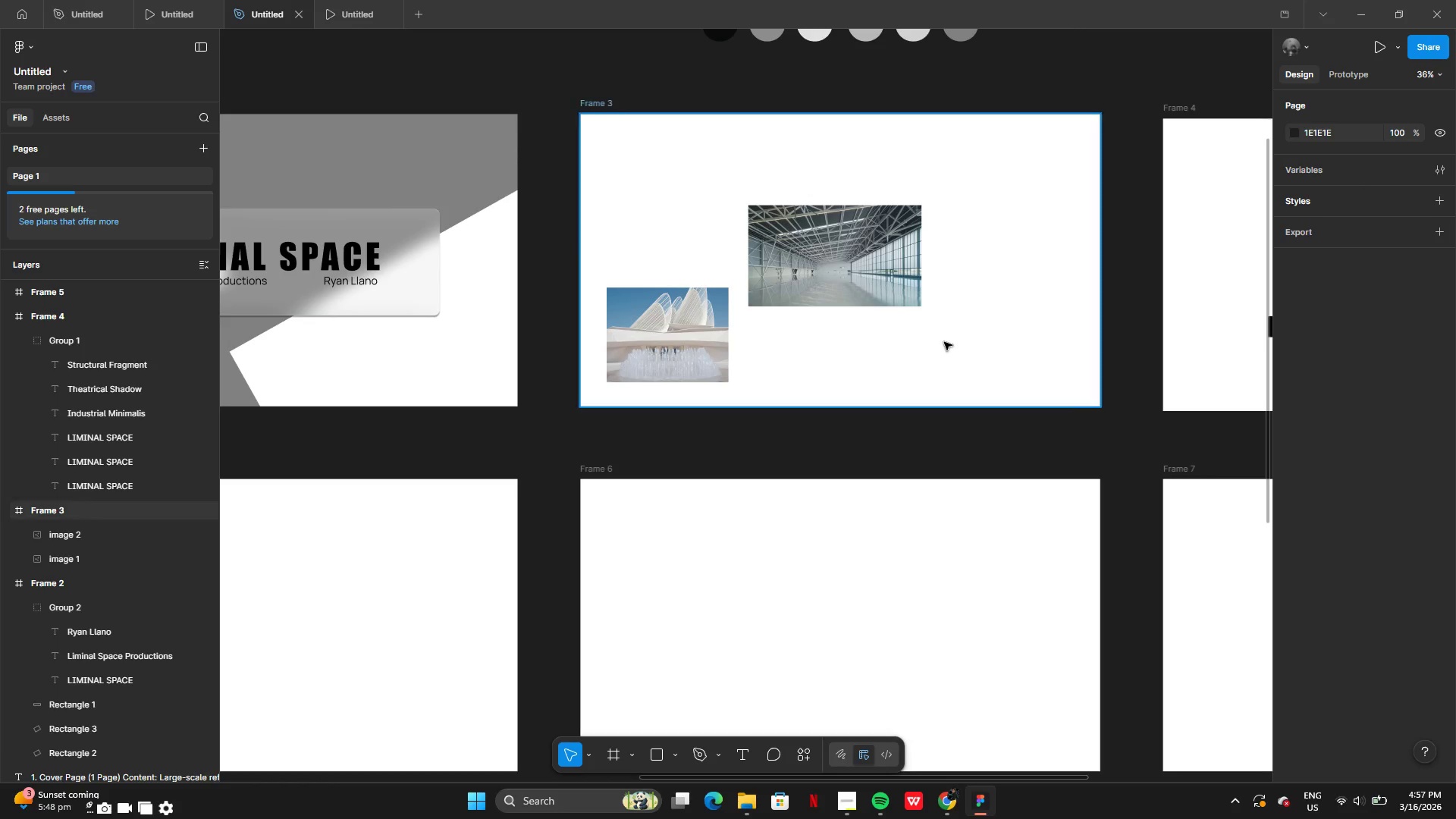 
key(Control+V)
 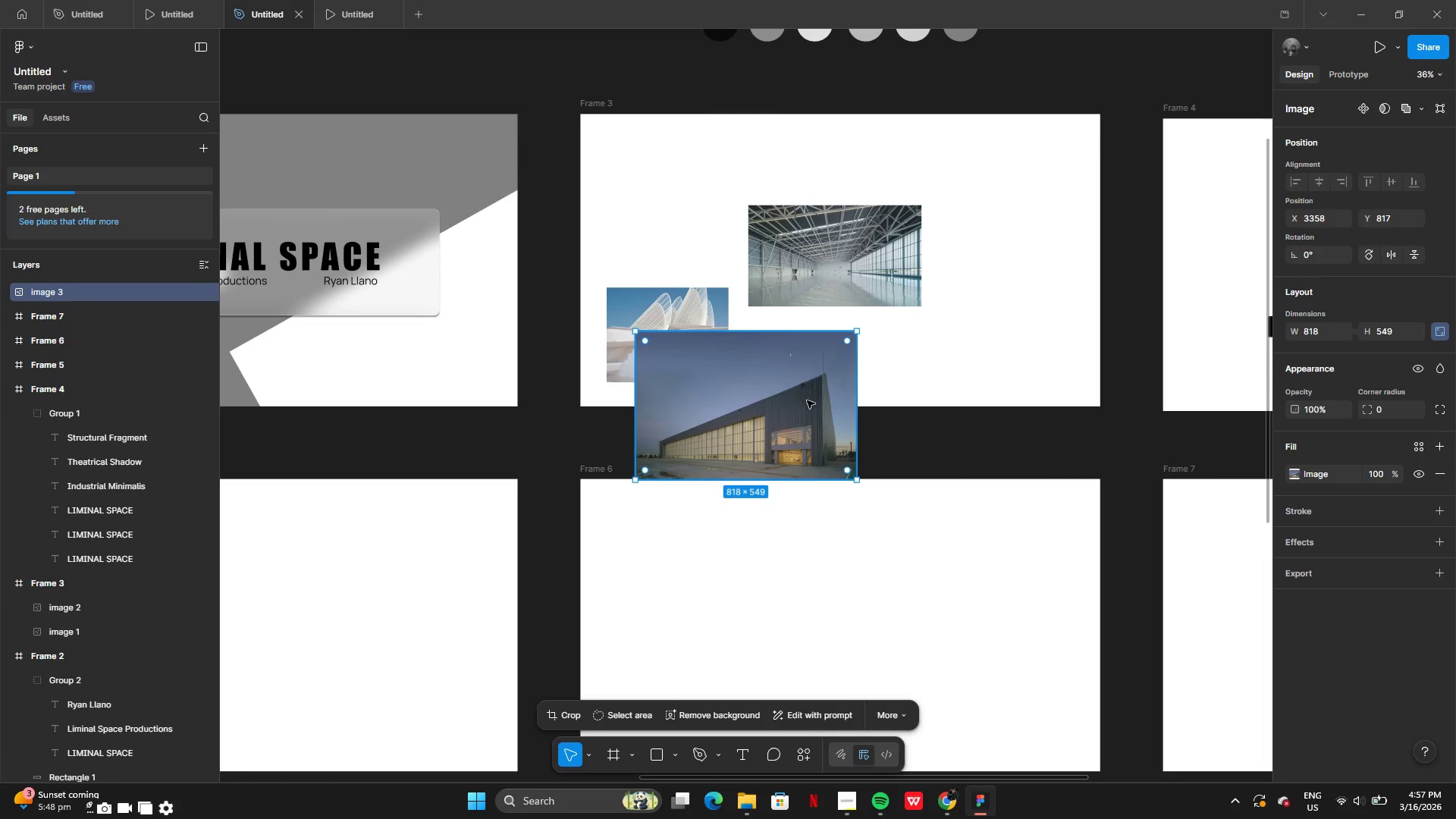 
left_click_drag(start_coordinate=[806, 400], to_coordinate=[1020, 309])
 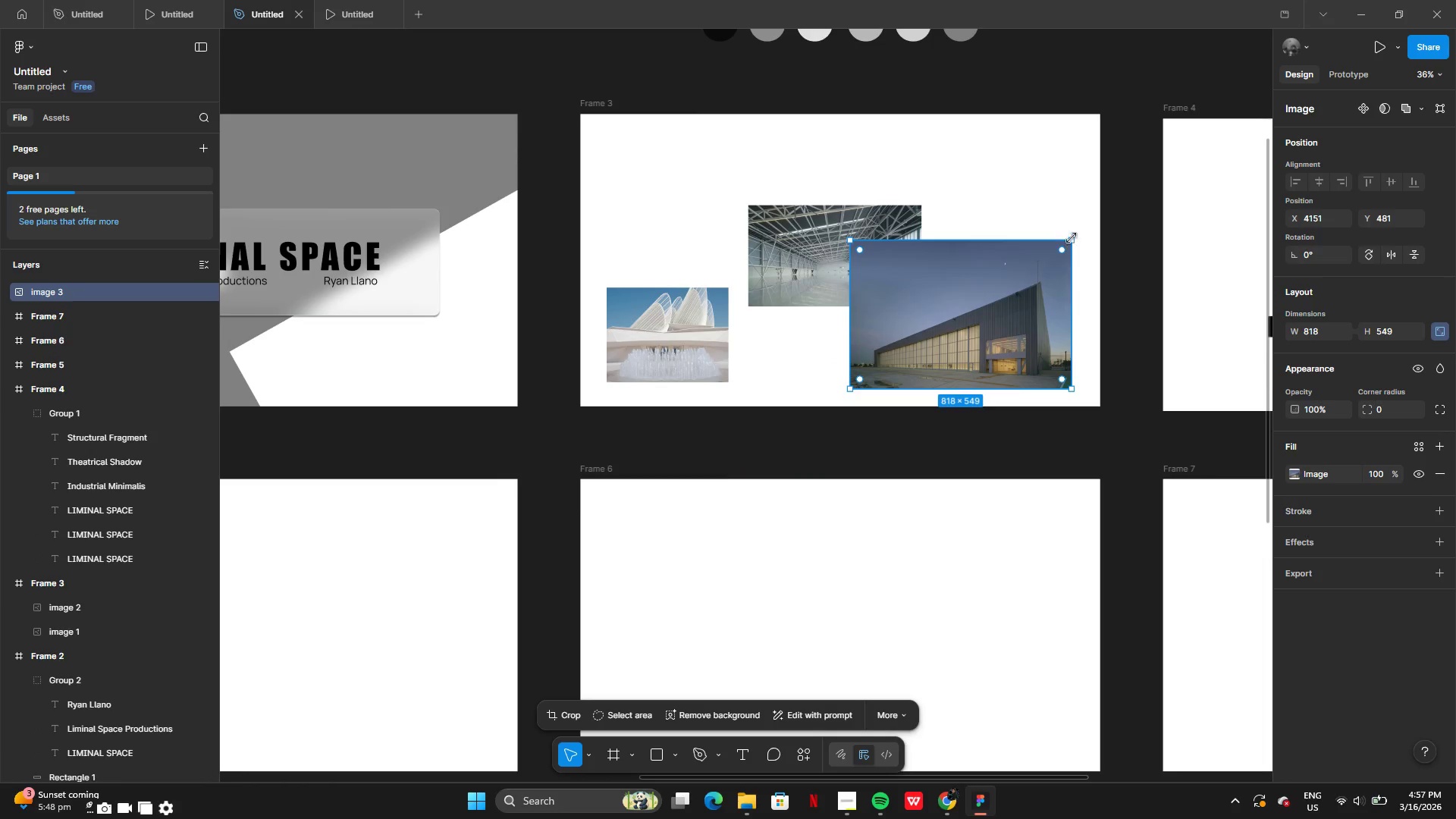 
left_click_drag(start_coordinate=[1072, 238], to_coordinate=[980, 309])
 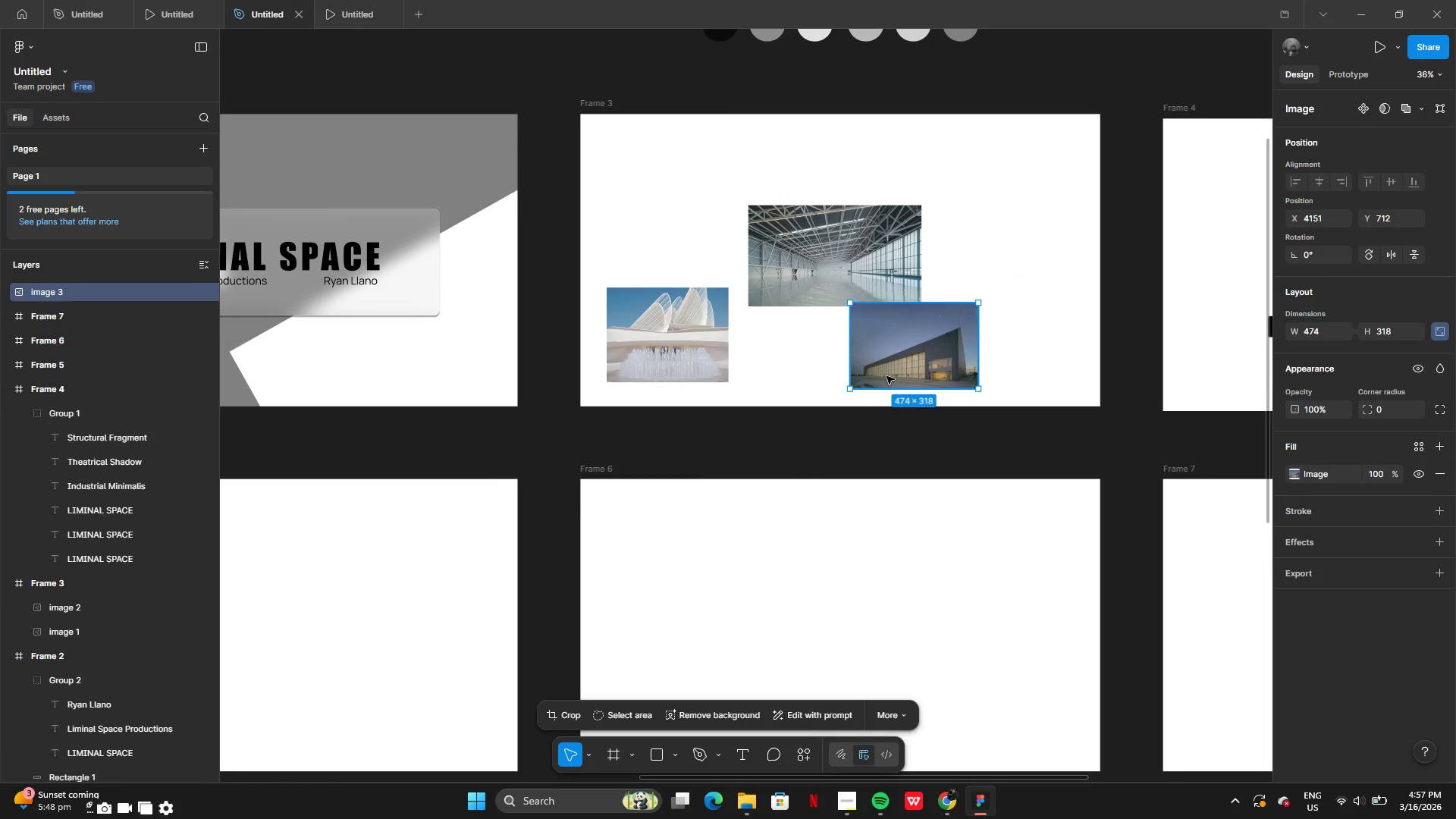 
left_click_drag(start_coordinate=[886, 376], to_coordinate=[950, 375])
 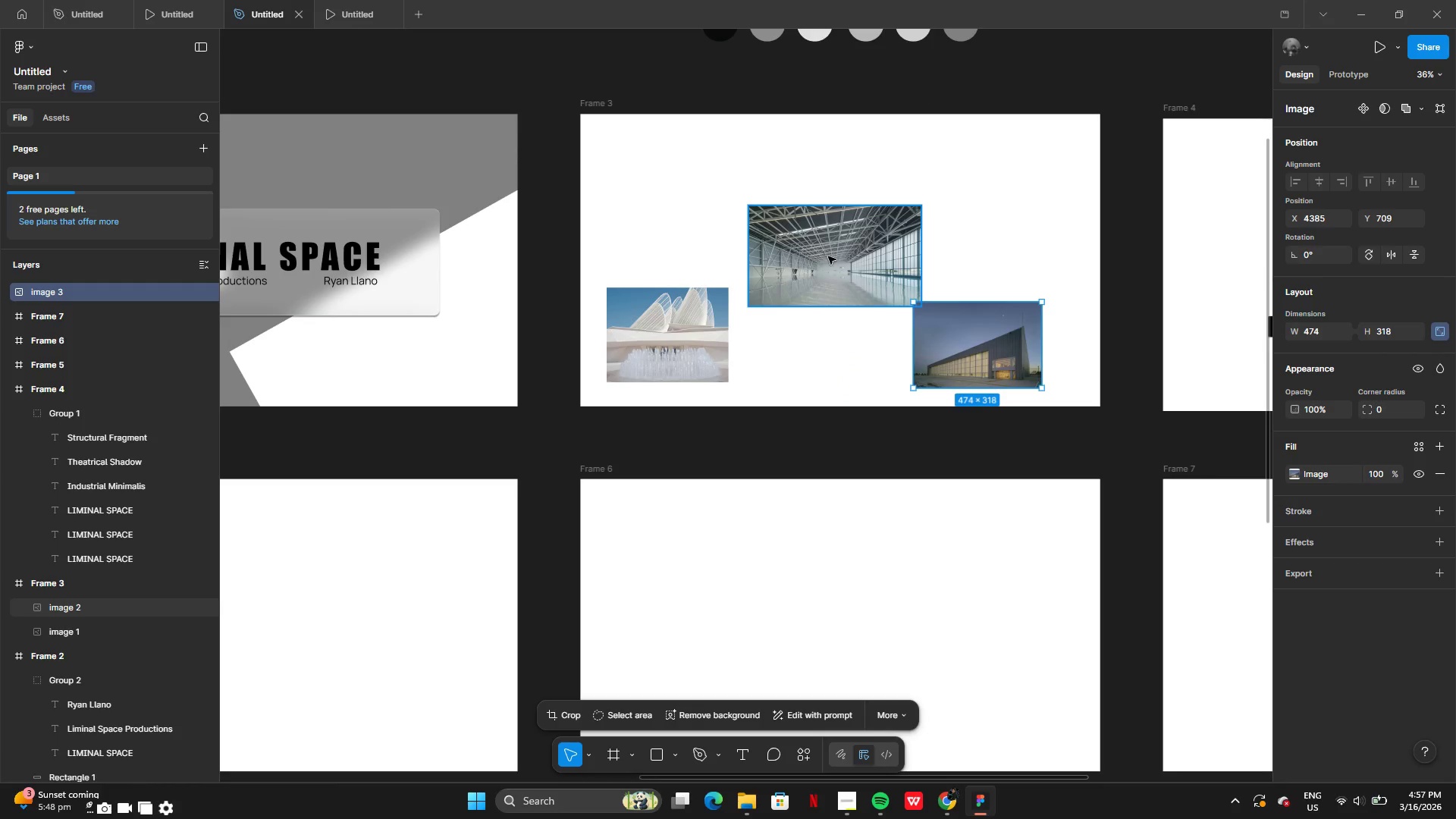 
left_click_drag(start_coordinate=[829, 253], to_coordinate=[767, 218])
 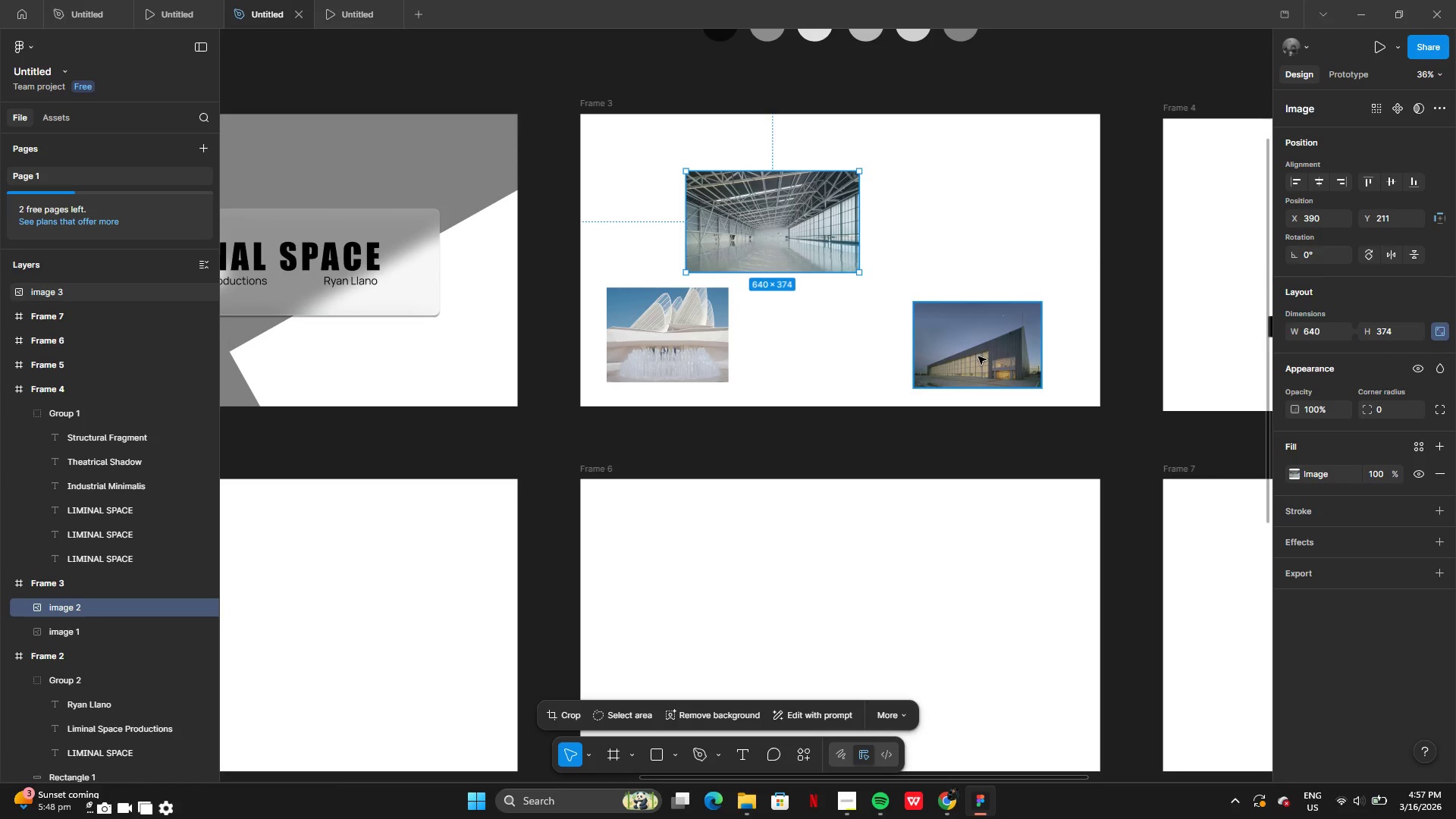 
left_click_drag(start_coordinate=[978, 356], to_coordinate=[806, 334])
 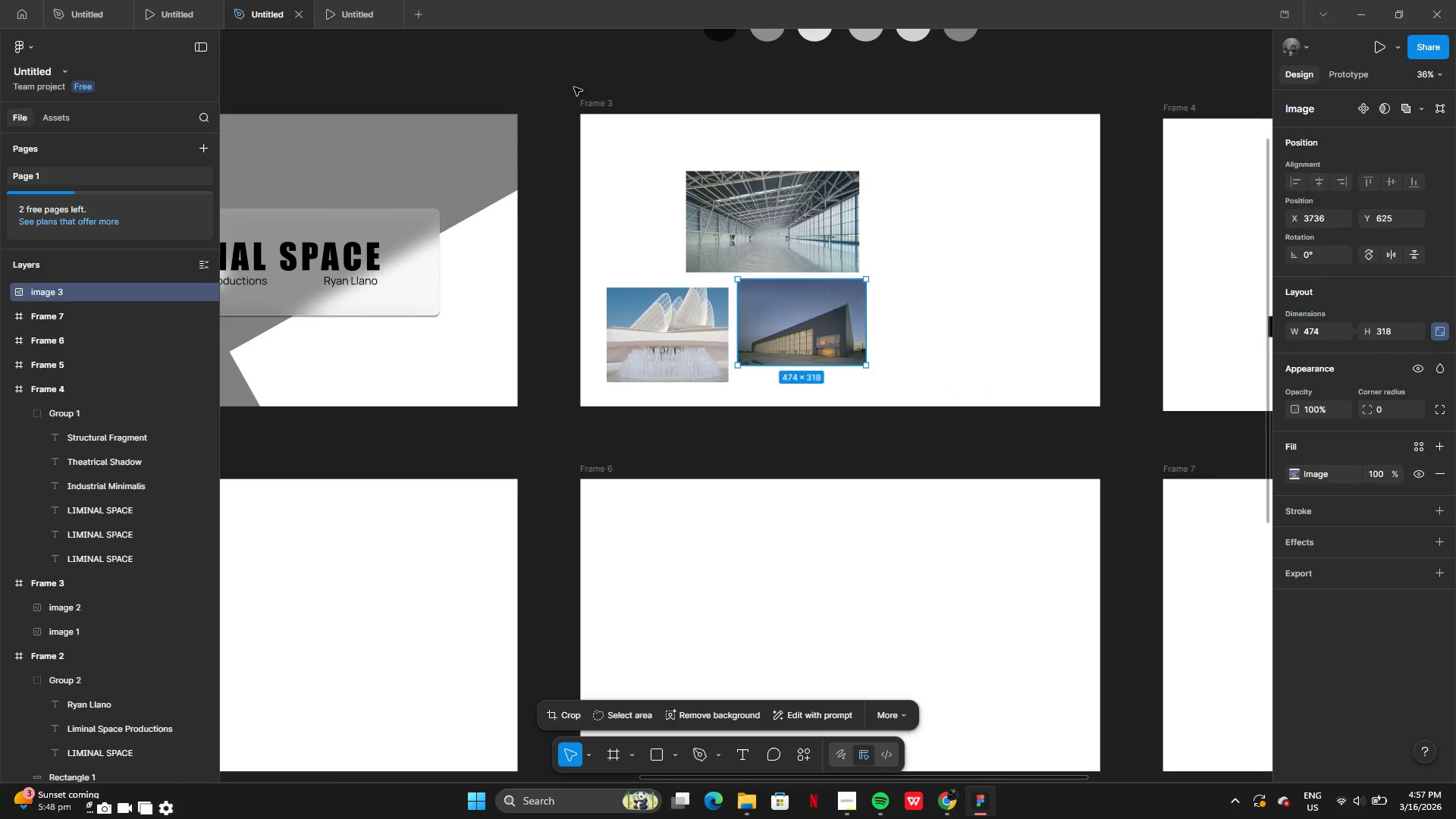 
left_click([573, 81])
 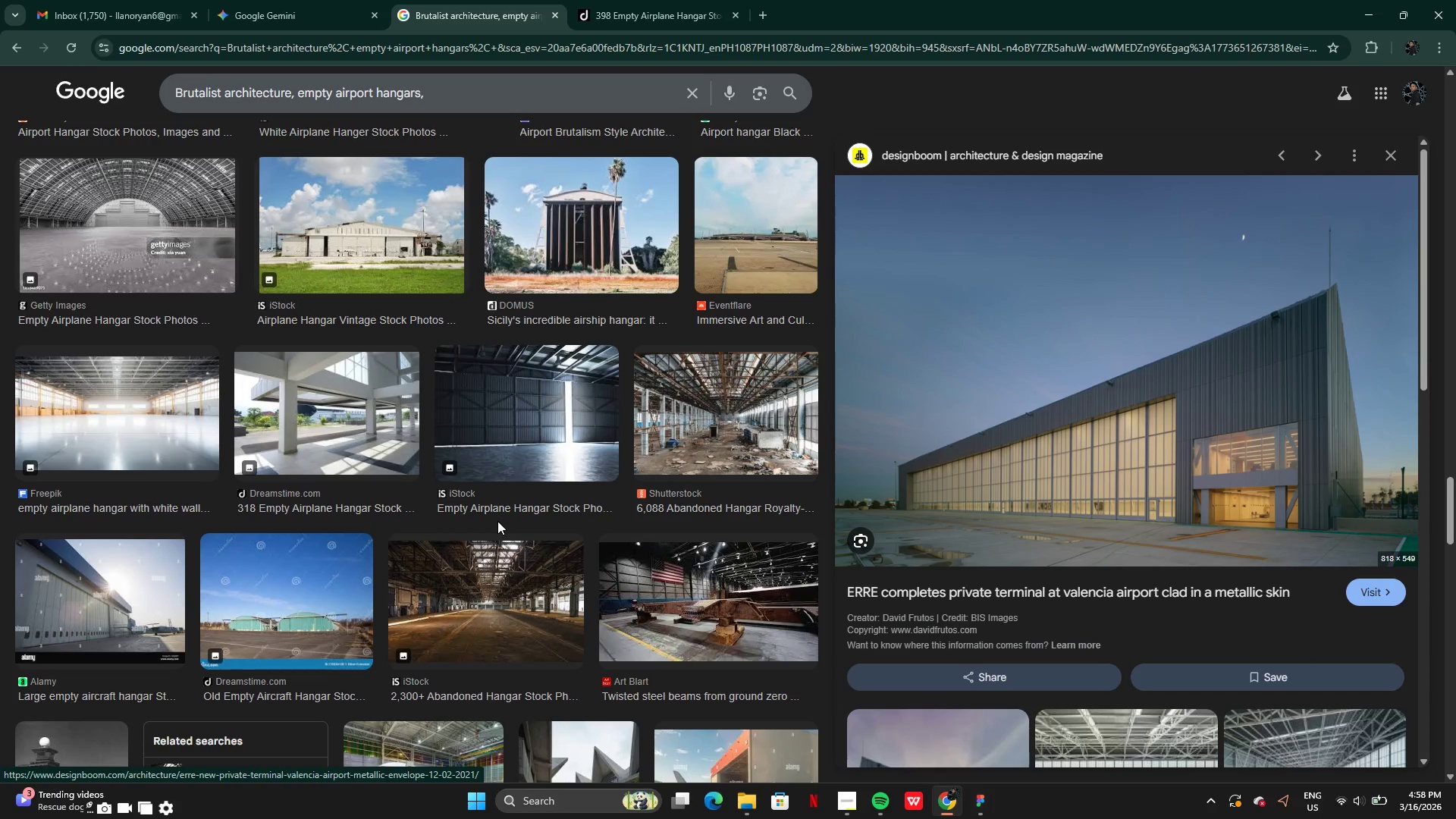 
wait(37.02)
 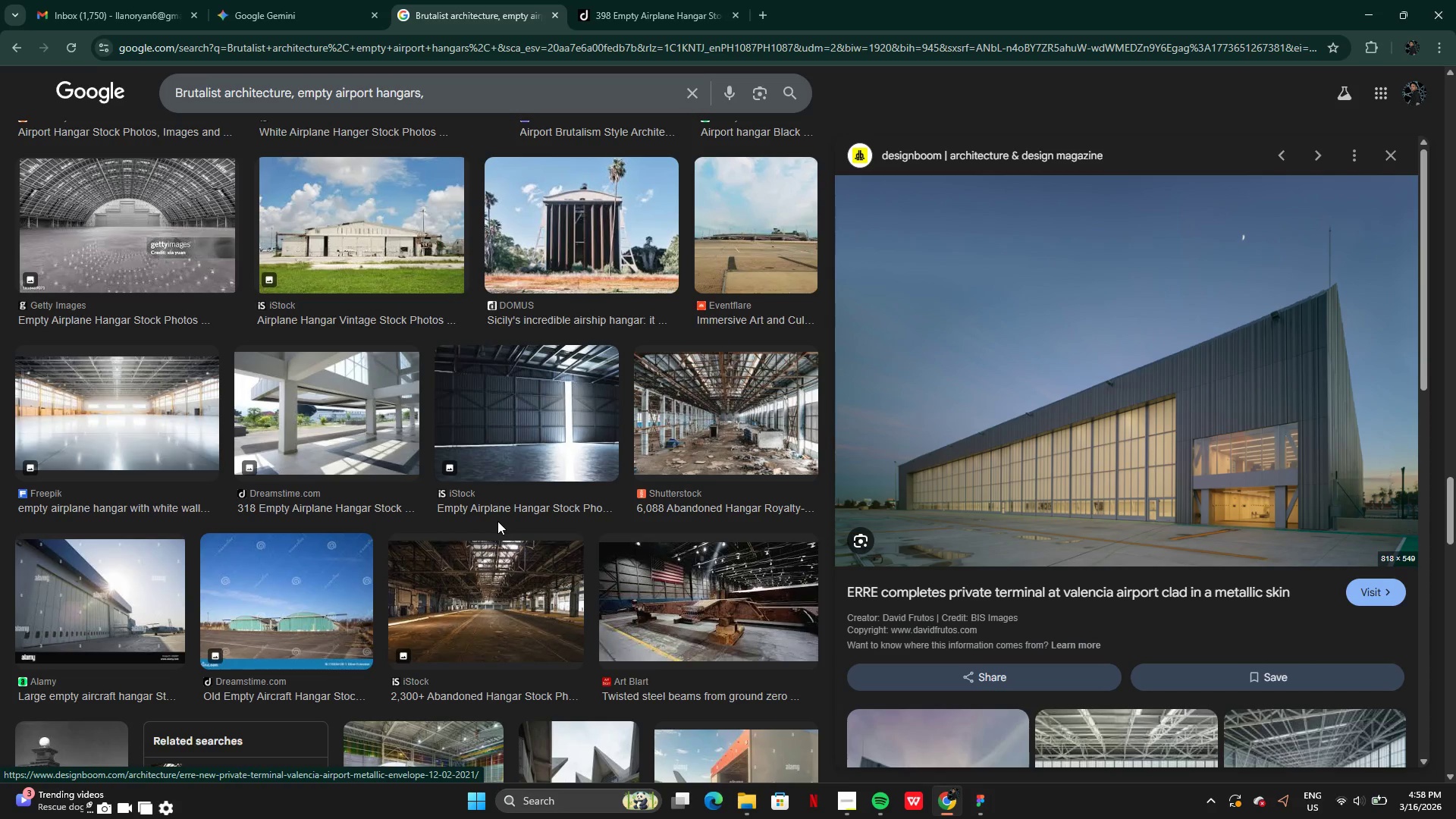 
mouse_move([526, 535])
 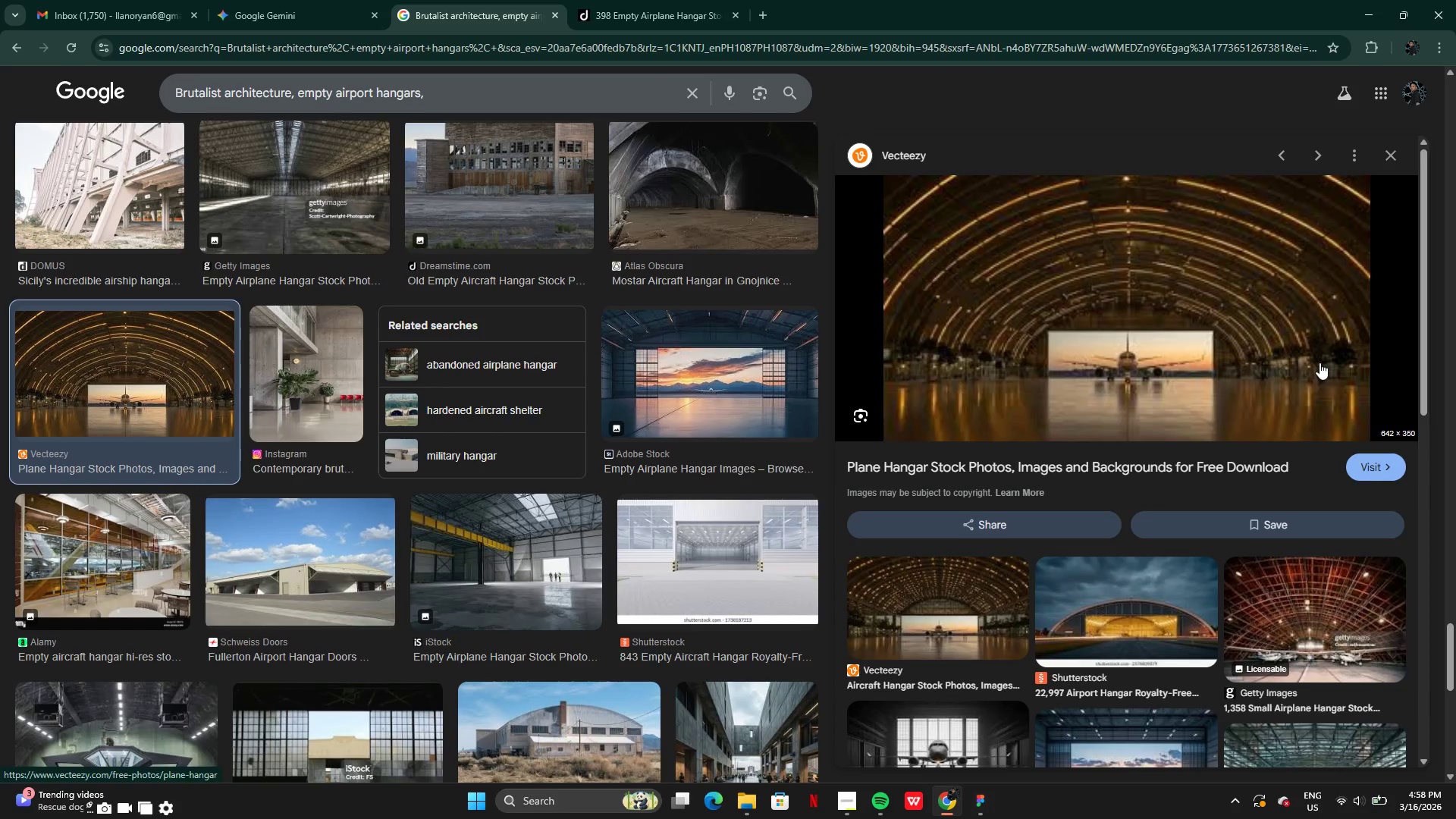 
wait(5.24)
 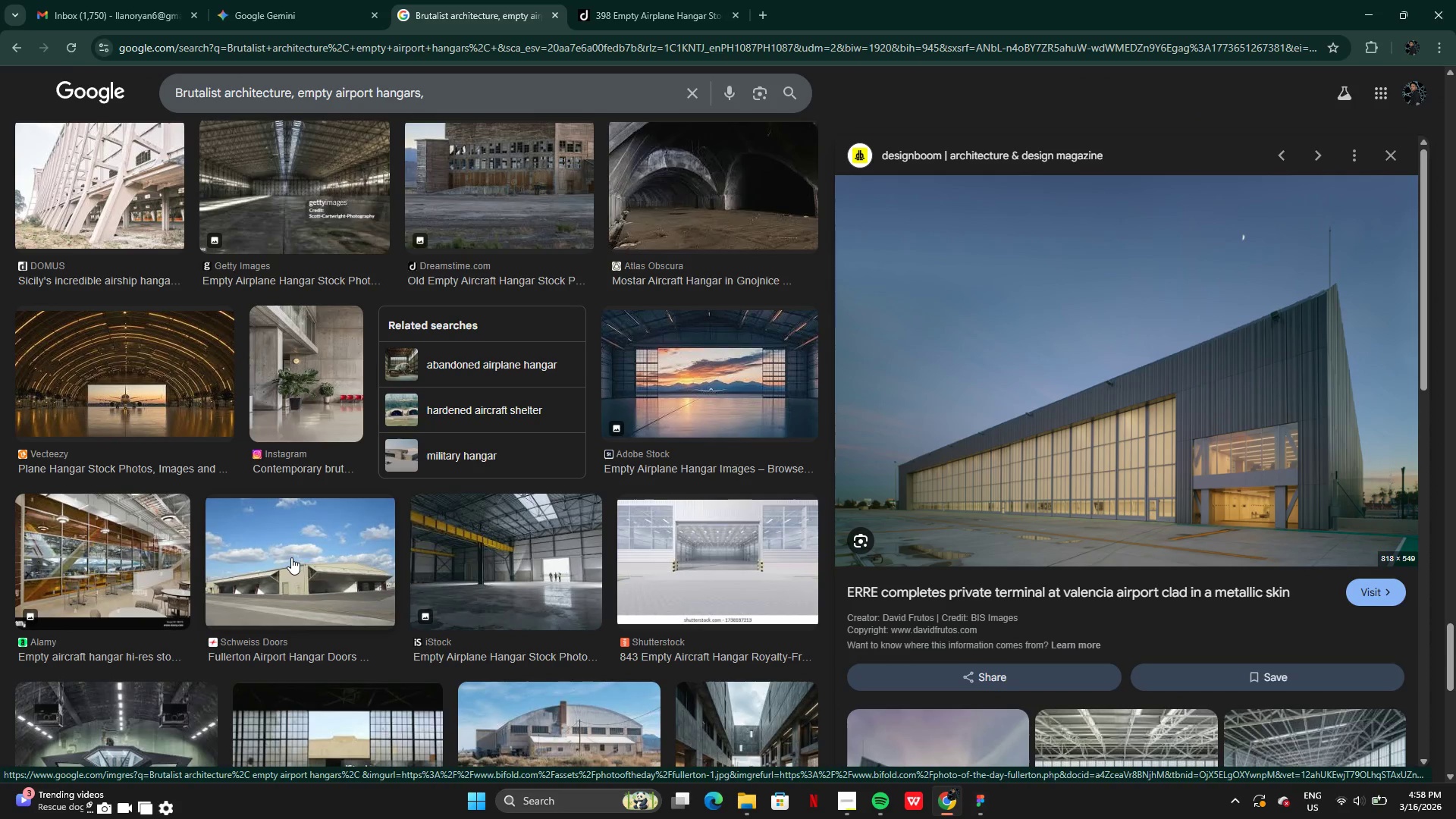 
mouse_move([1296, 362])
 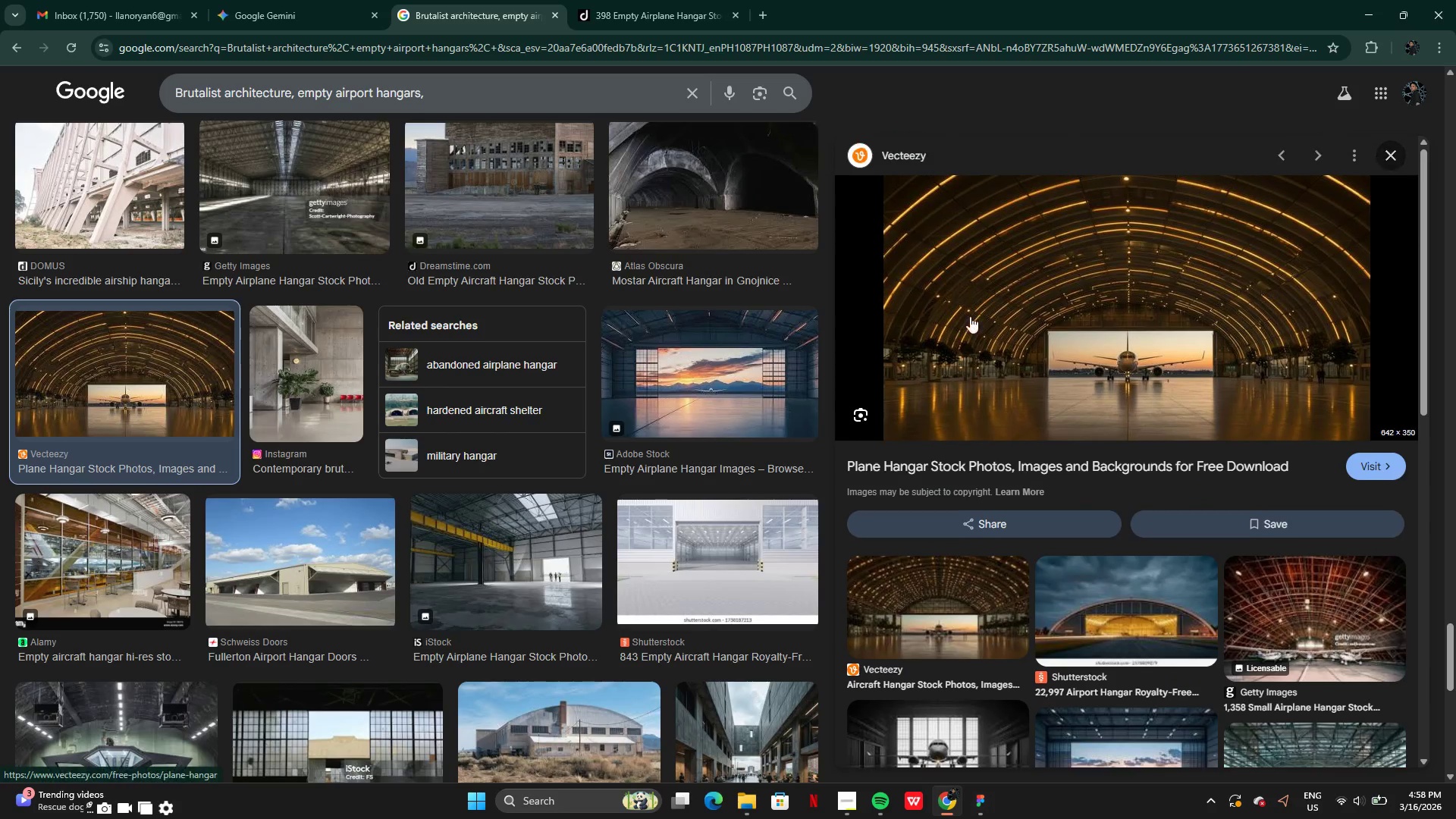 
mouse_move([329, 255])
 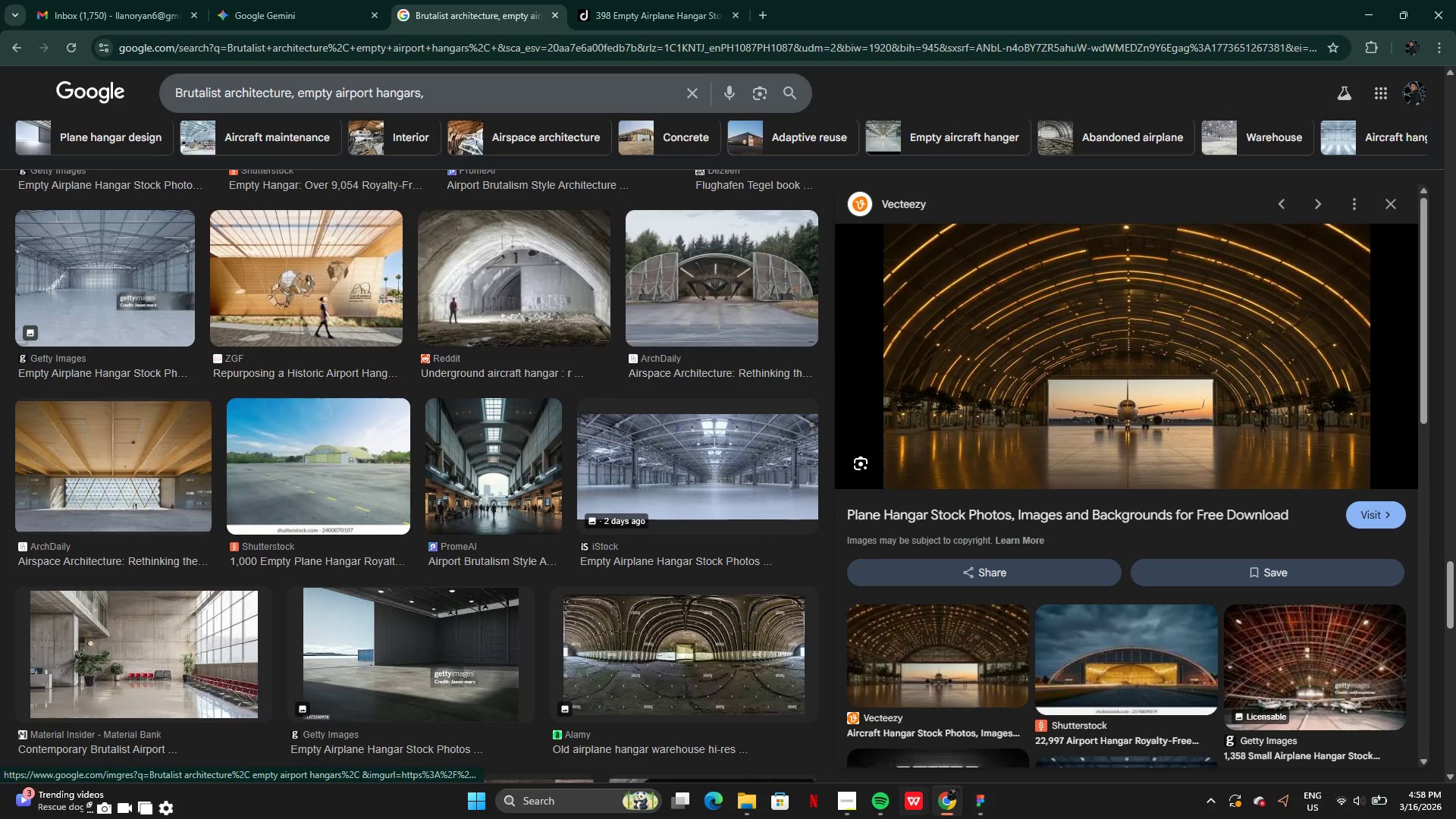 
mouse_move([965, 802])
 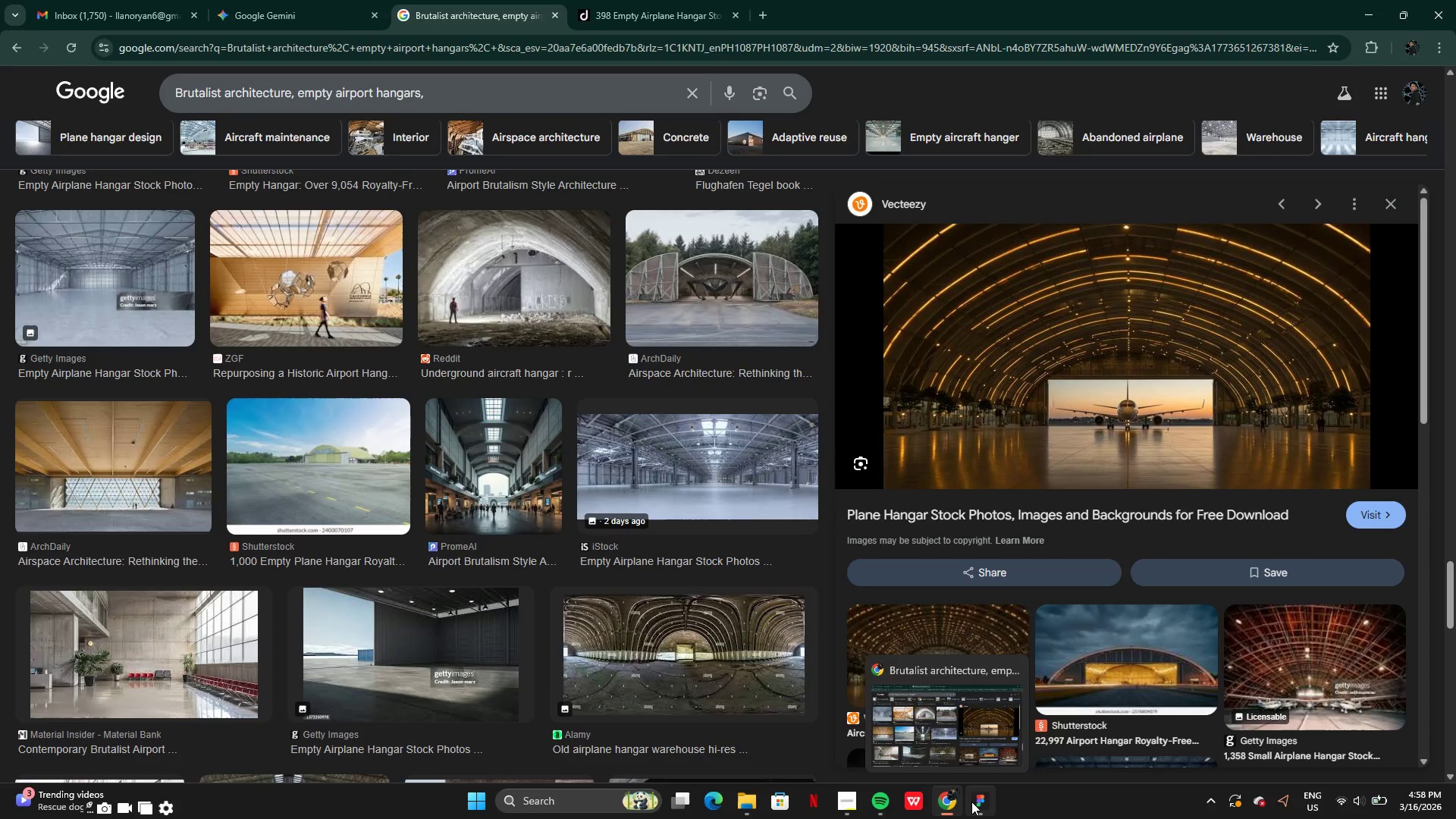 
left_click([971, 802])
 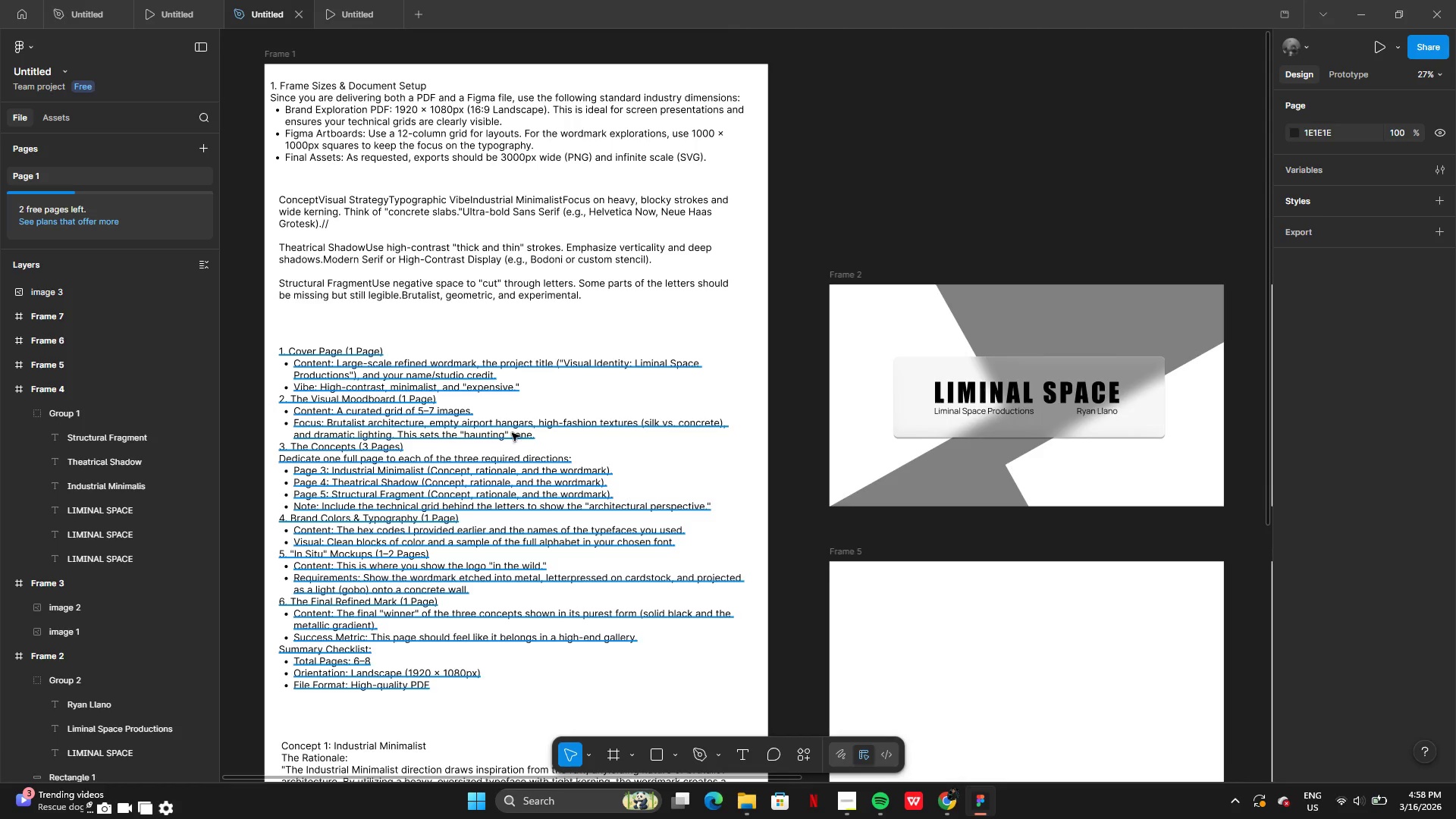 
wait(7.2)
 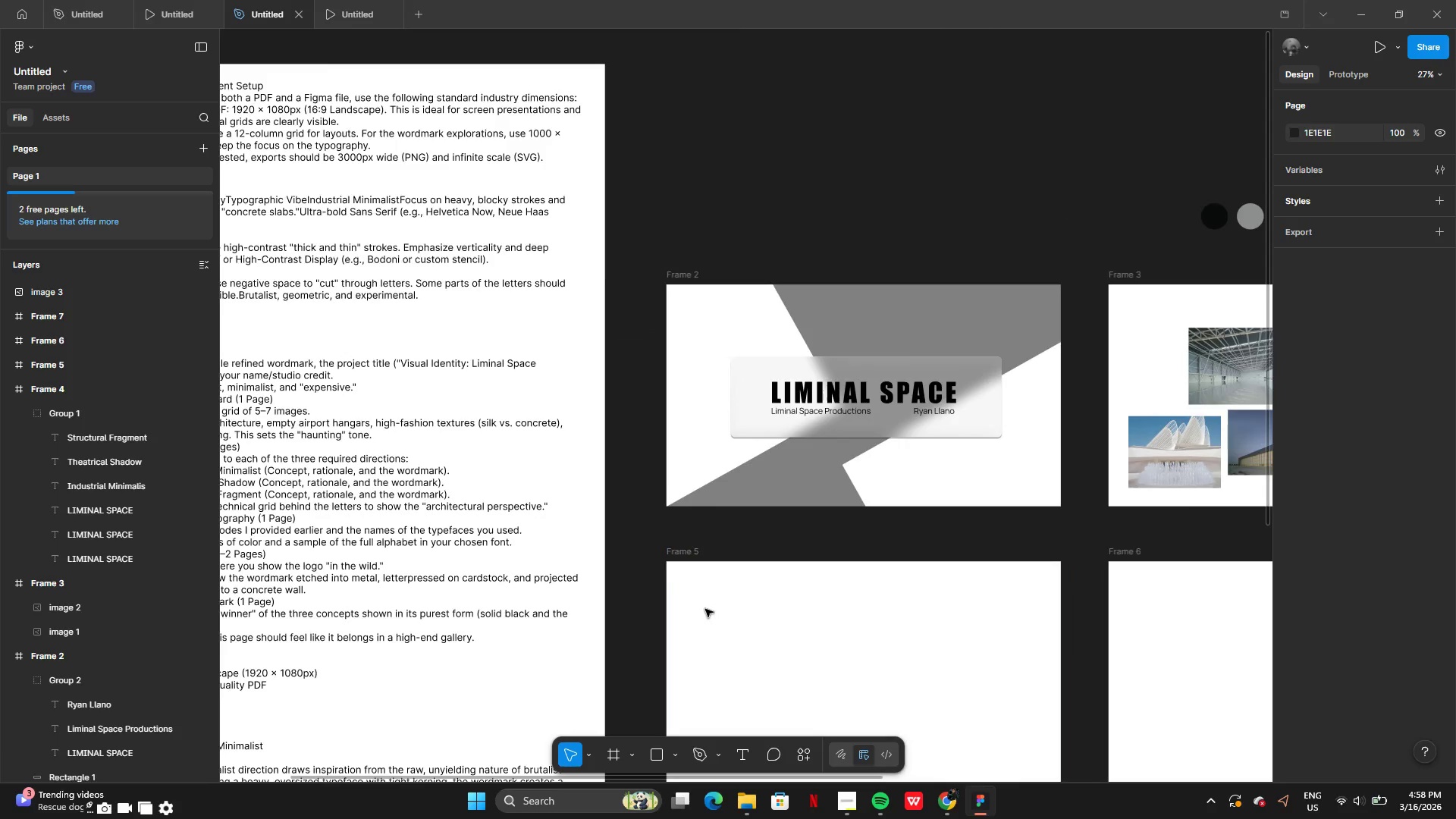 
double_click([534, 428])
 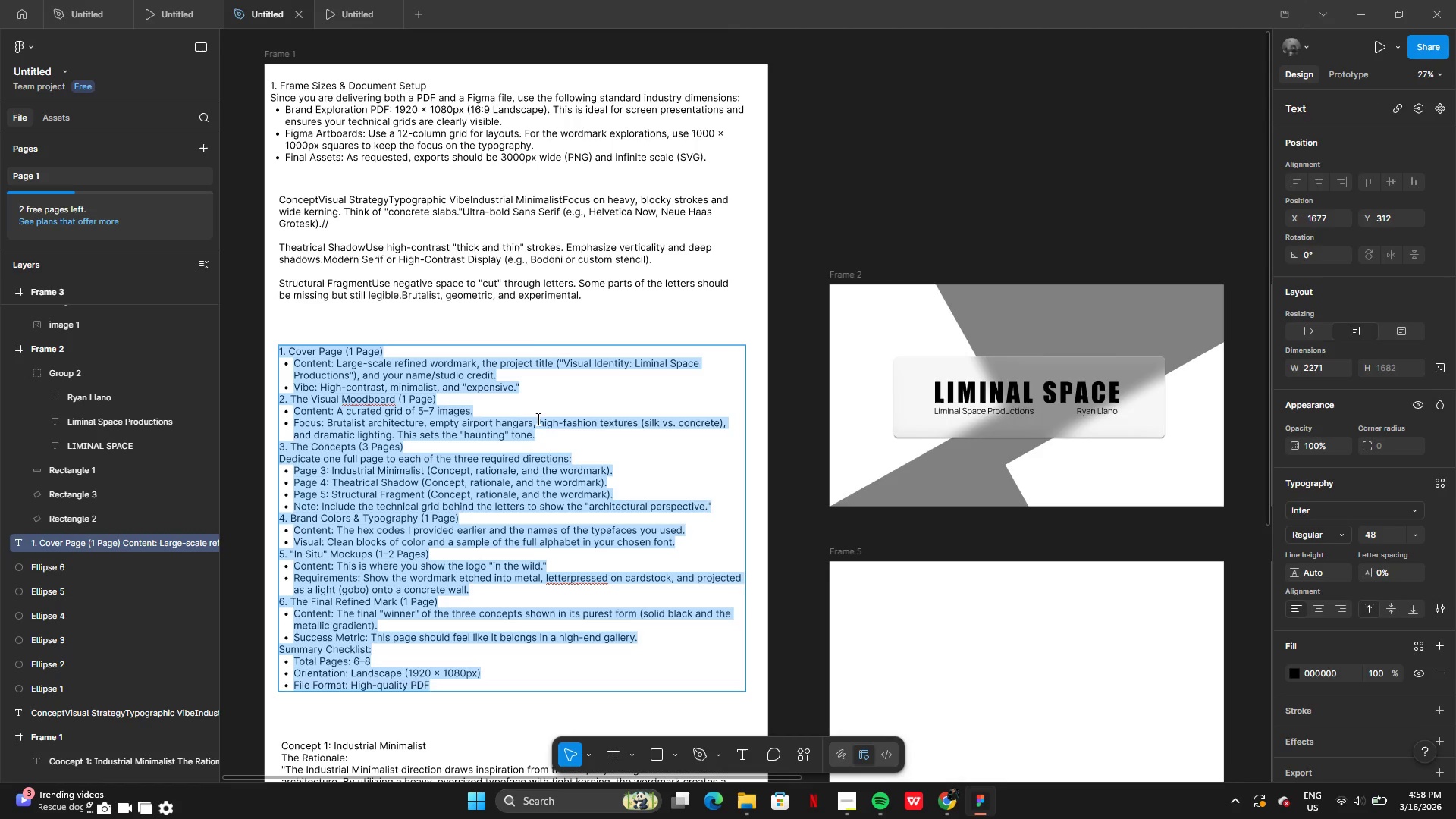 
triple_click([537, 419])
 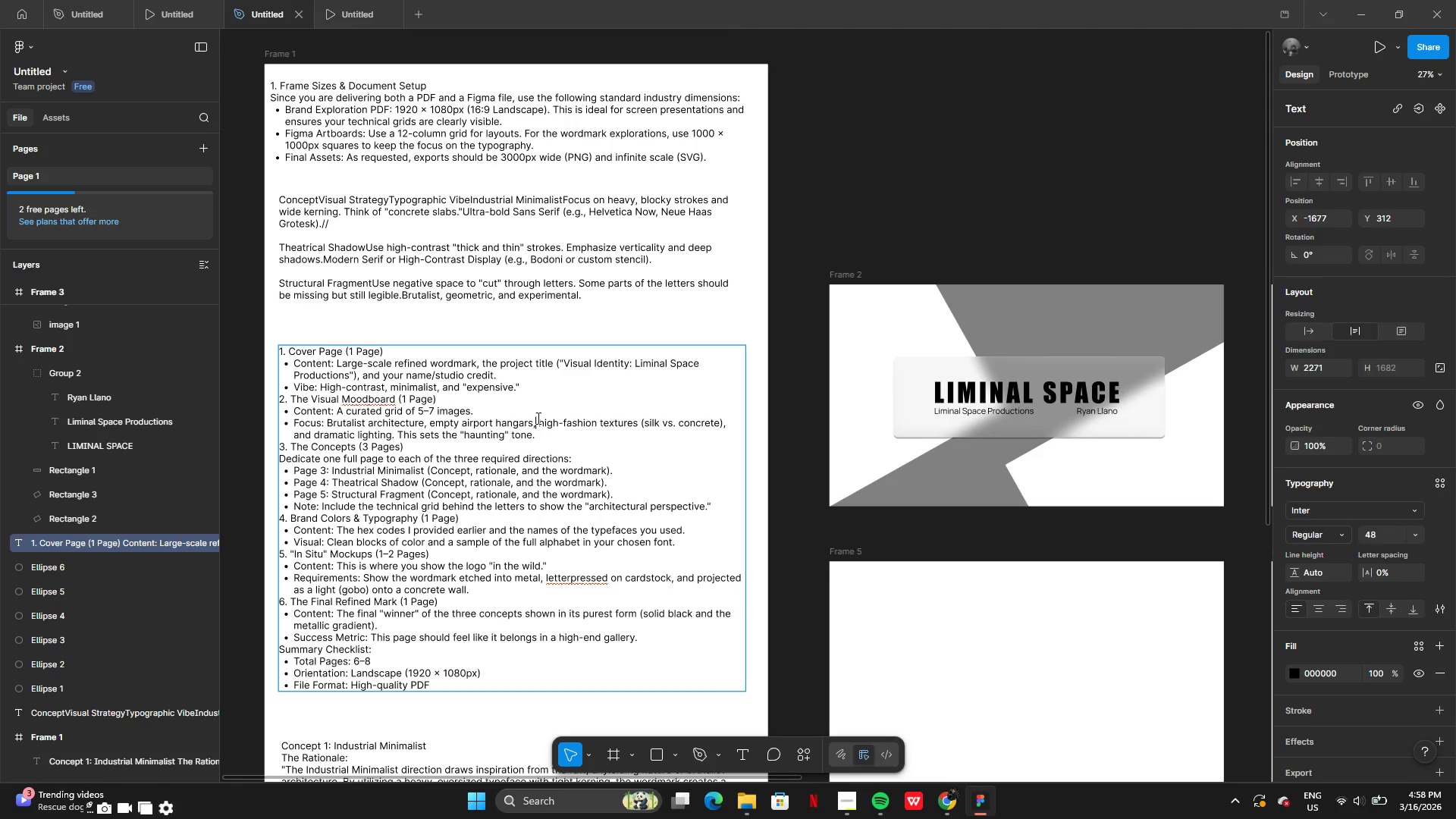 
left_click_drag(start_coordinate=[538, 419], to_coordinate=[721, 428])
 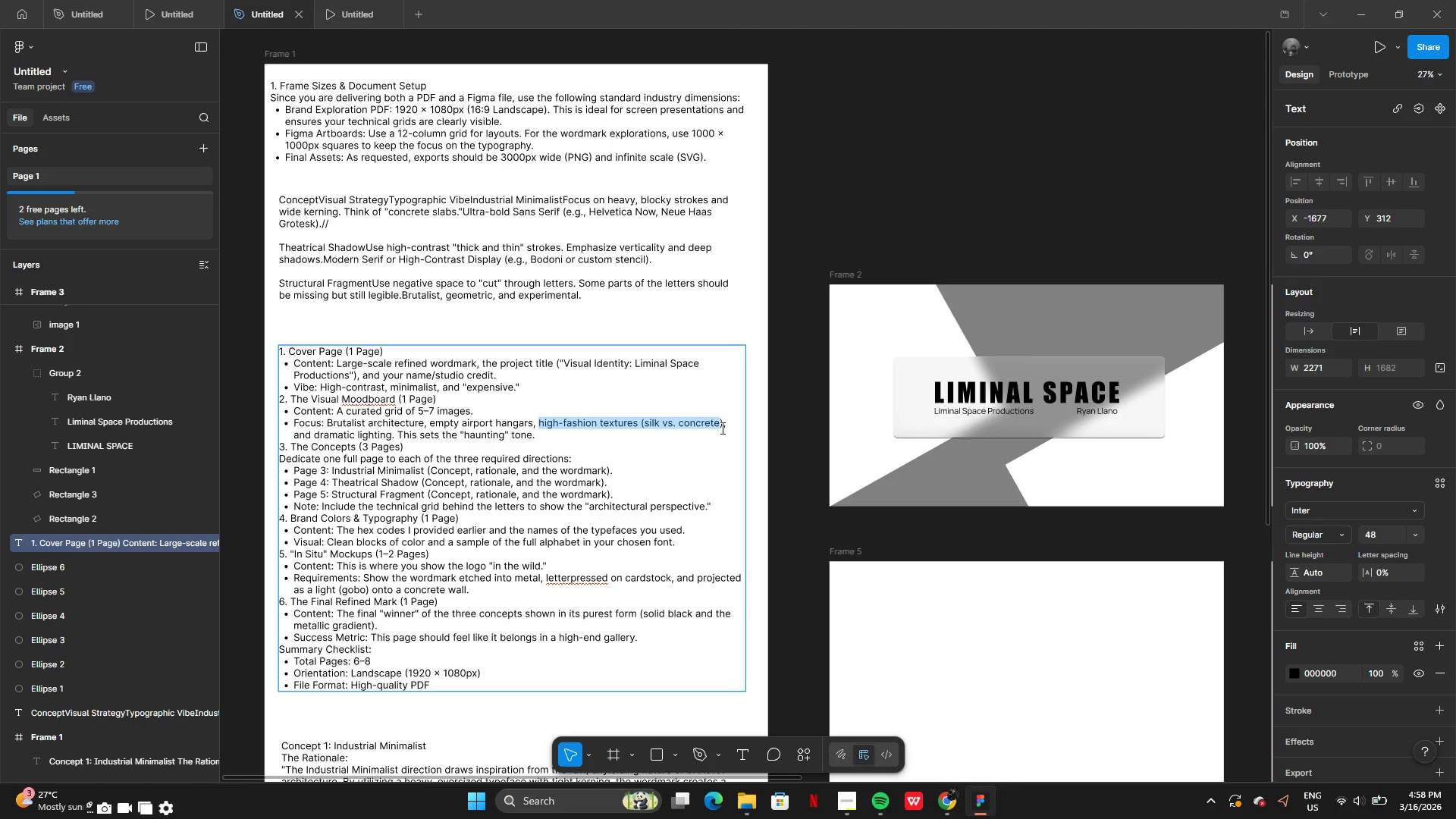 
key(Control+C)
 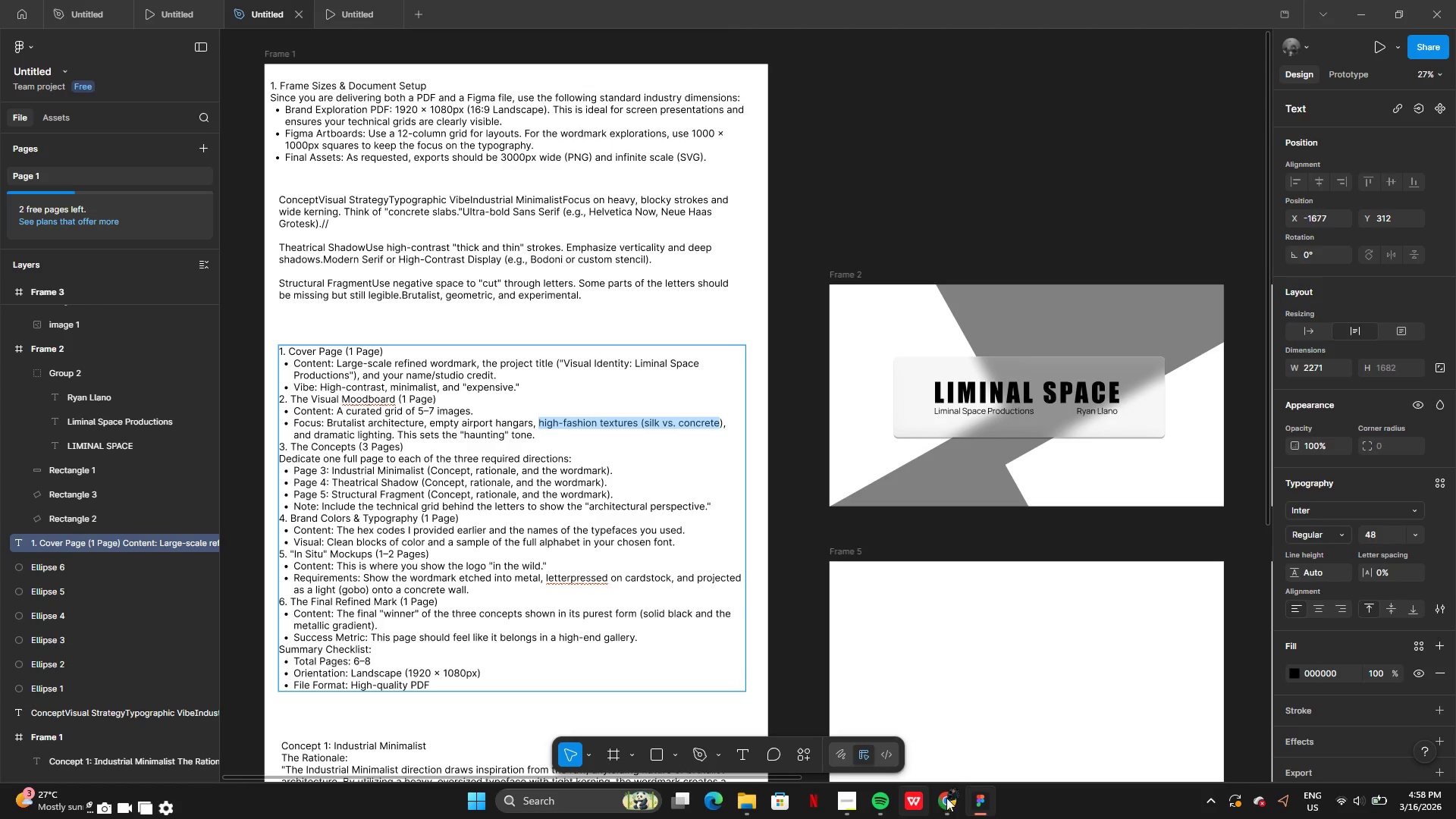 
left_click([948, 799])
 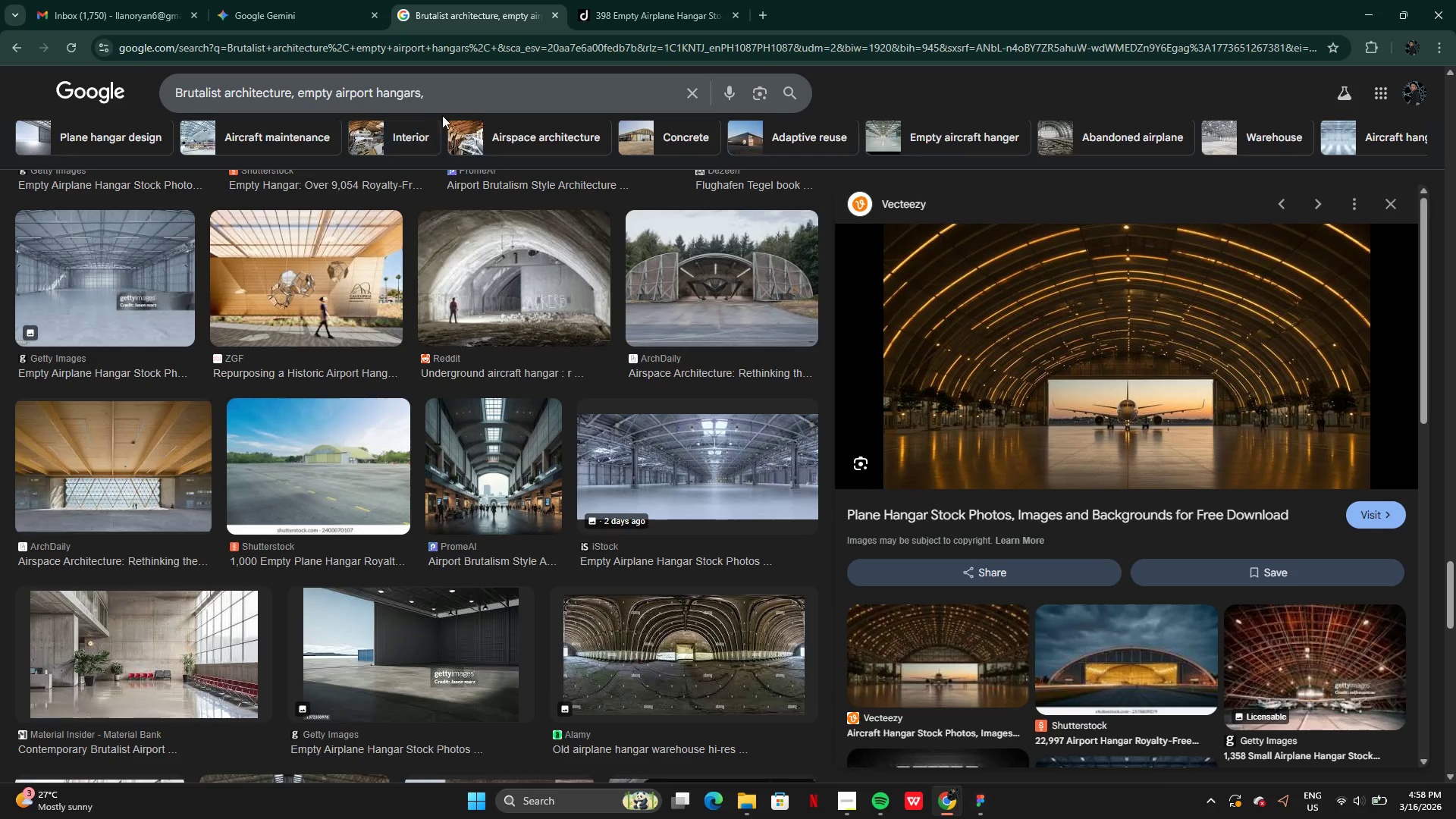 
left_click_drag(start_coordinate=[449, 100], to_coordinate=[164, 83])
 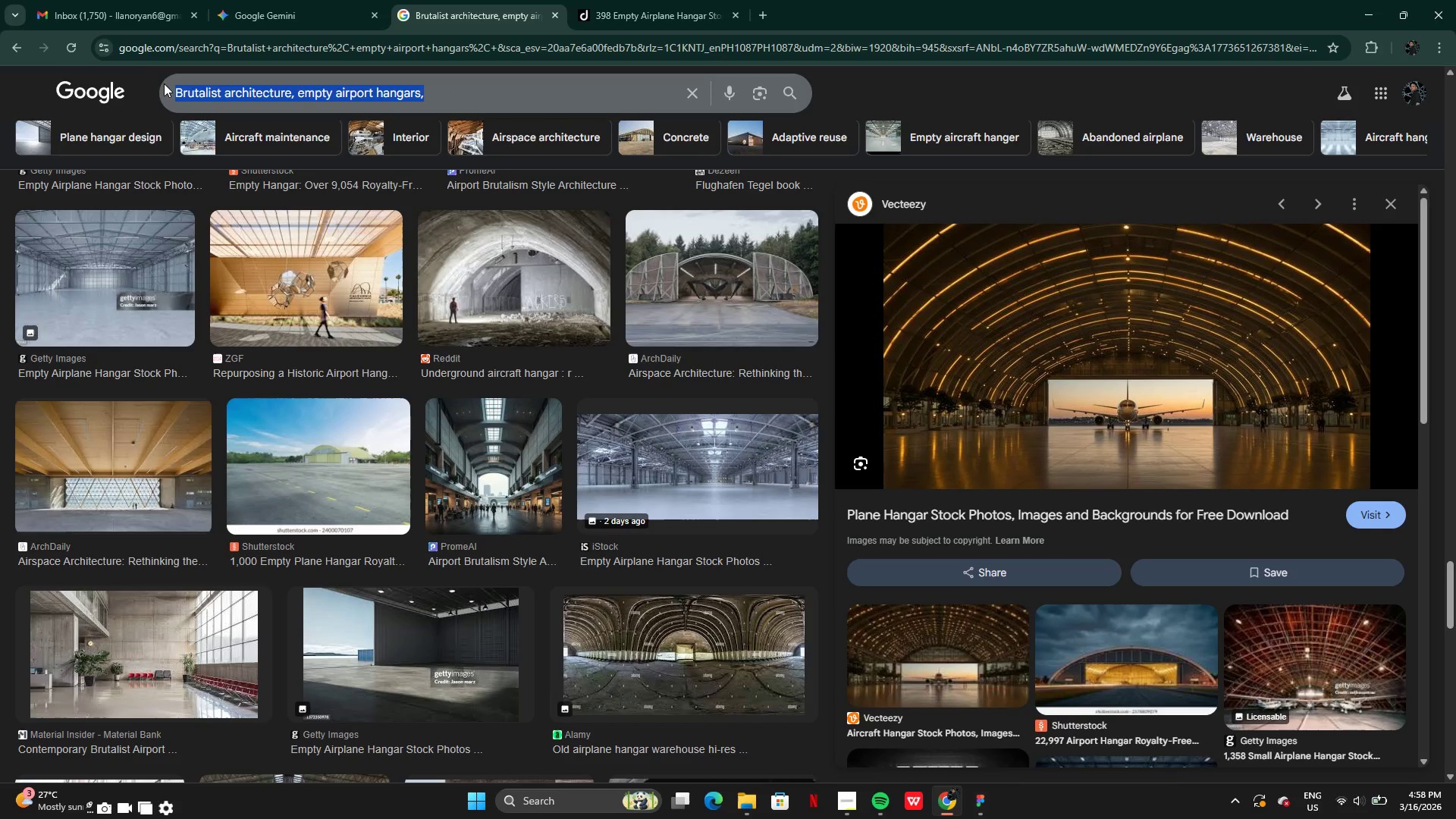 
key(Control+V)
 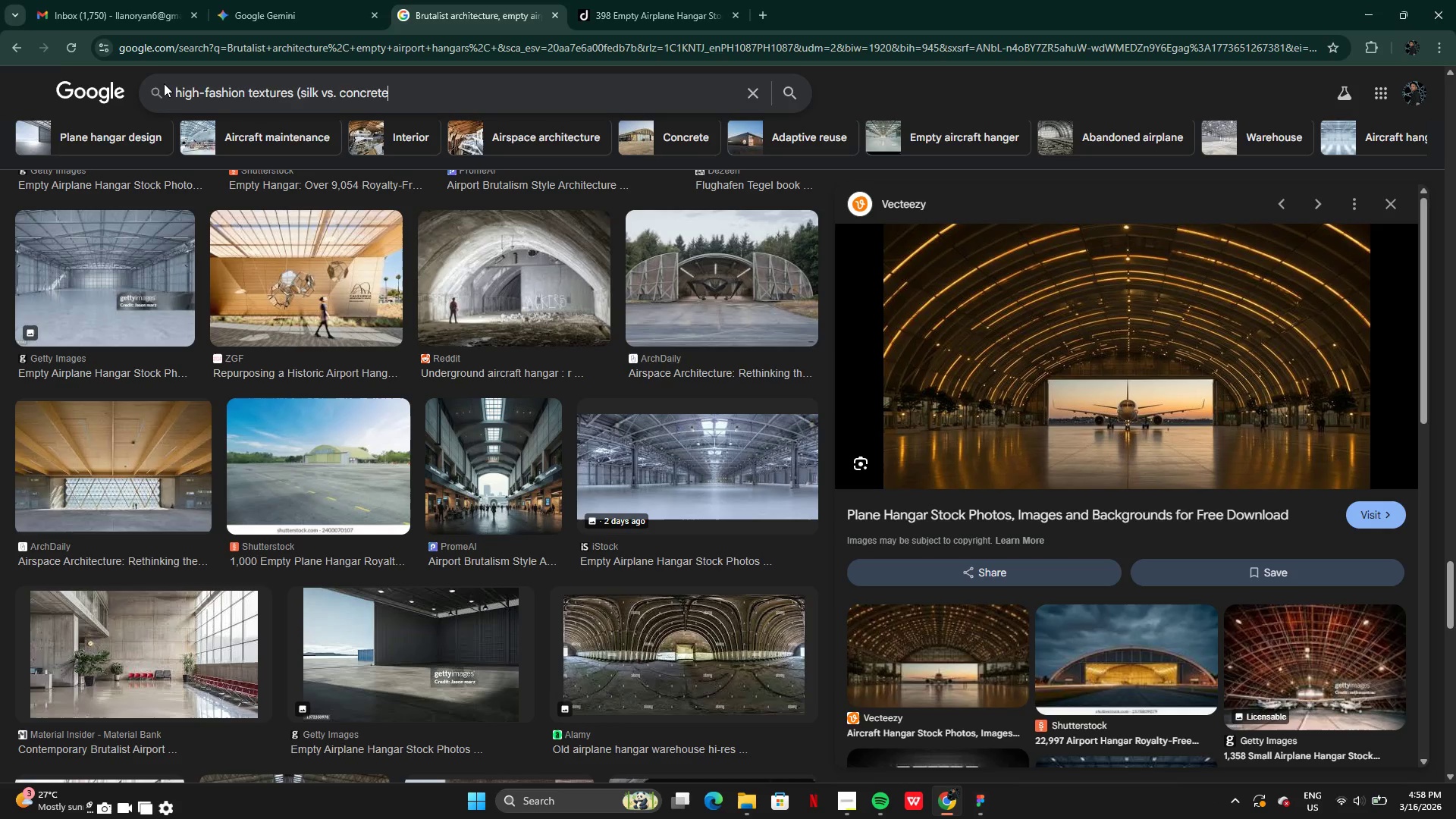 
key(Enter)
 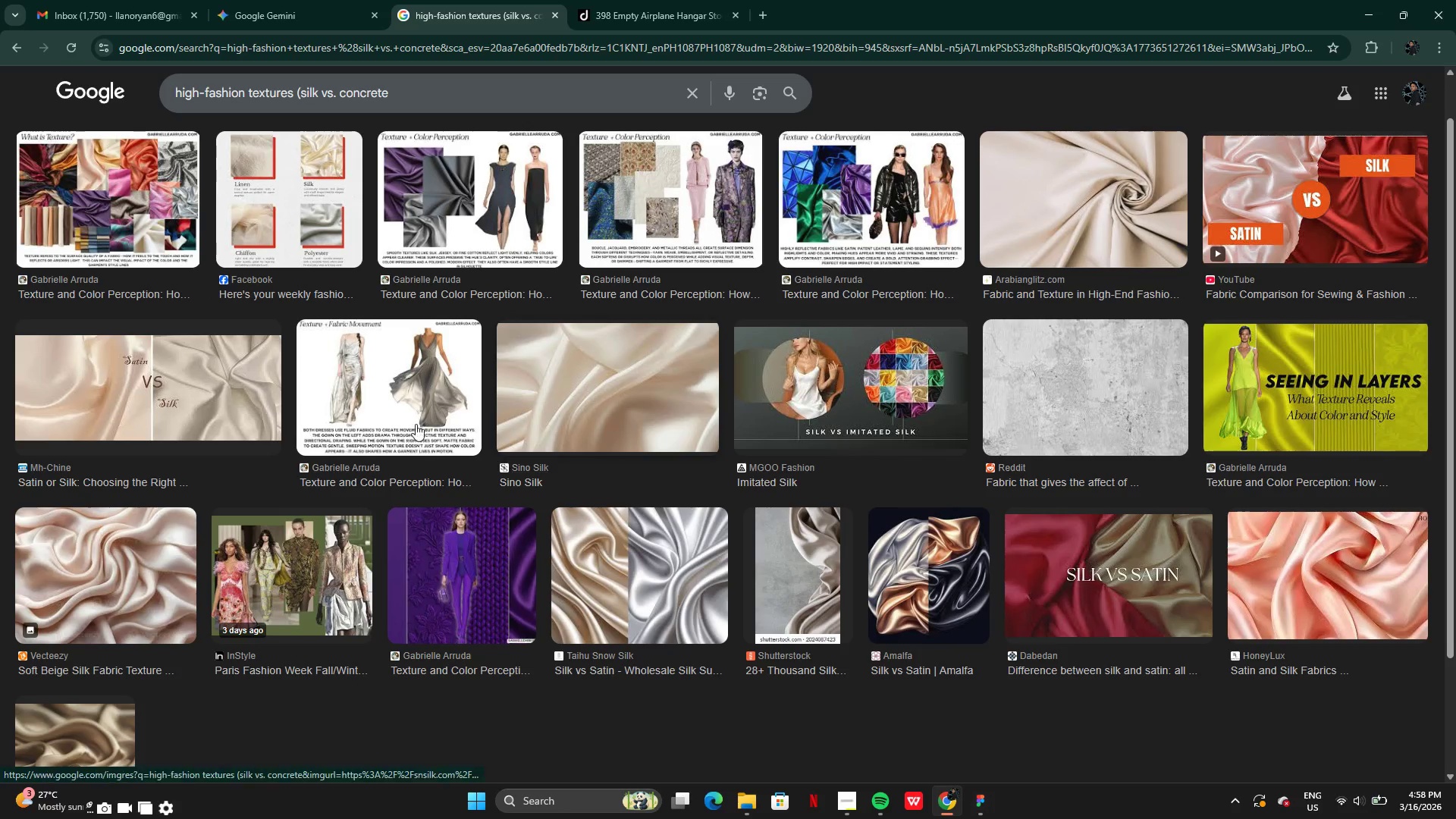 
wait(8.23)
 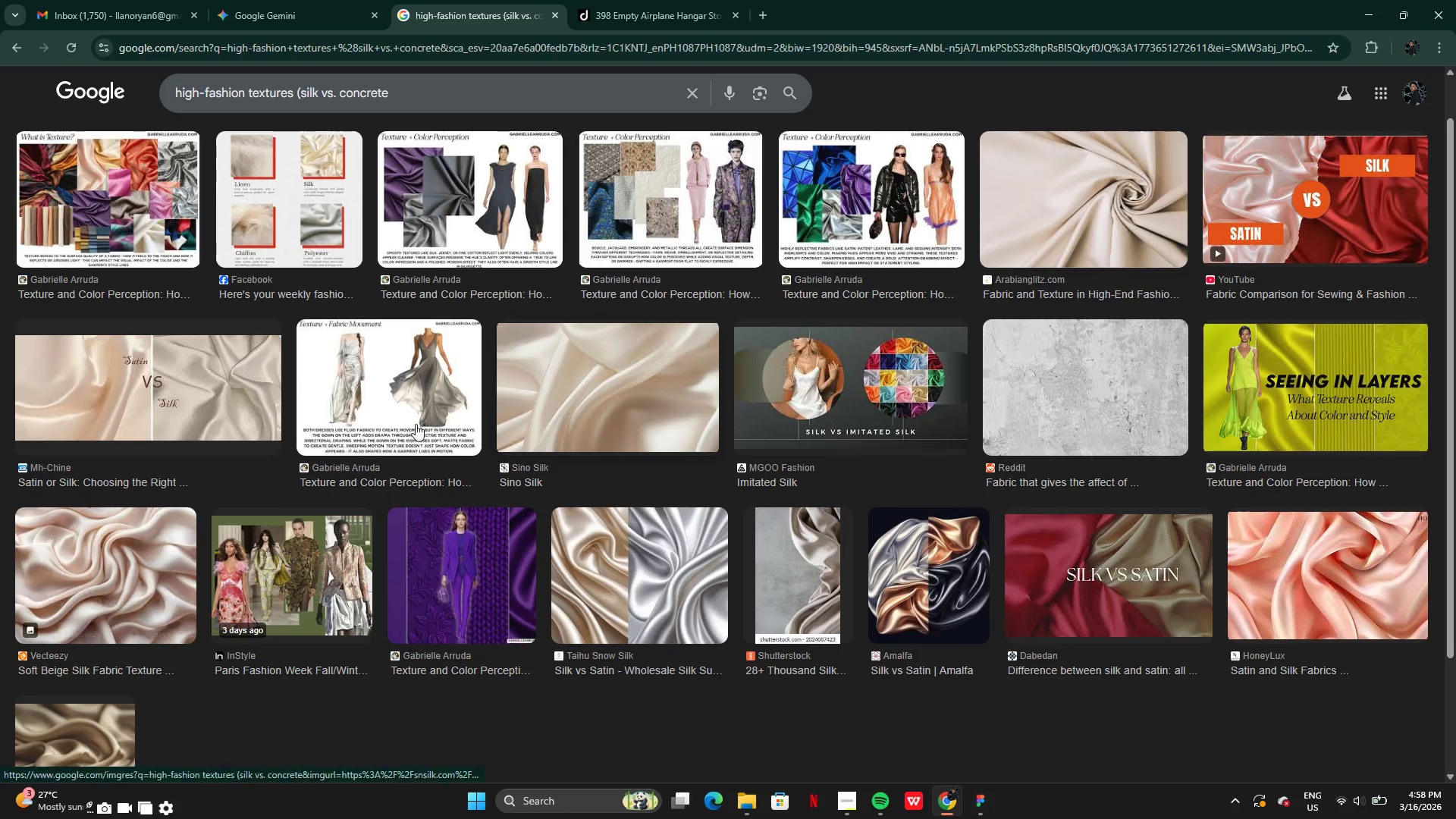 
left_click([435, 100])
 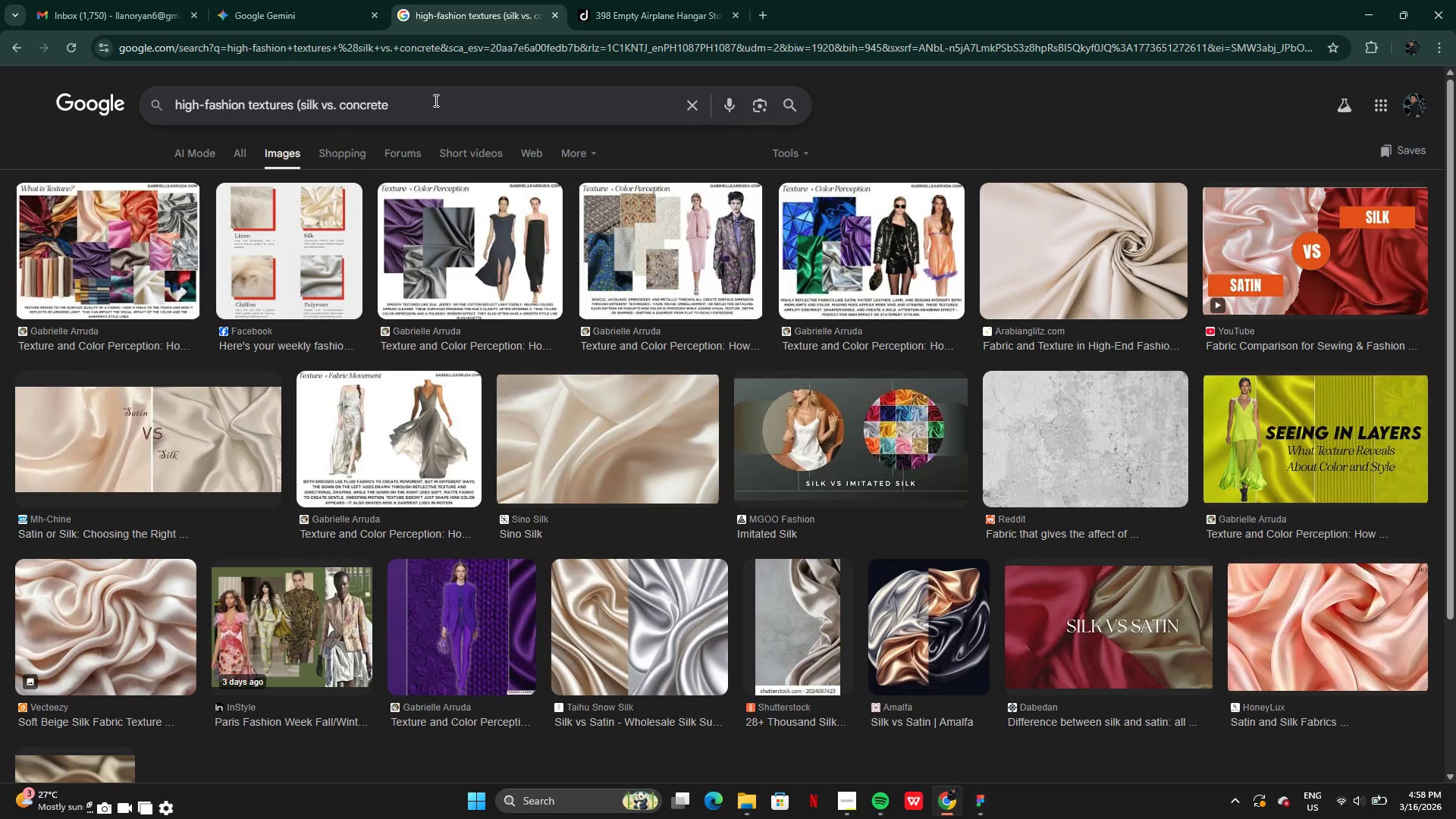 
hold_key(key=Backspace, duration=0.8)
 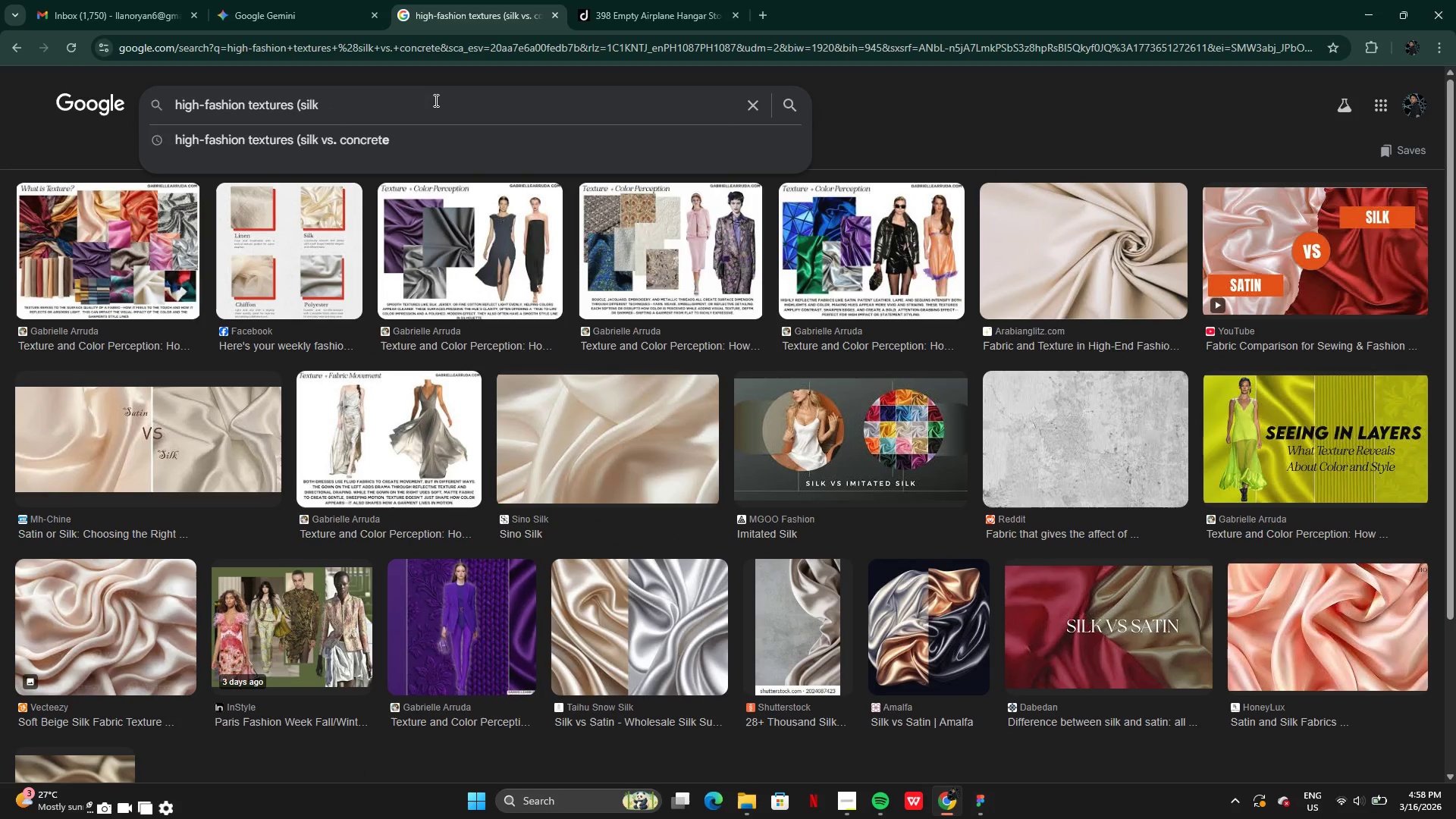 
key(Backspace)
 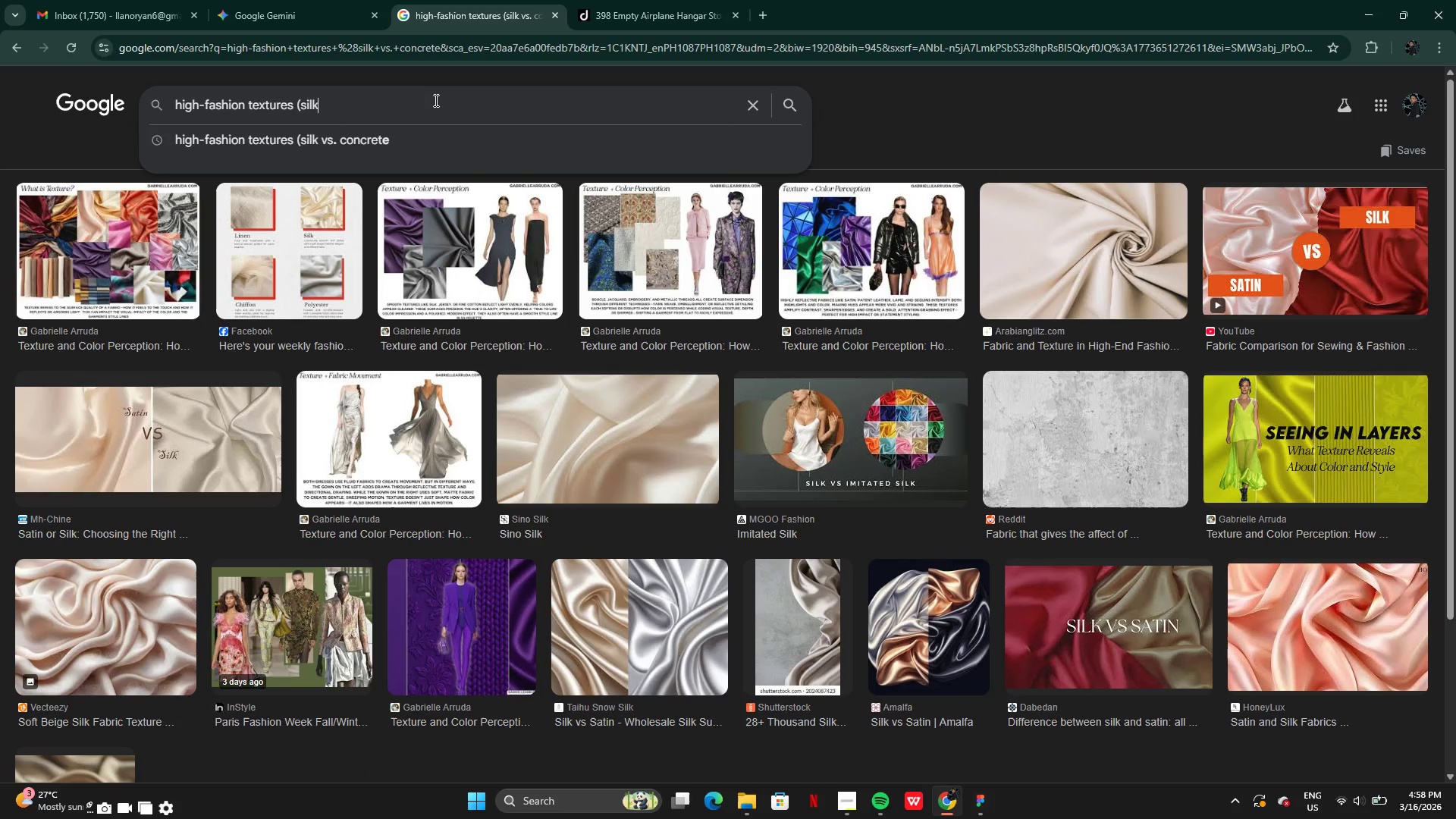 
key(Backspace)
 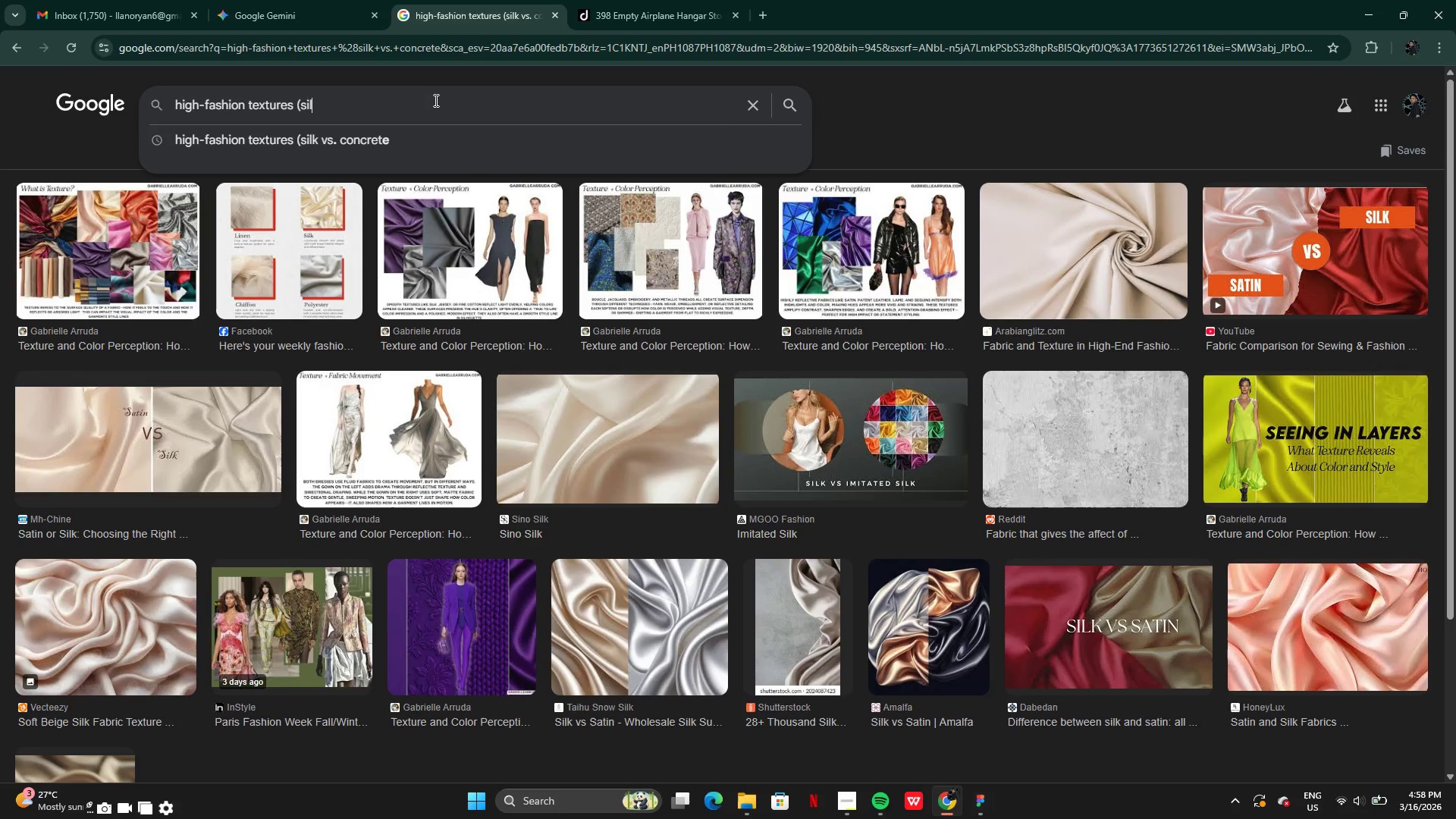 
key(Backspace)
 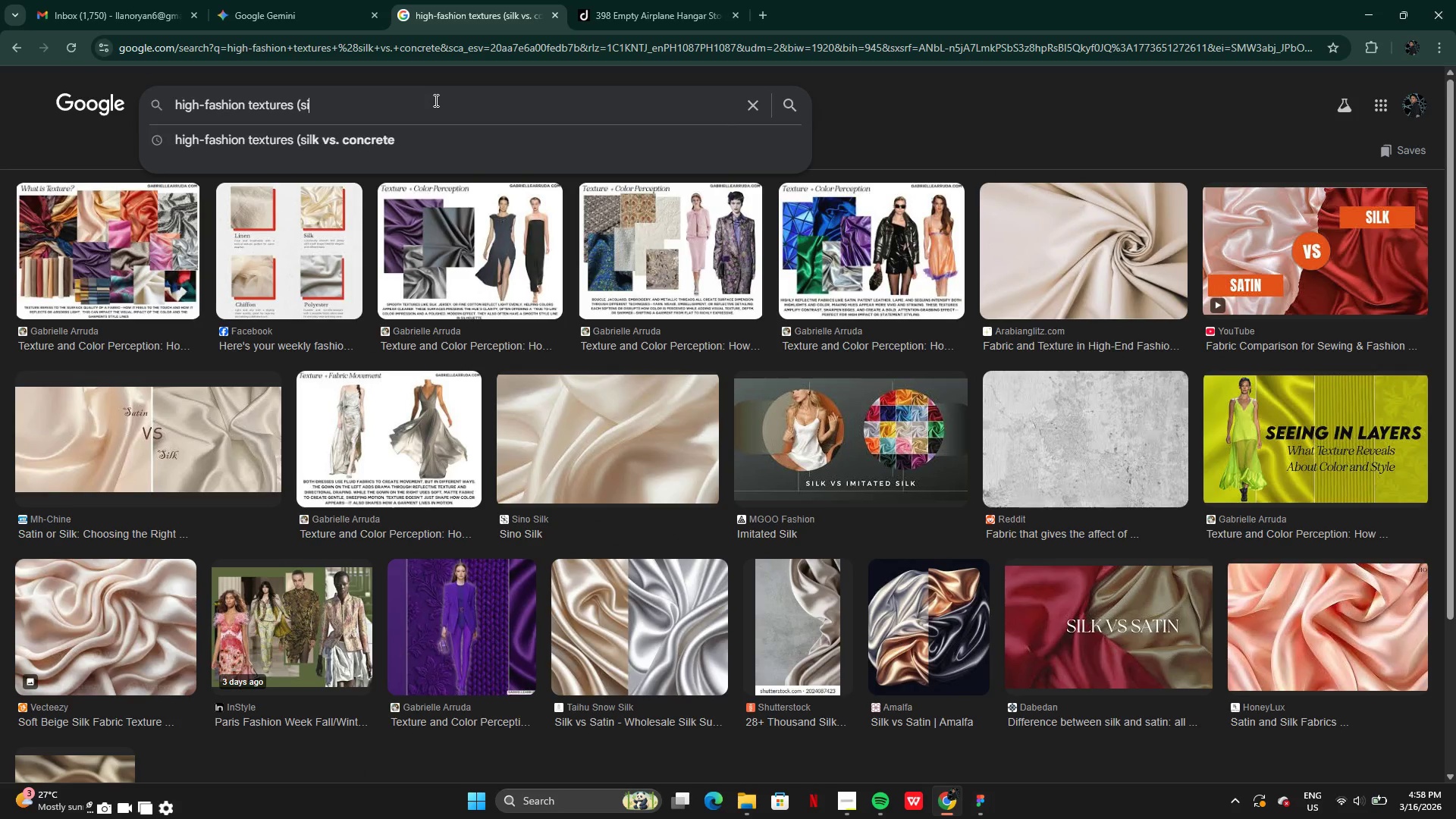 
key(Backspace)
 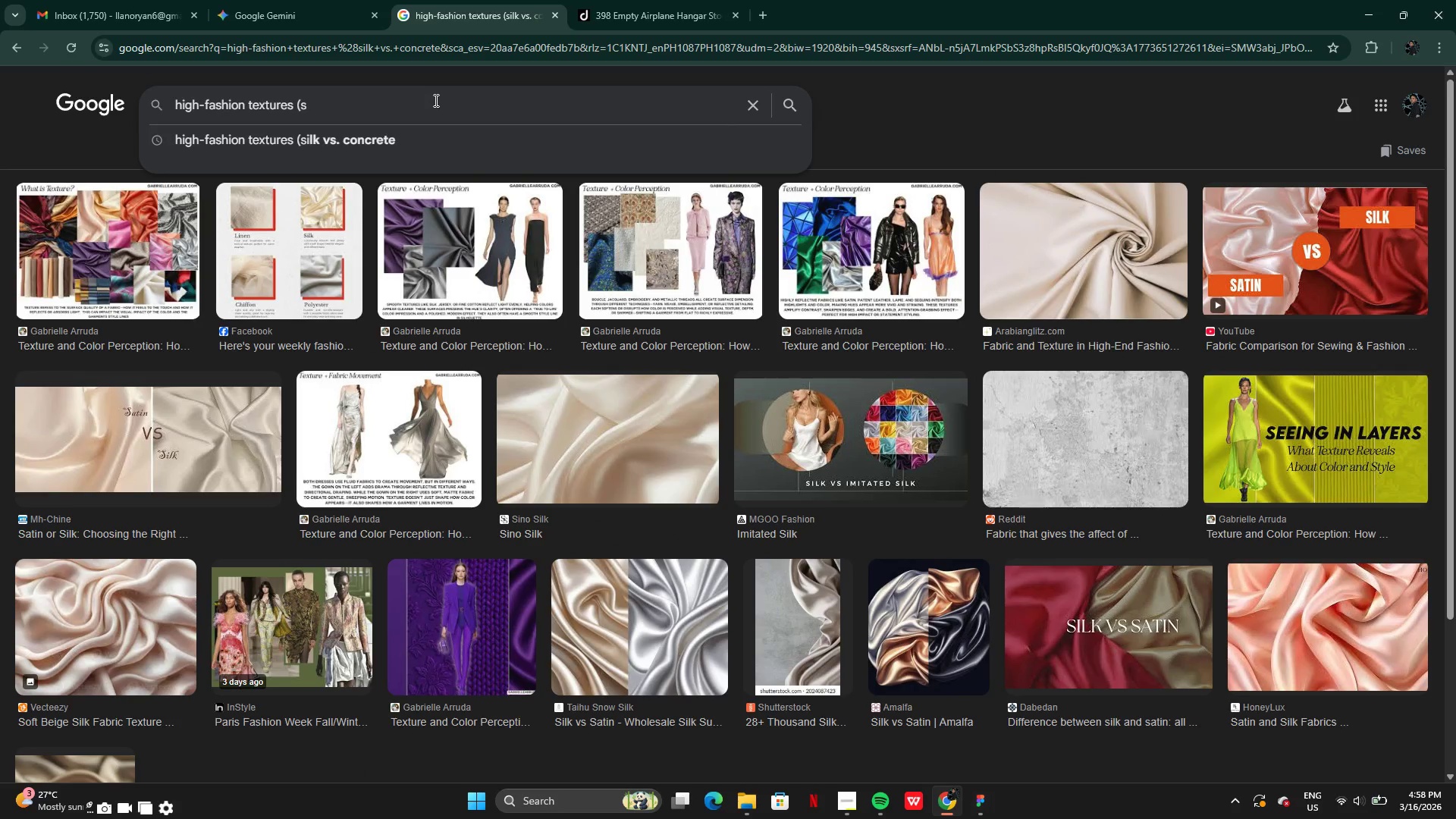 
key(Backspace)
 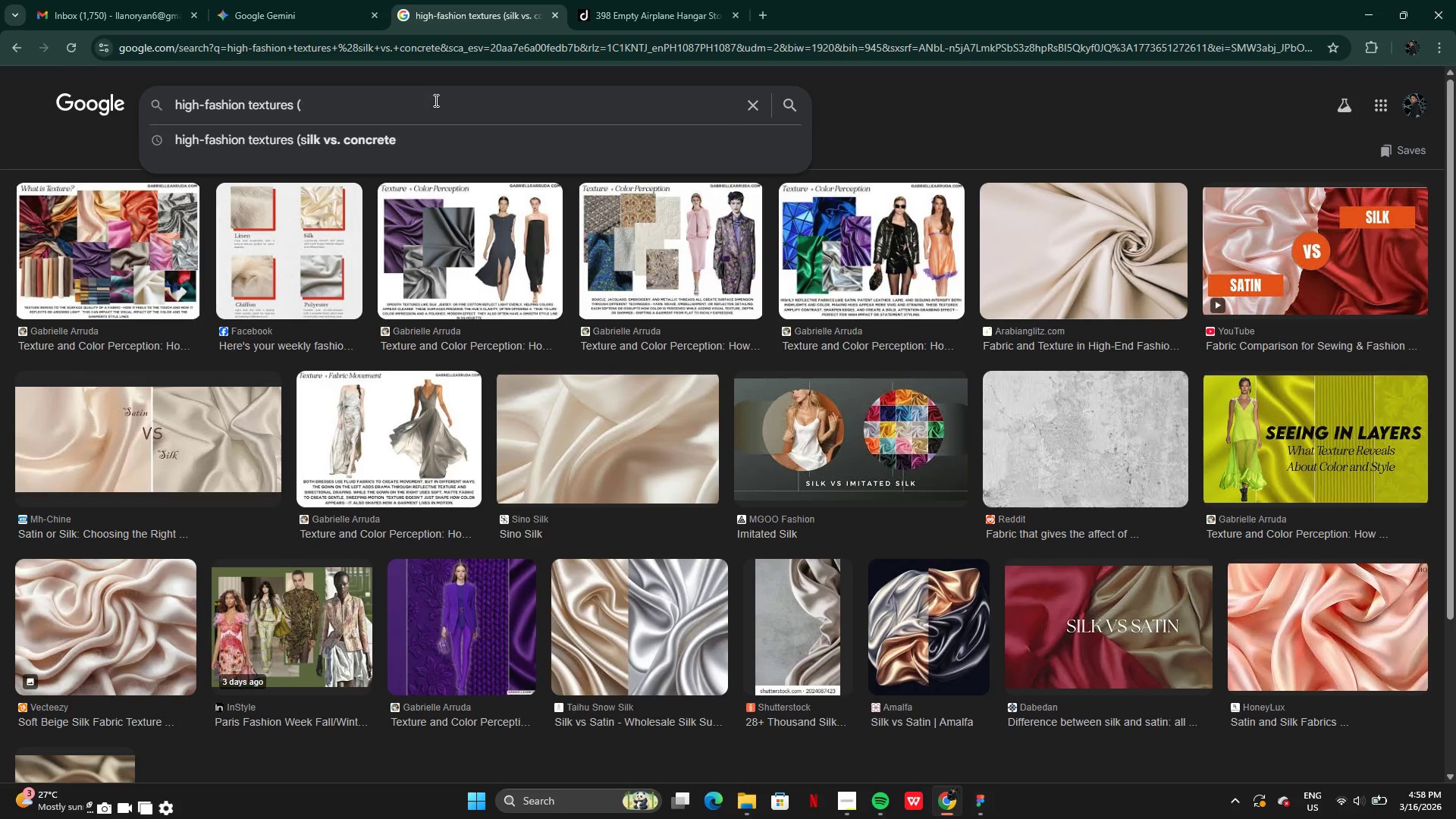 
key(Backspace)
 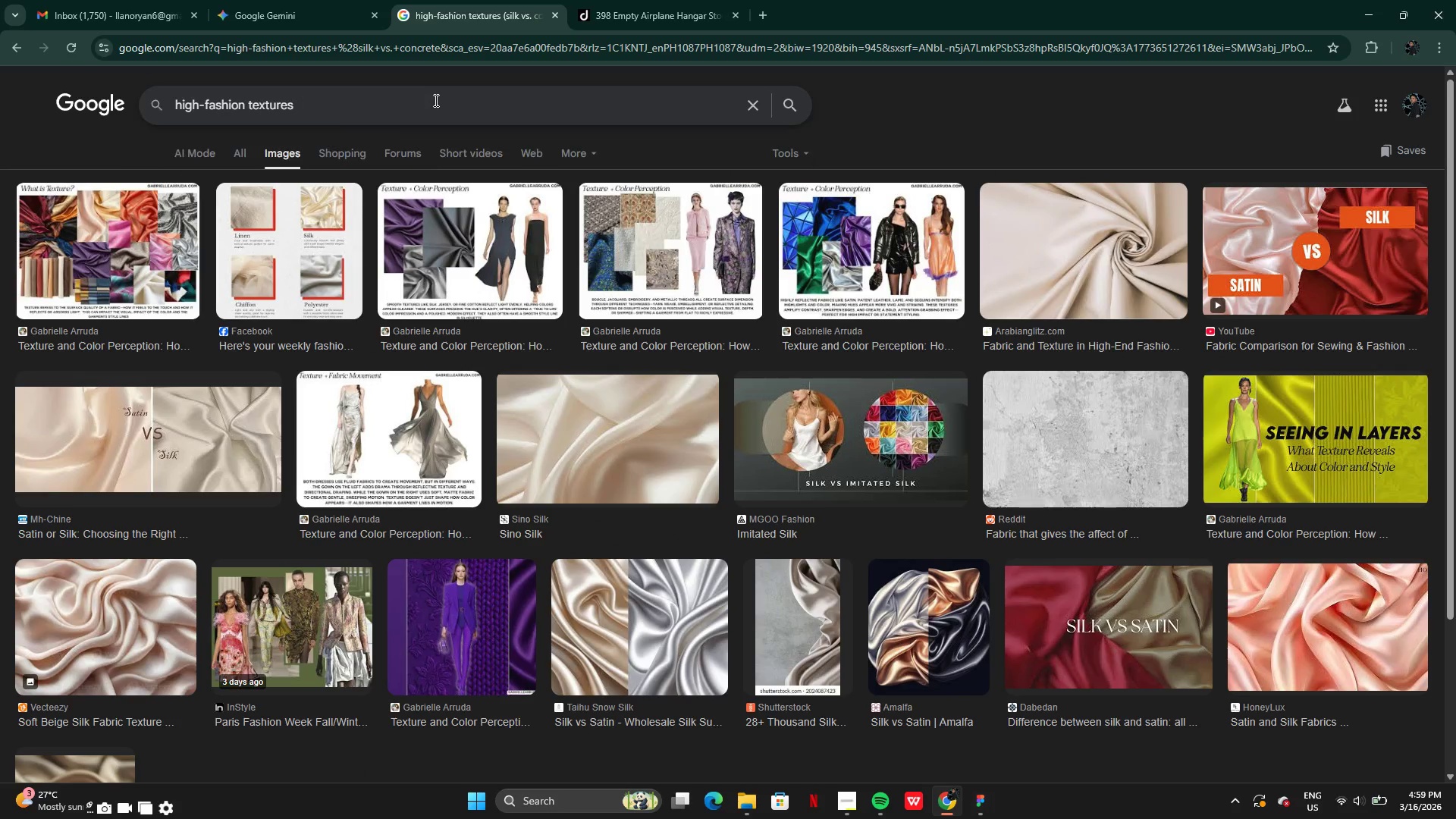 
key(Backspace)
 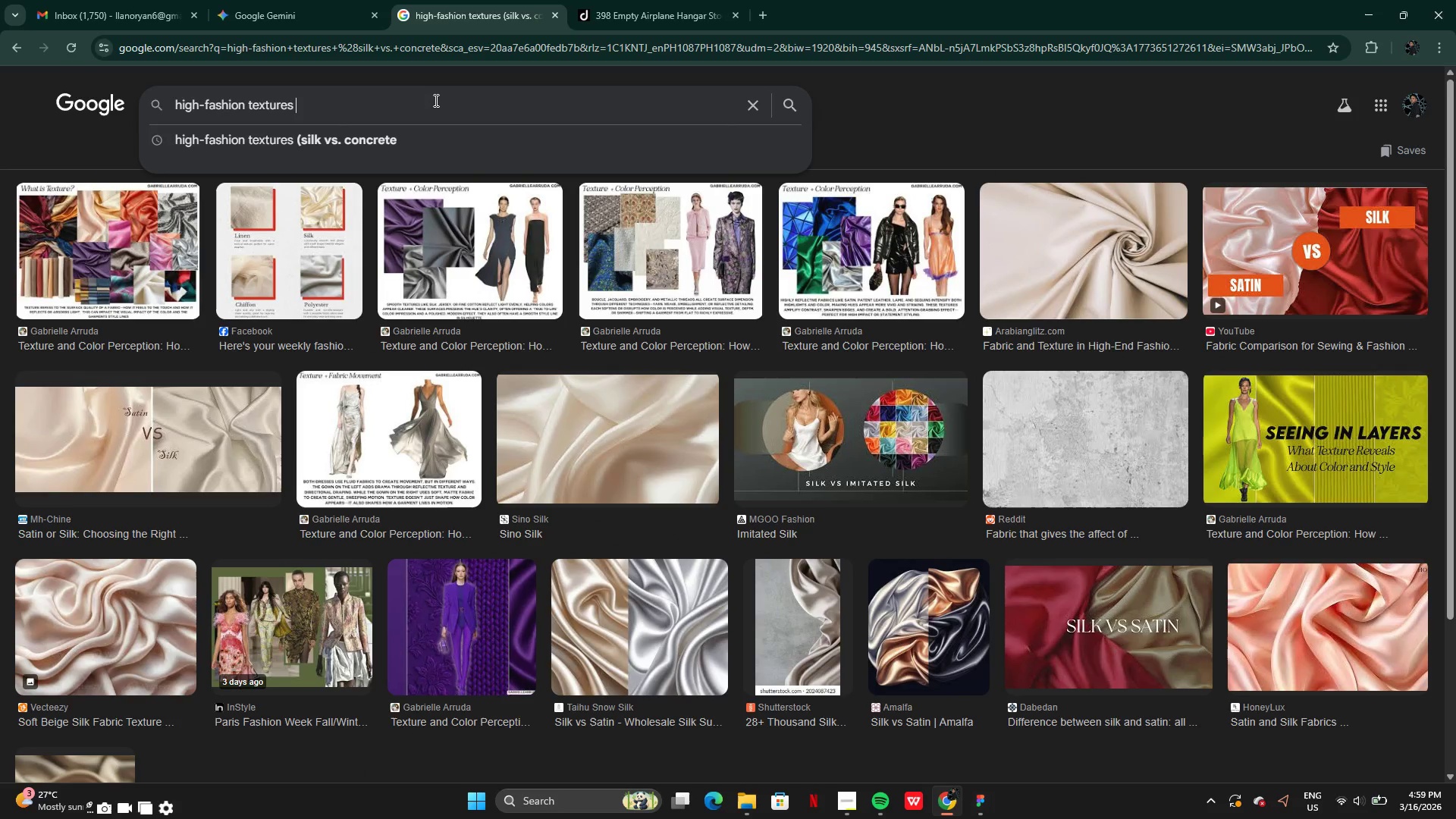 
hold_key(key=ShiftRight, duration=0.41)
 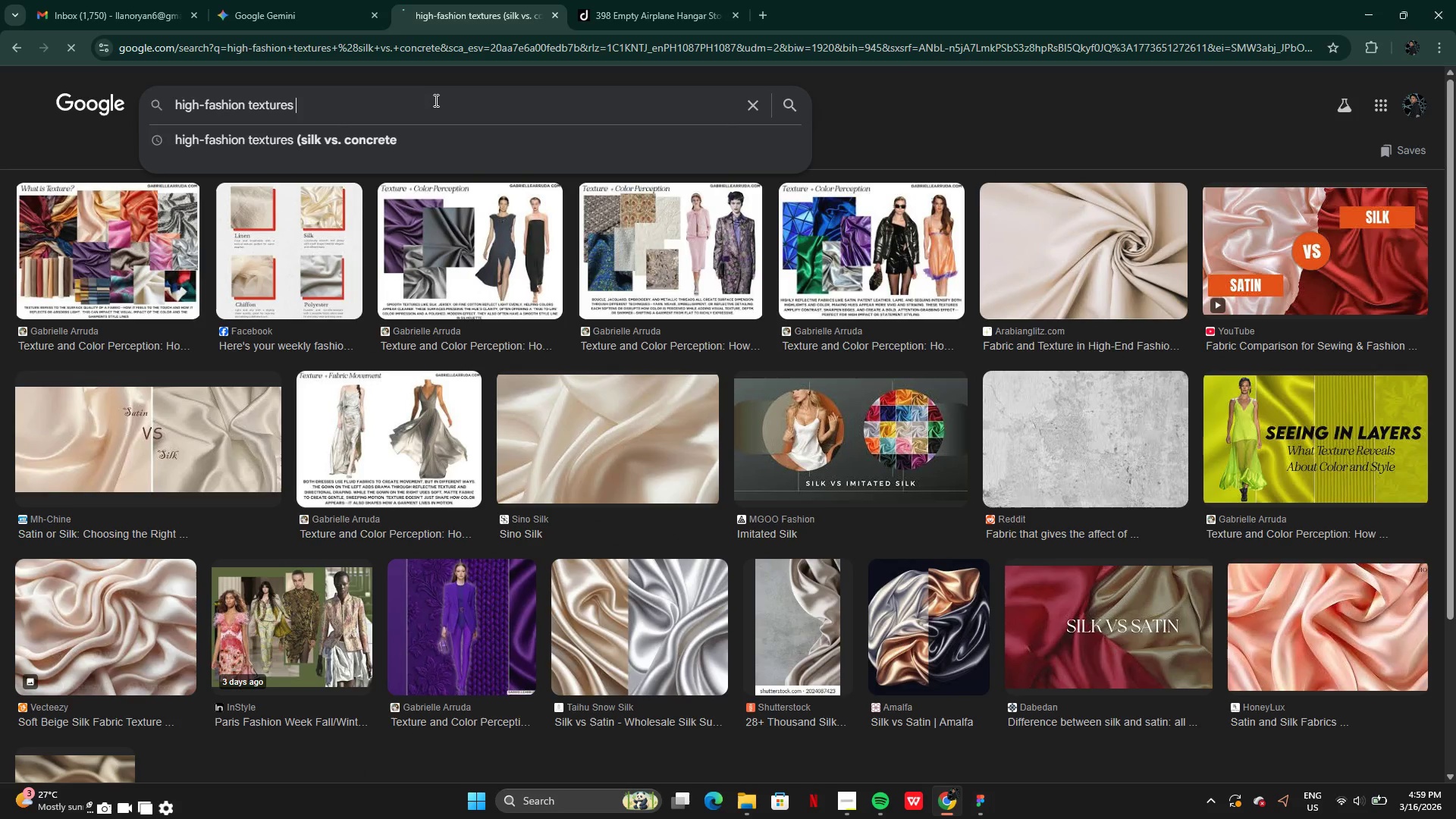 
key(Enter)
 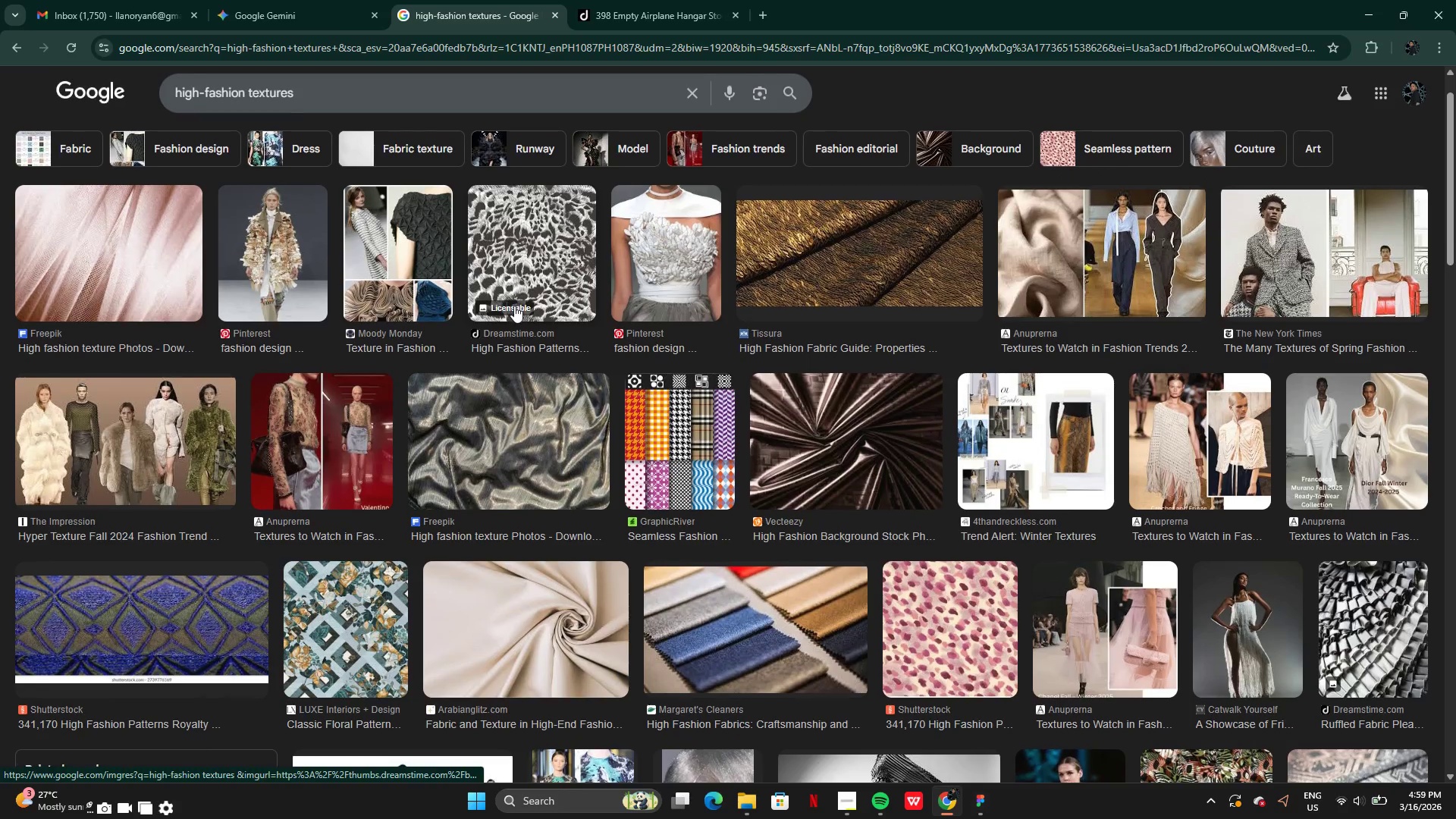 
wait(9.27)
 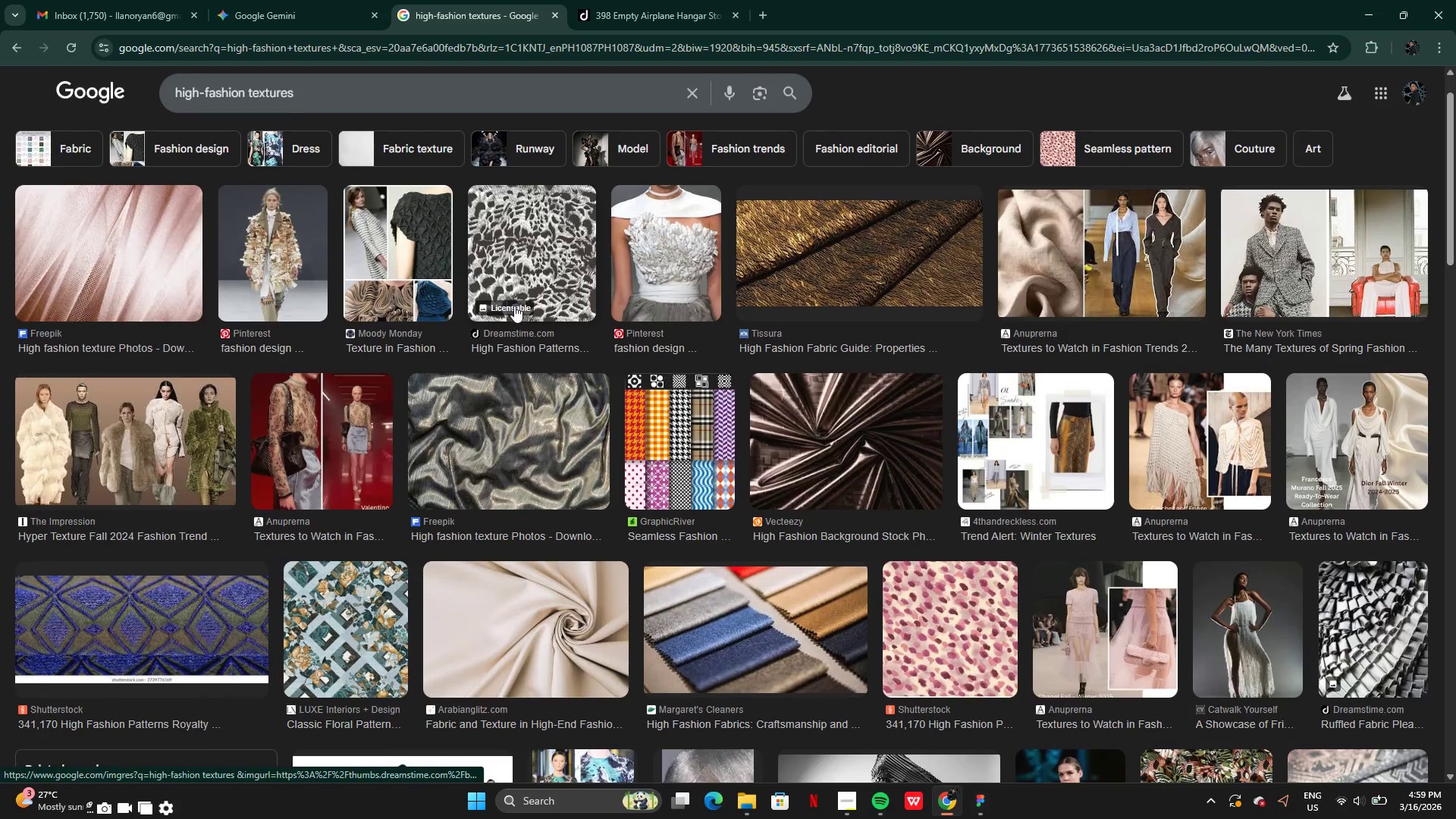 
left_click([505, 472])
 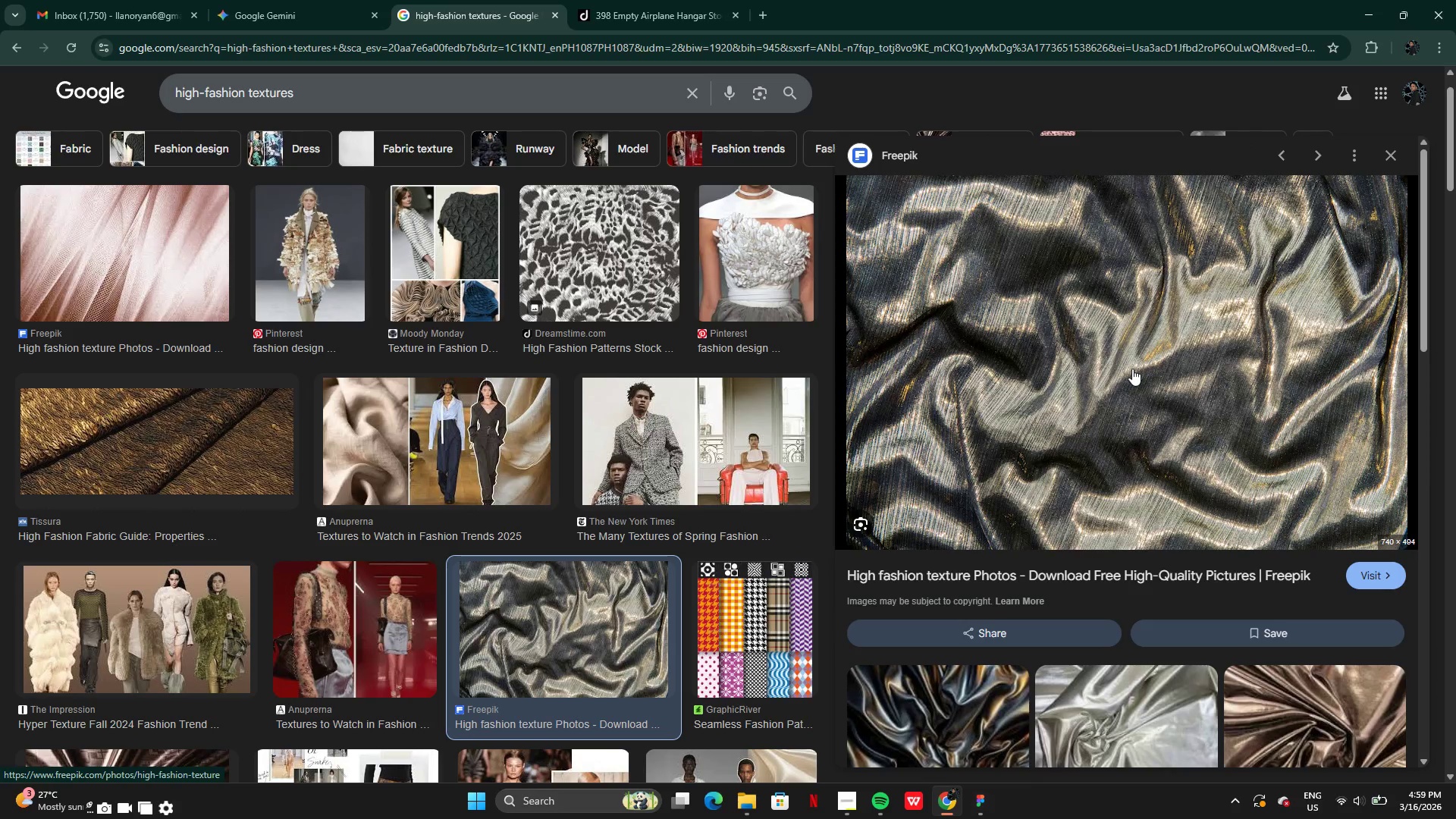 
right_click([1127, 365])
 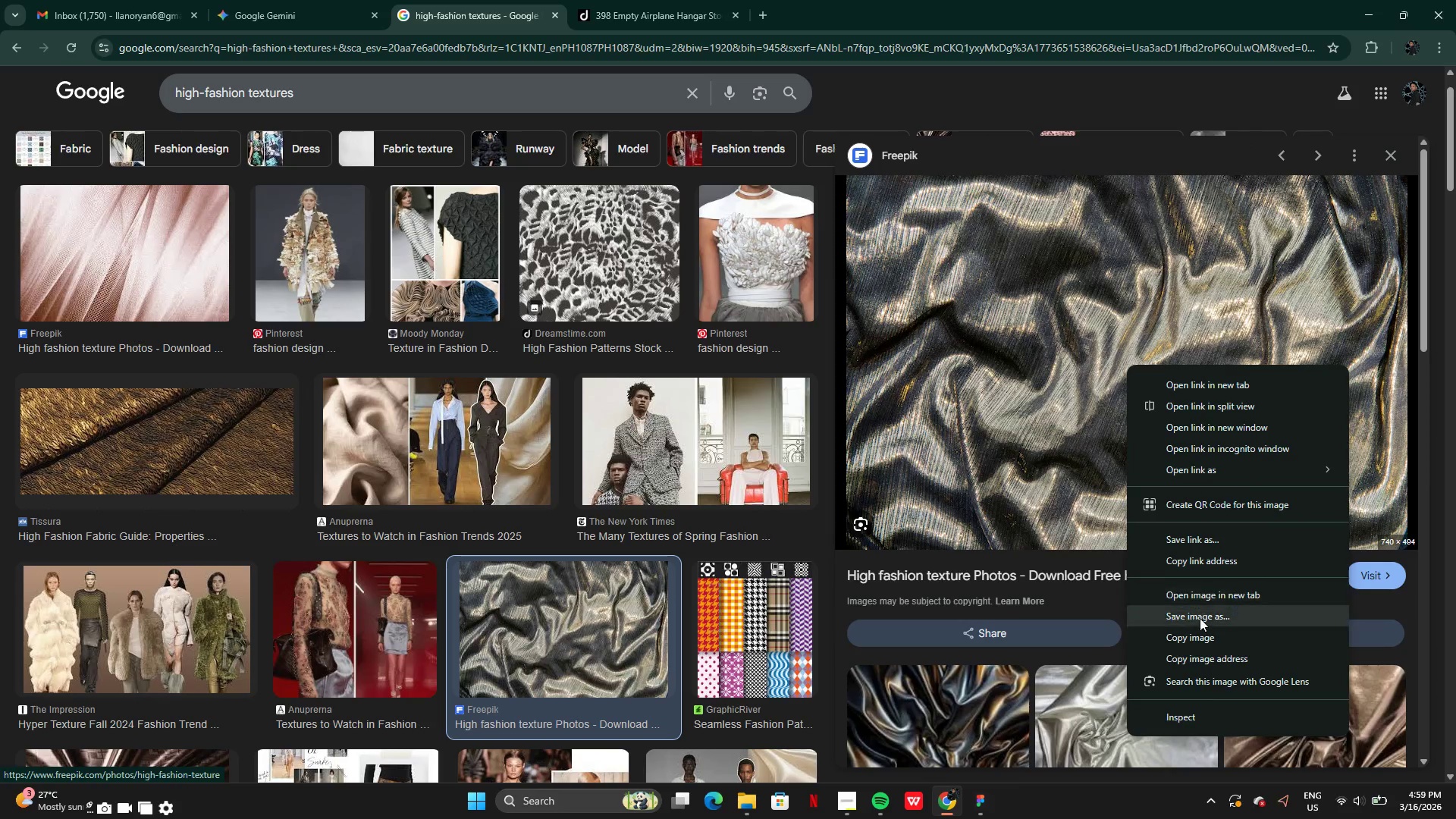 
left_click([1200, 631])
 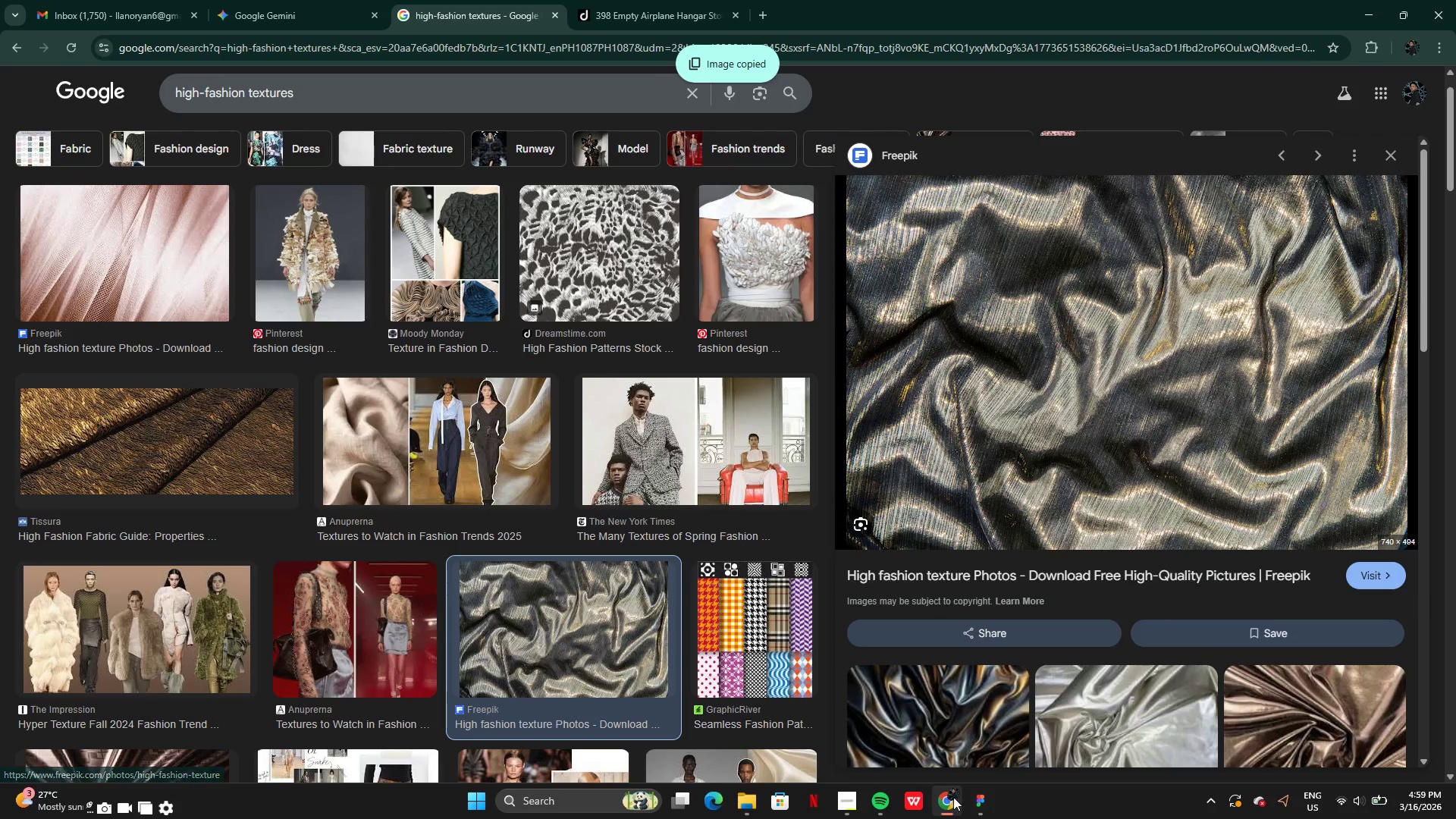 
left_click([959, 798])
 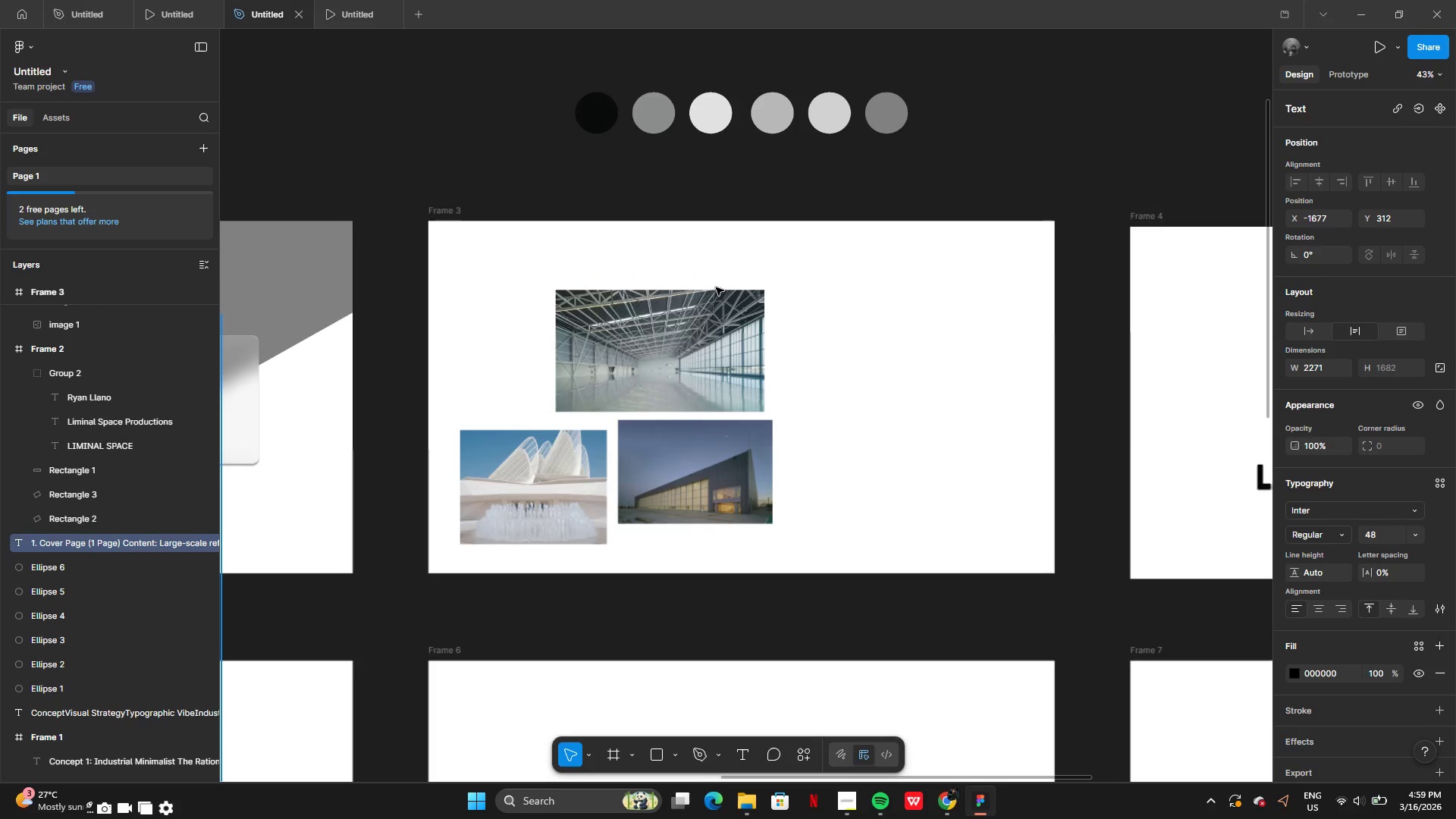 
left_click([837, 292])
 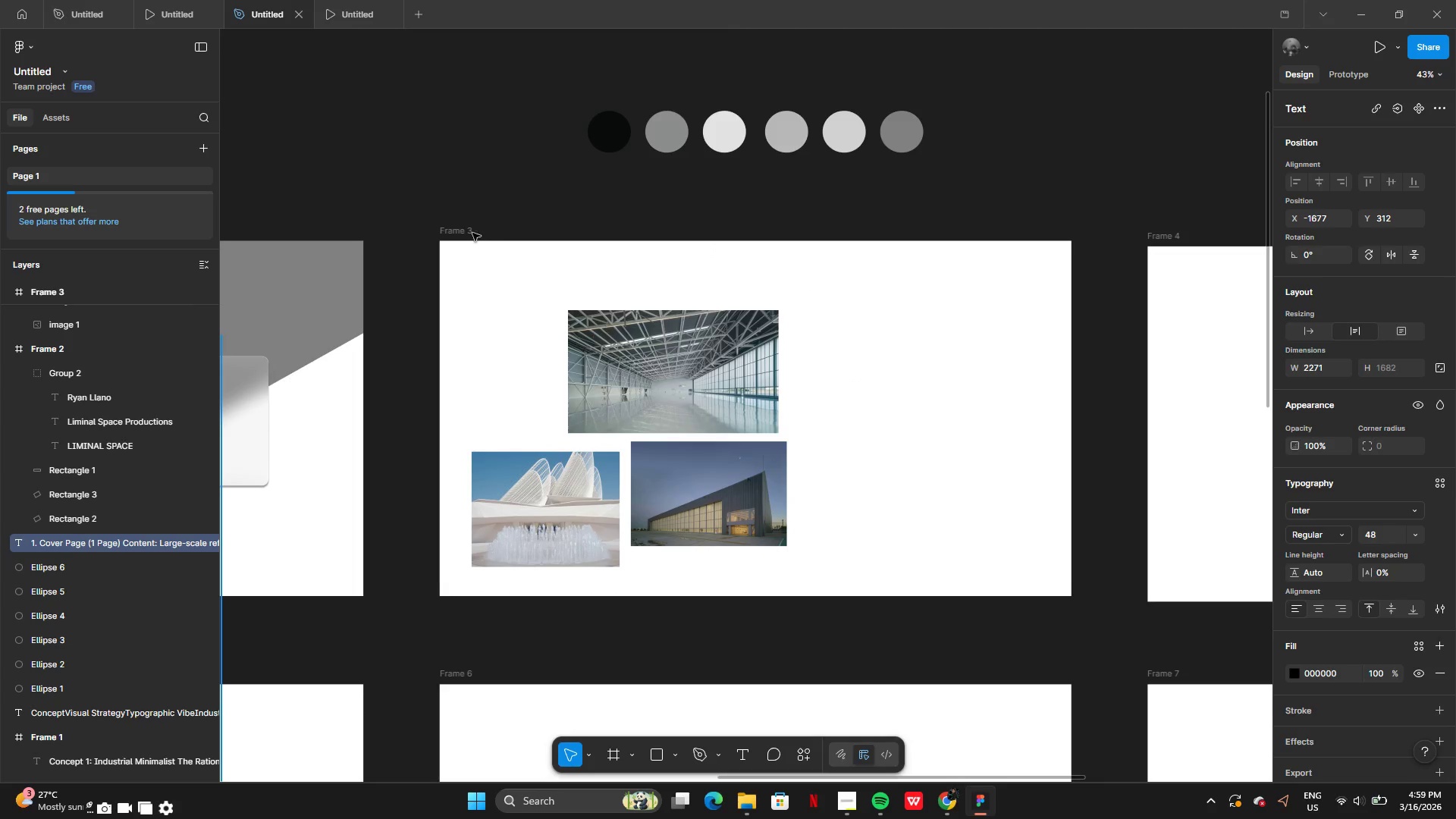 
left_click([469, 233])
 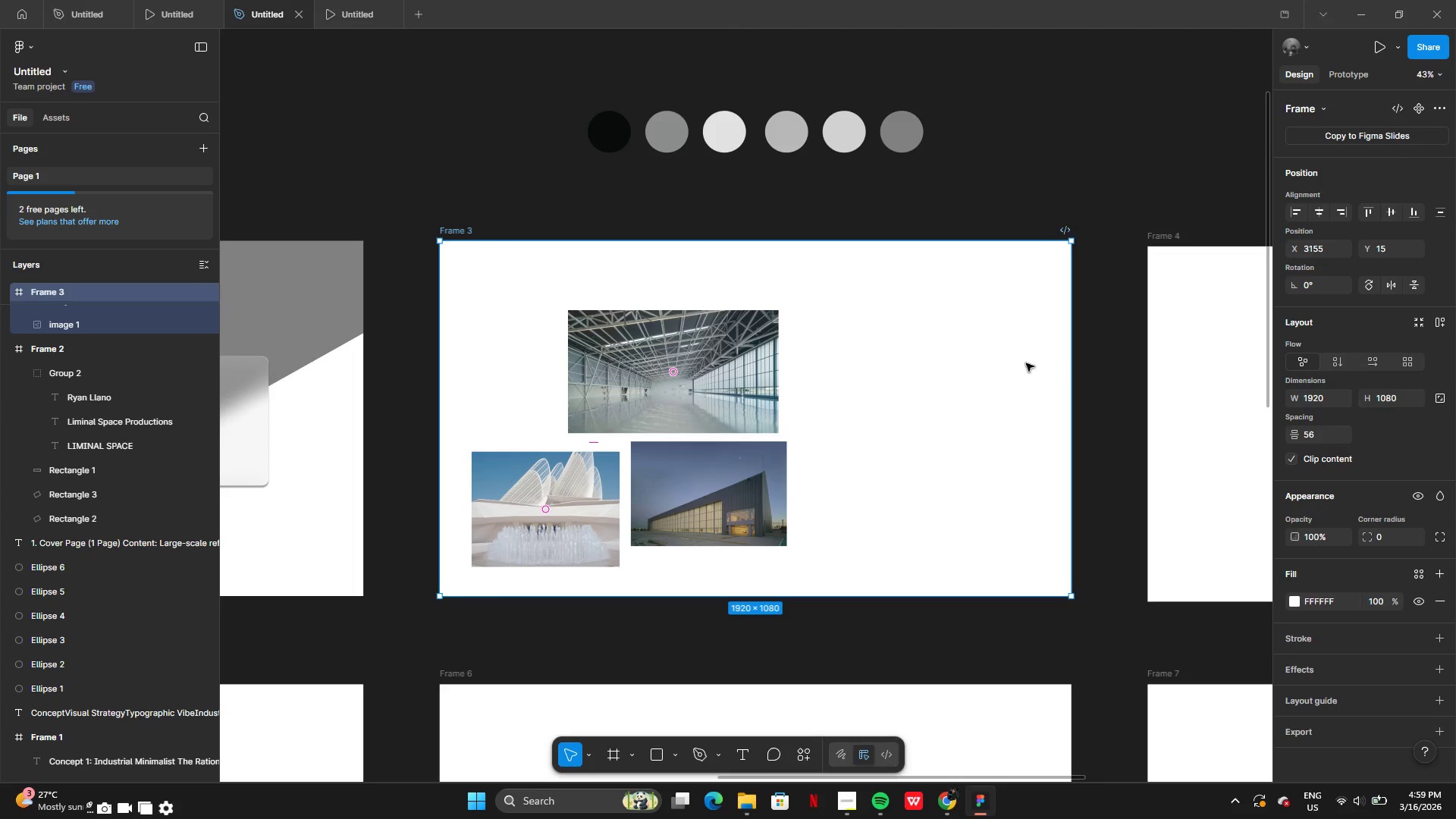 
key(Control+V)
 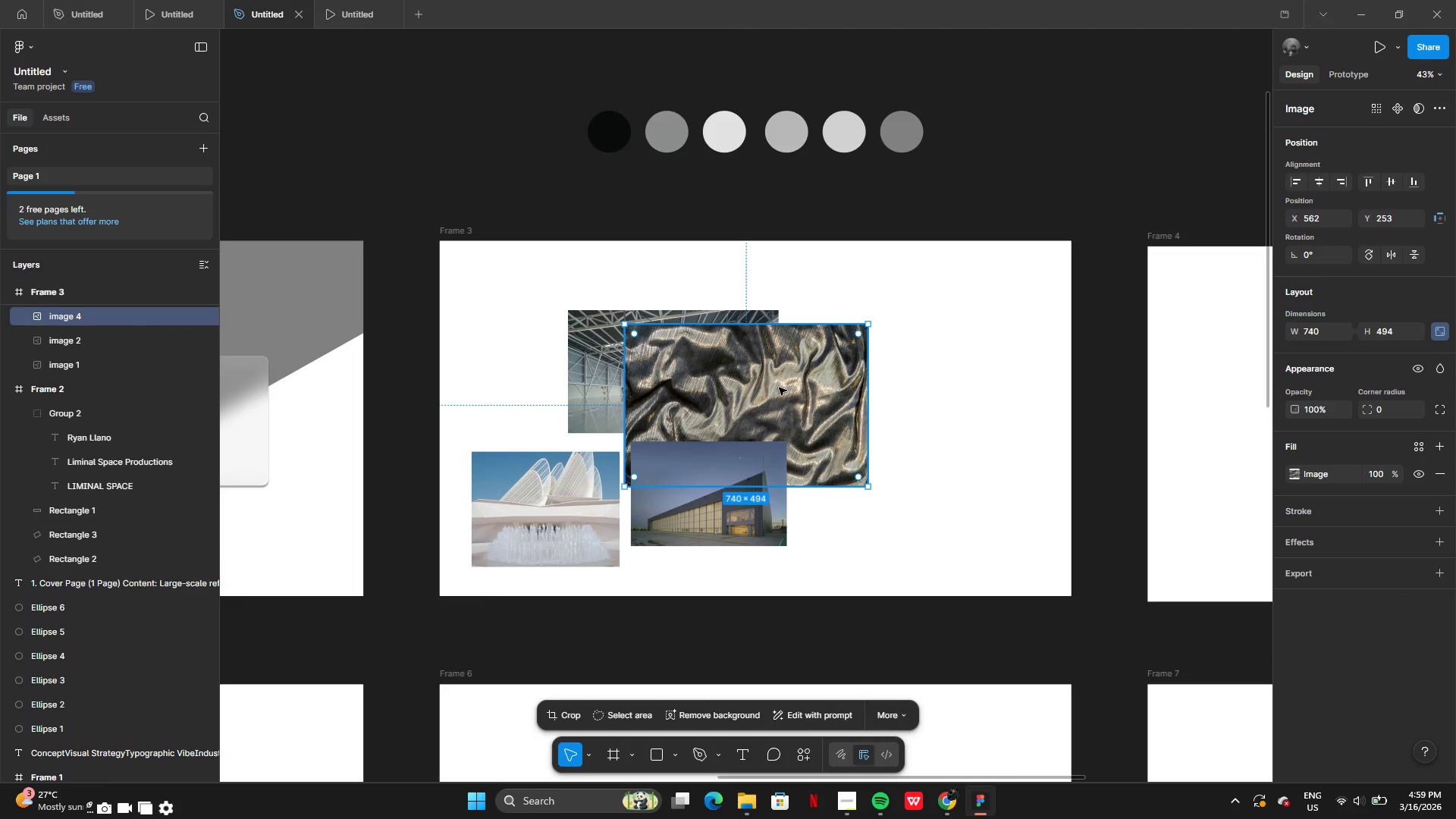 
left_click_drag(start_coordinate=[782, 388], to_coordinate=[952, 397])
 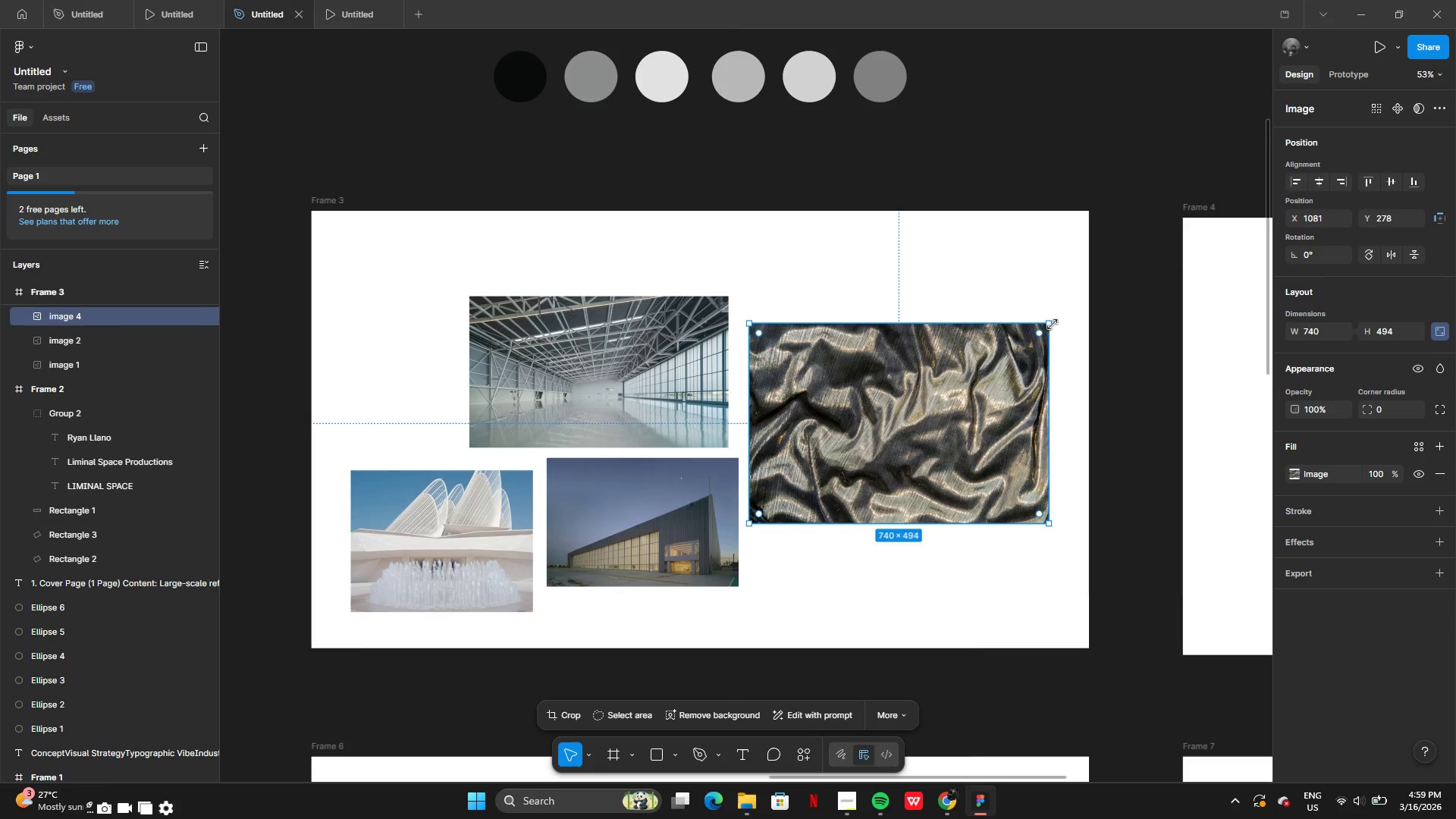 
left_click_drag(start_coordinate=[1053, 322], to_coordinate=[930, 390])
 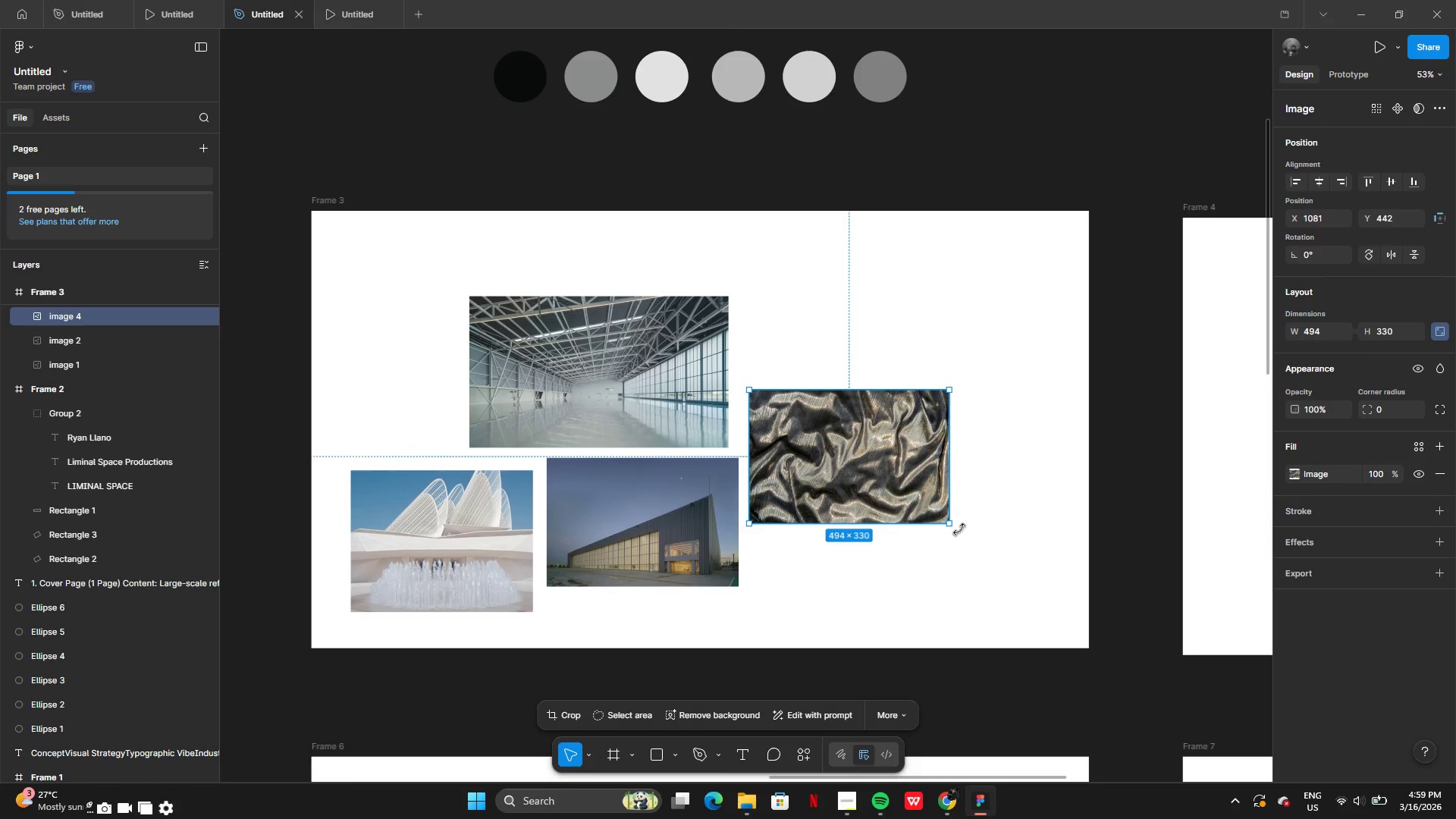 
left_click_drag(start_coordinate=[959, 529], to_coordinate=[894, 388])
 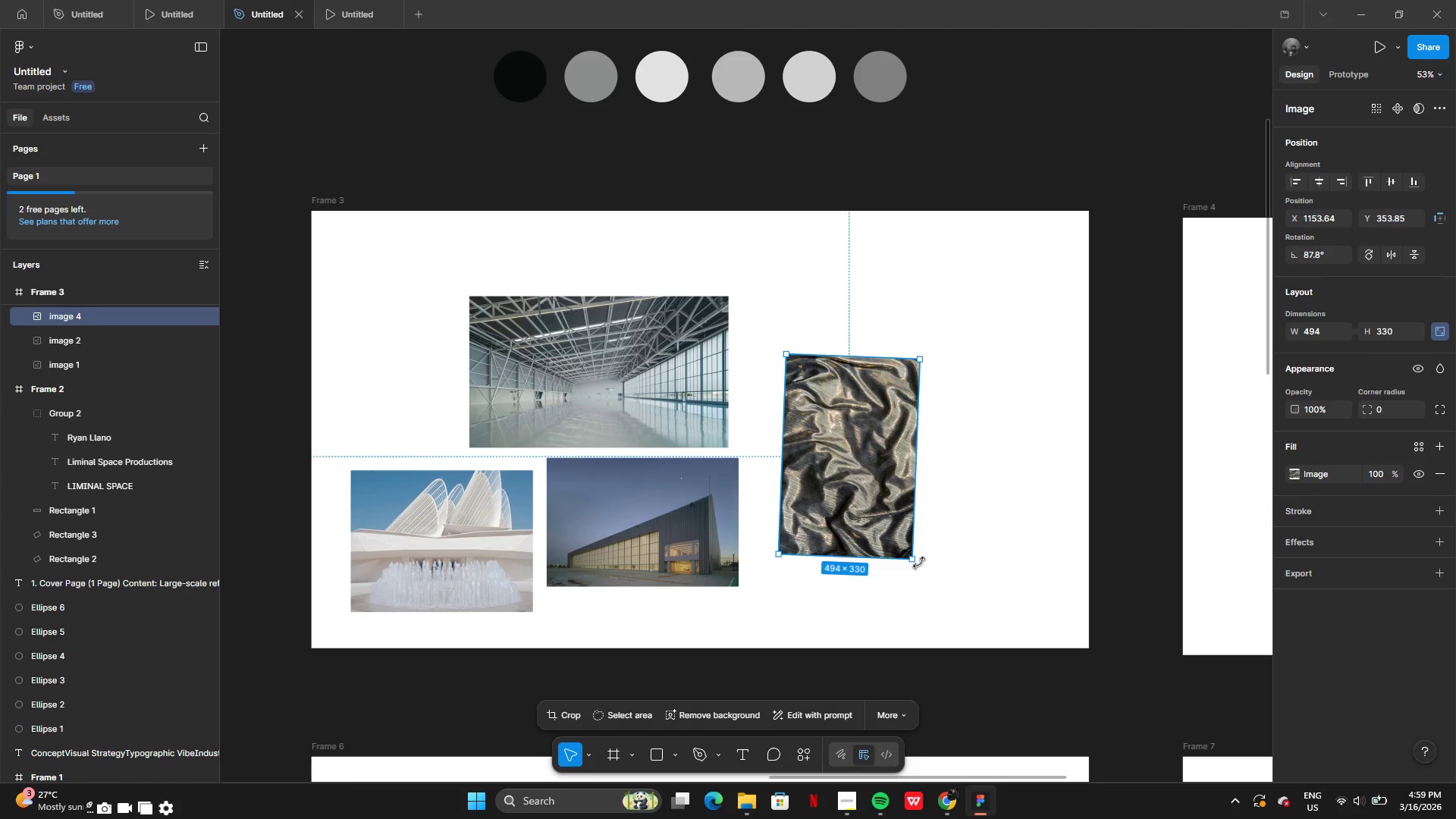 
wait(6.86)
 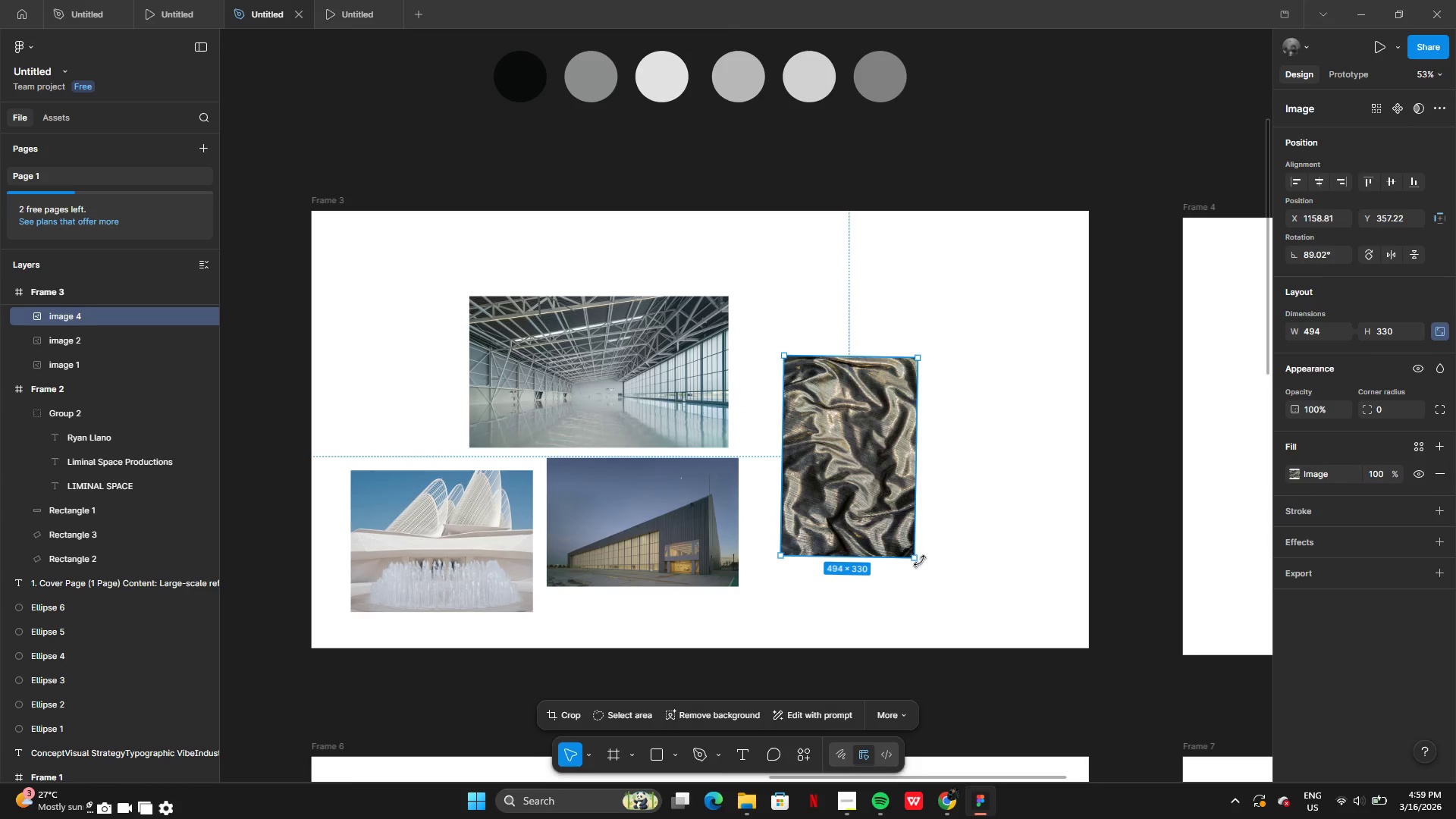 
left_click_drag(start_coordinate=[883, 521], to_coordinate=[439, 413])
 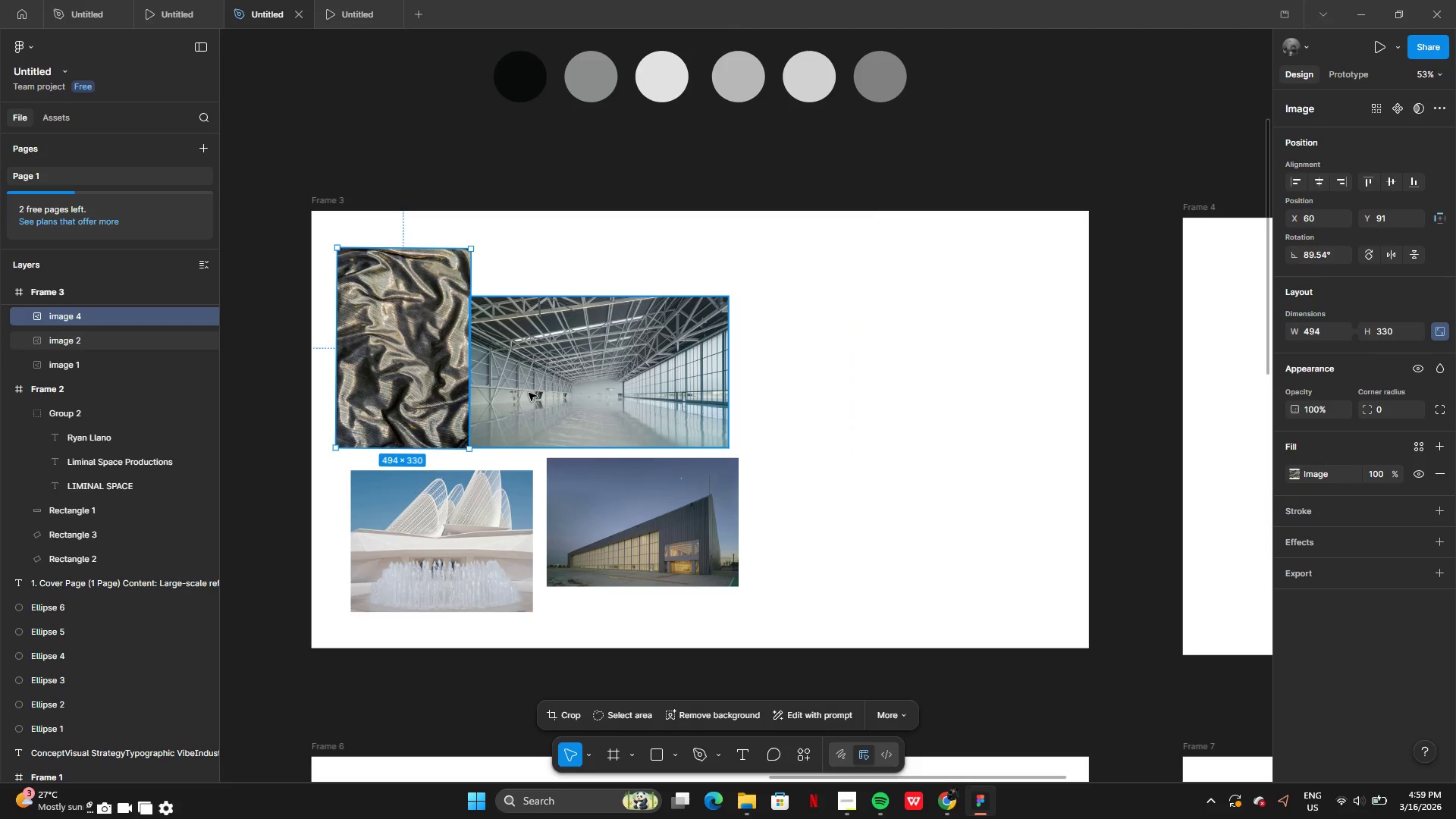 
left_click_drag(start_coordinate=[529, 393], to_coordinate=[568, 394])
 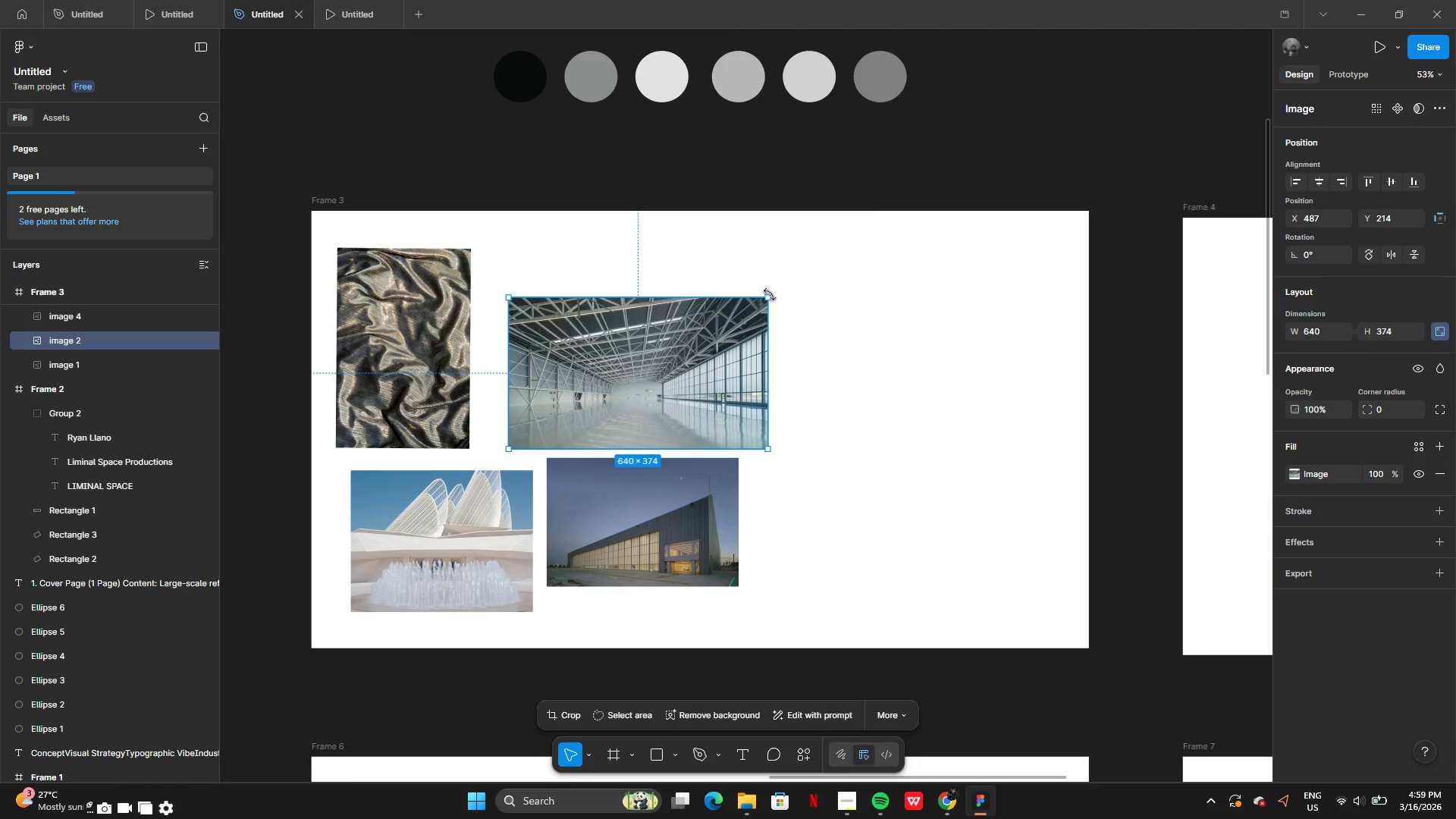 
left_click_drag(start_coordinate=[770, 295], to_coordinate=[685, 332])
 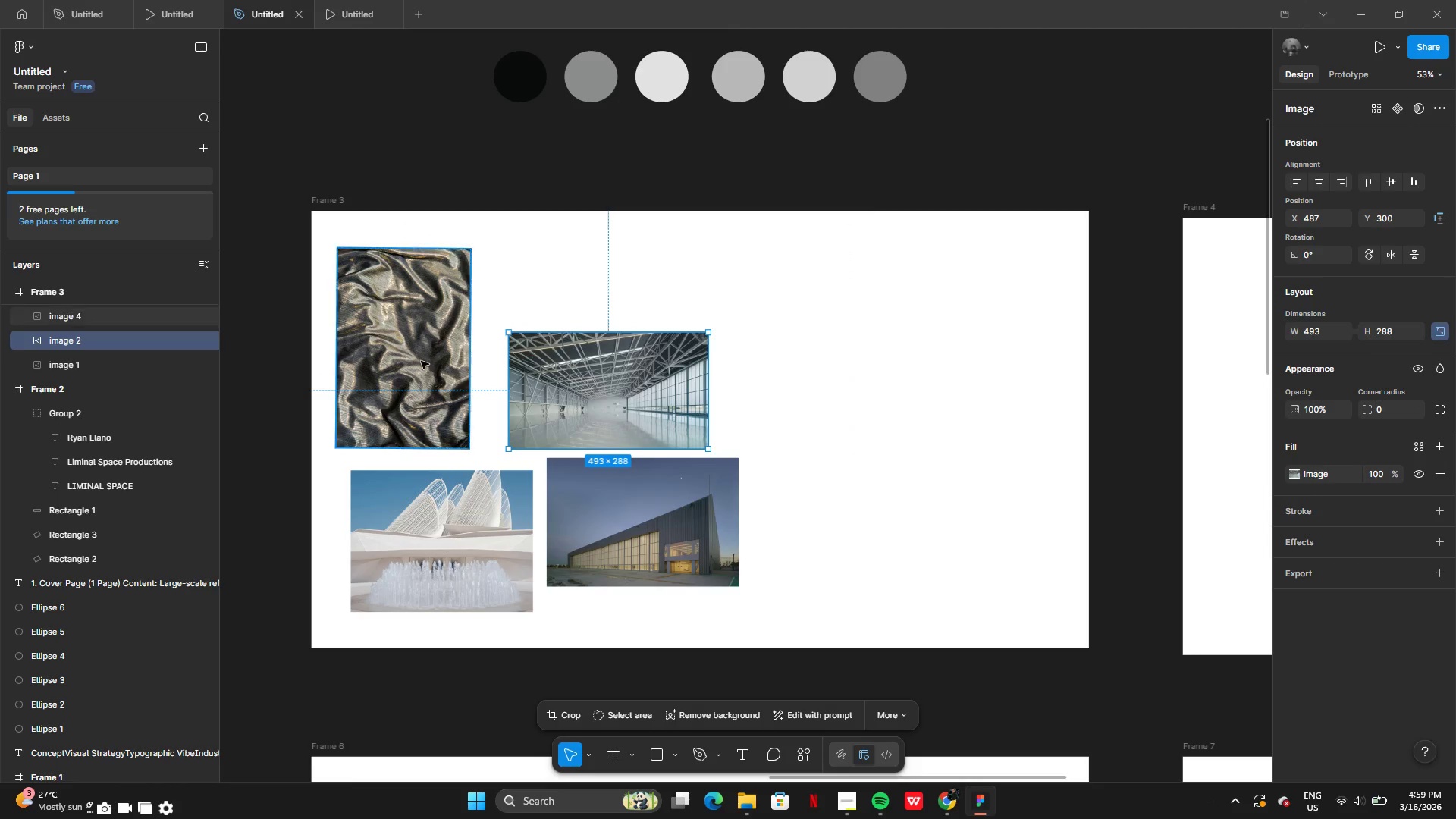 
left_click_drag(start_coordinate=[410, 361], to_coordinate=[422, 366])
 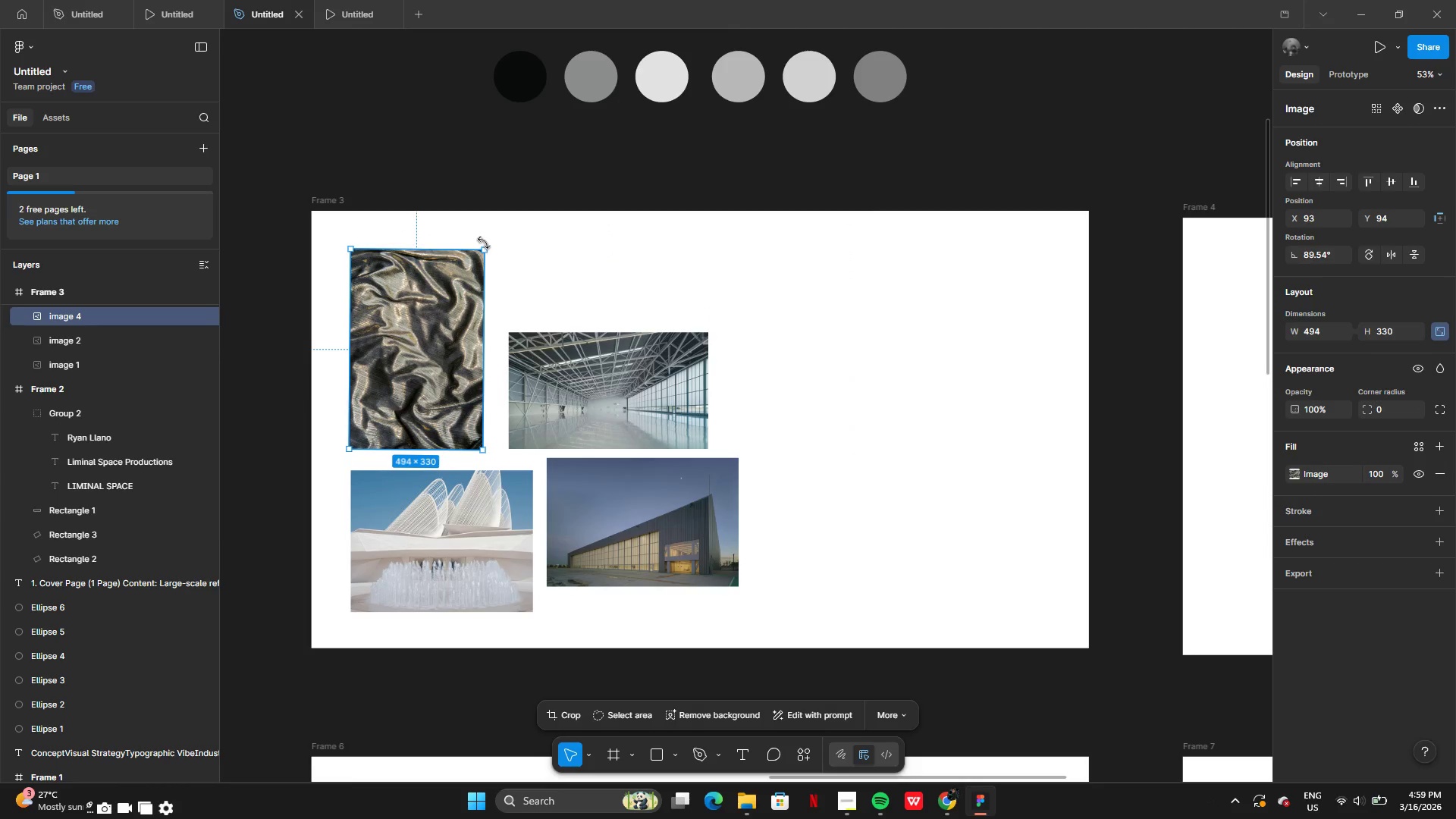 
left_click_drag(start_coordinate=[486, 249], to_coordinate=[449, 303])
 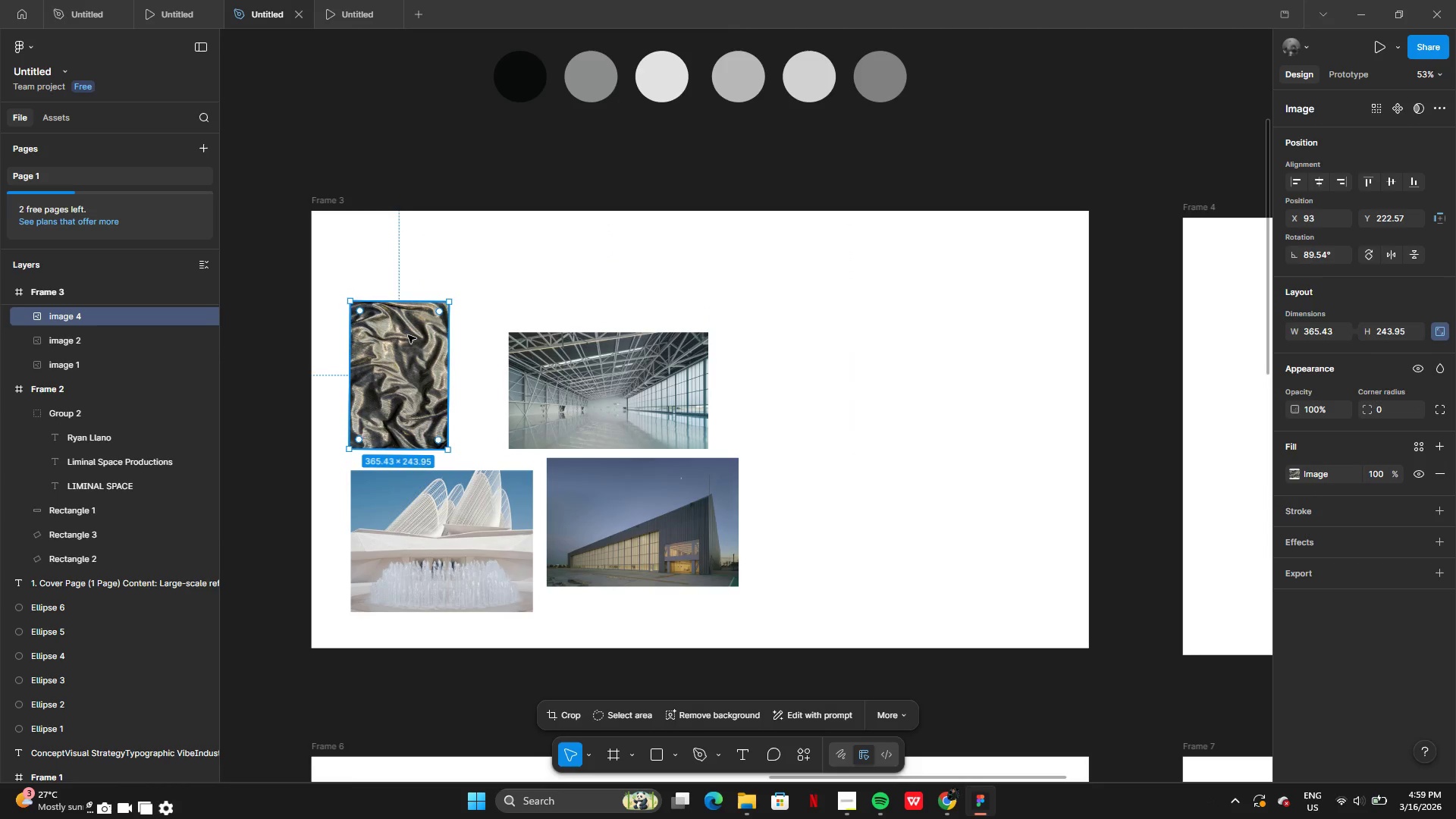 
left_click_drag(start_coordinate=[408, 335], to_coordinate=[438, 335])
 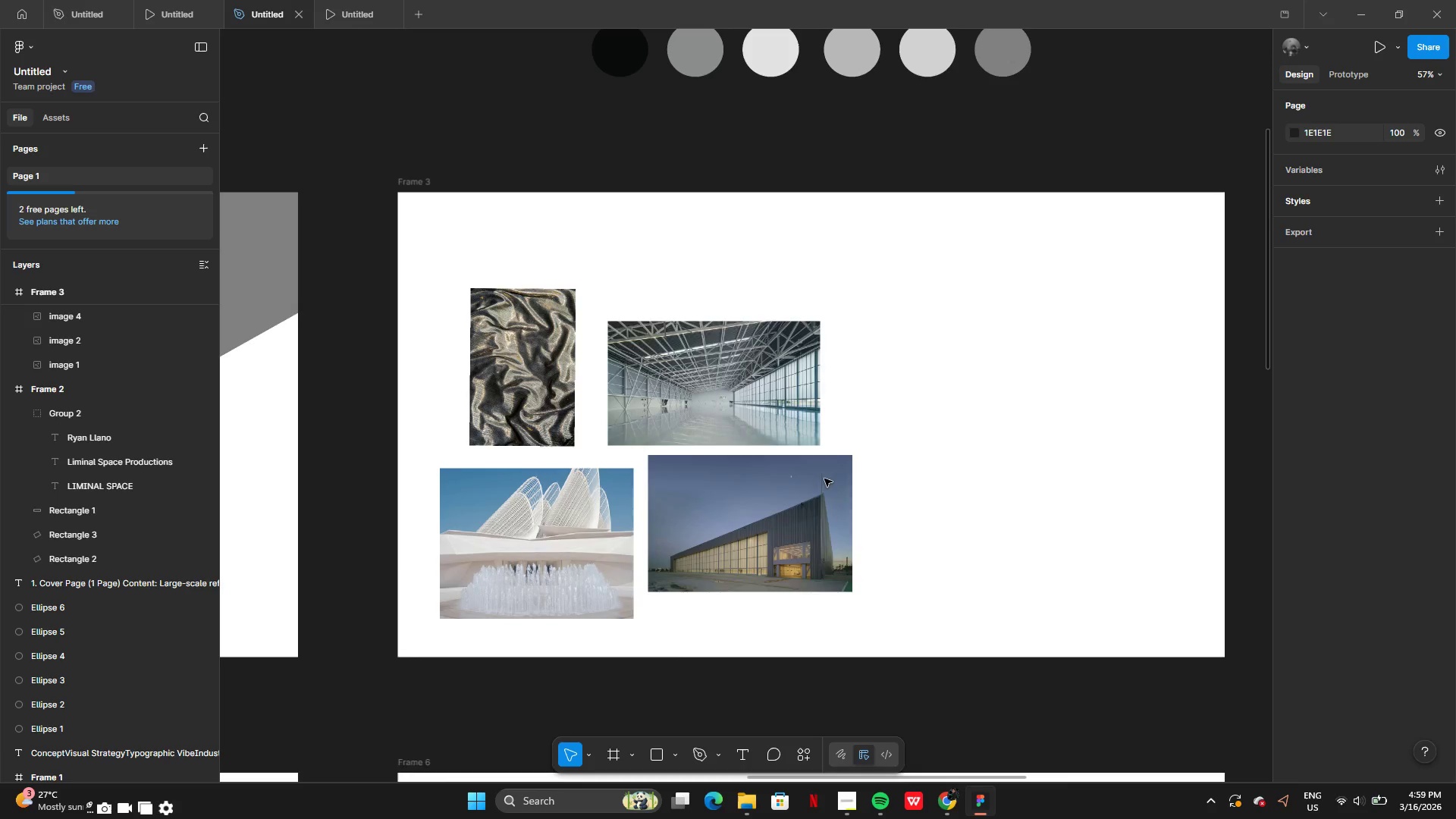 
left_click_drag(start_coordinate=[741, 422], to_coordinate=[720, 420])
 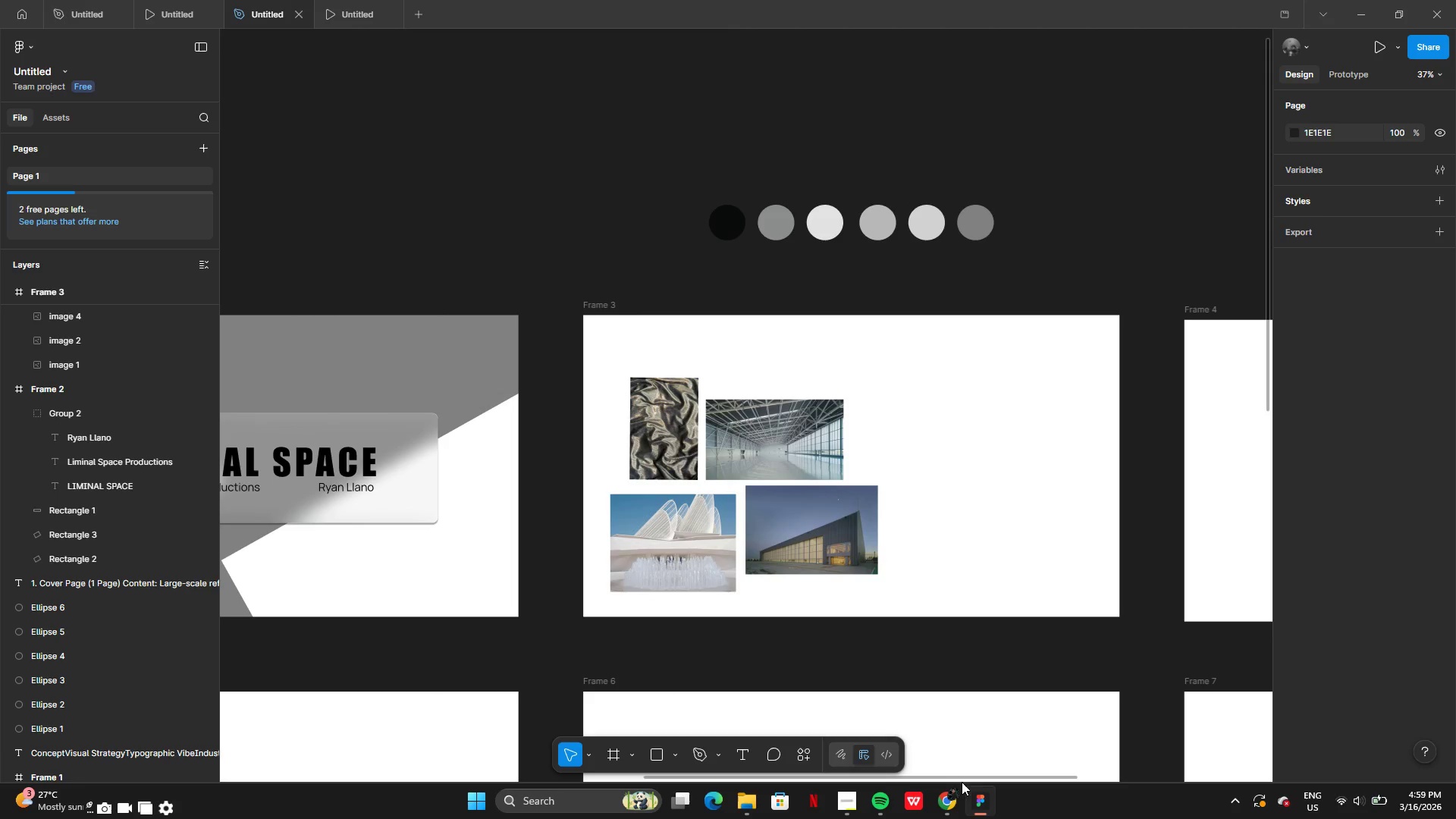 
left_click([950, 795])
 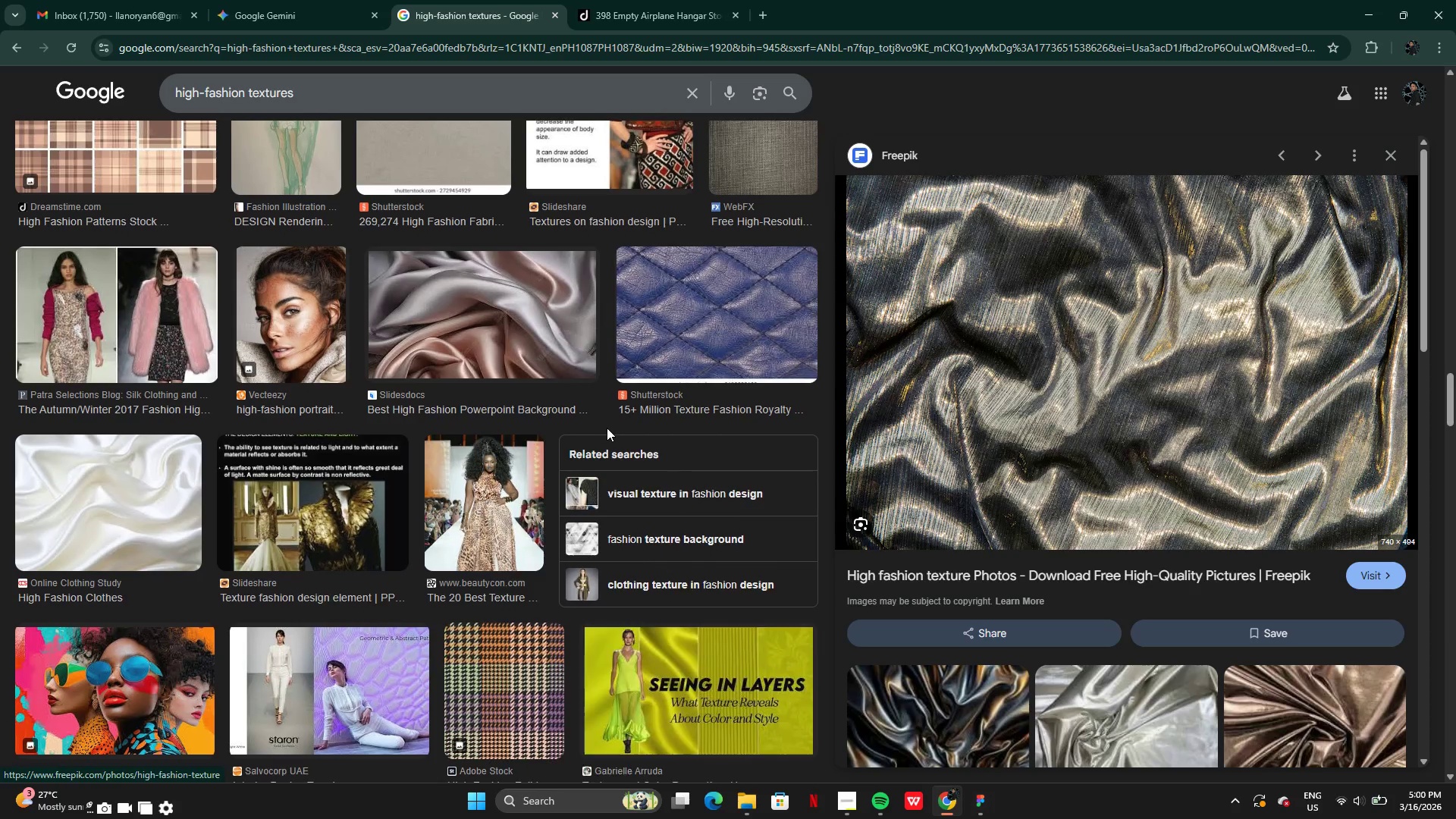 
wait(20.83)
 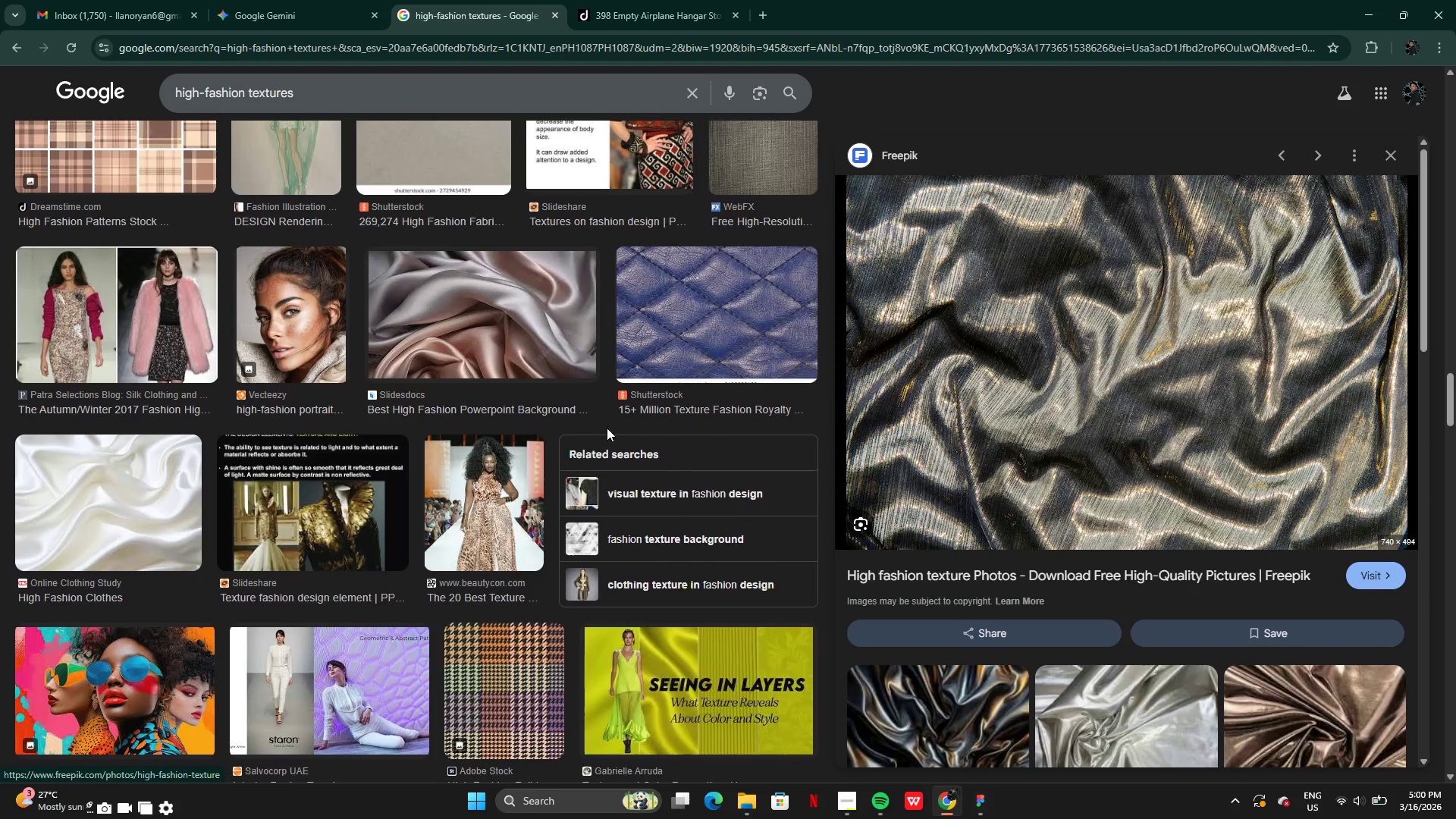 
left_click([717, 265])
 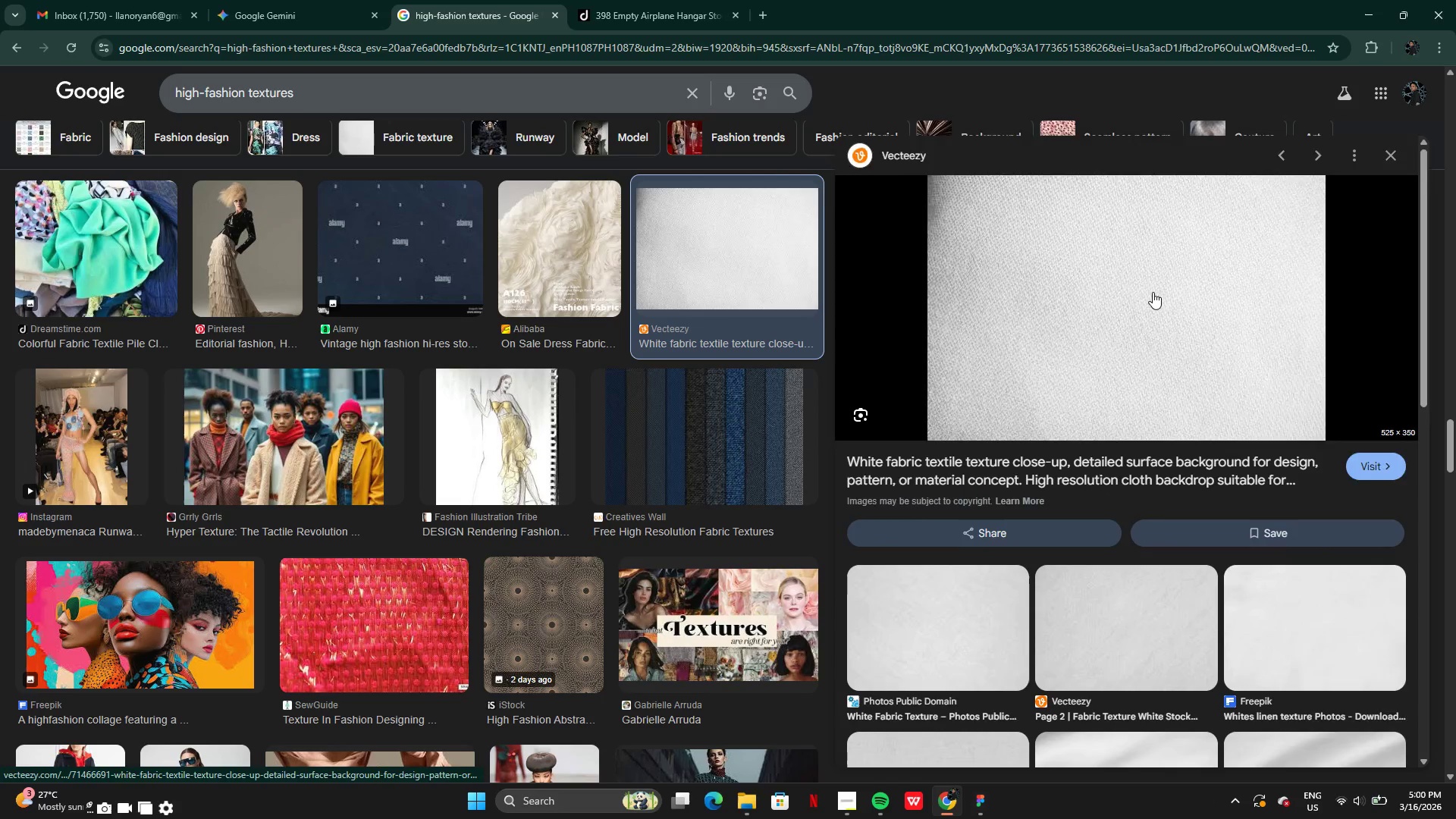 
mouse_move([1145, 291])
 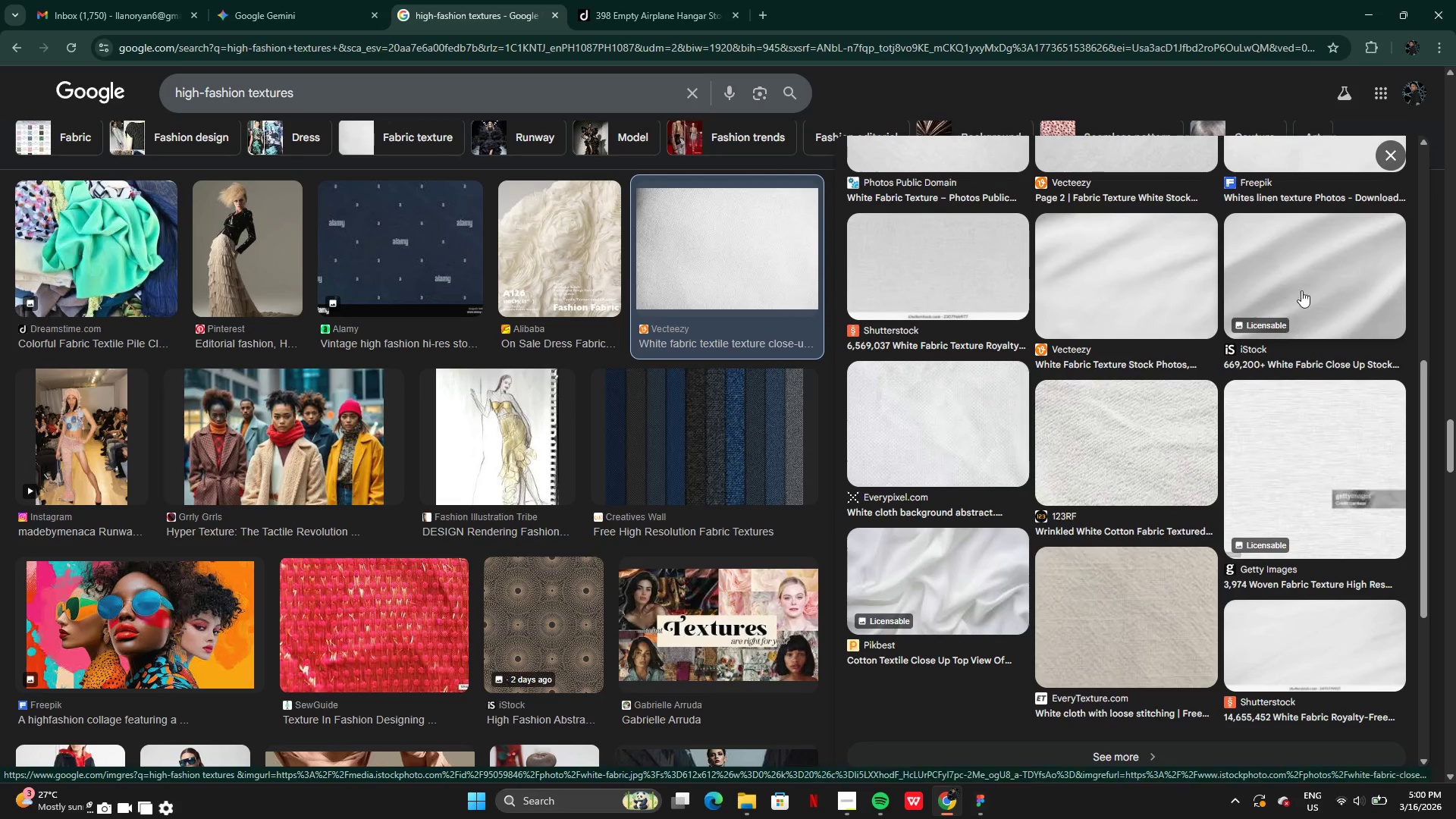 
left_click([1307, 275])
 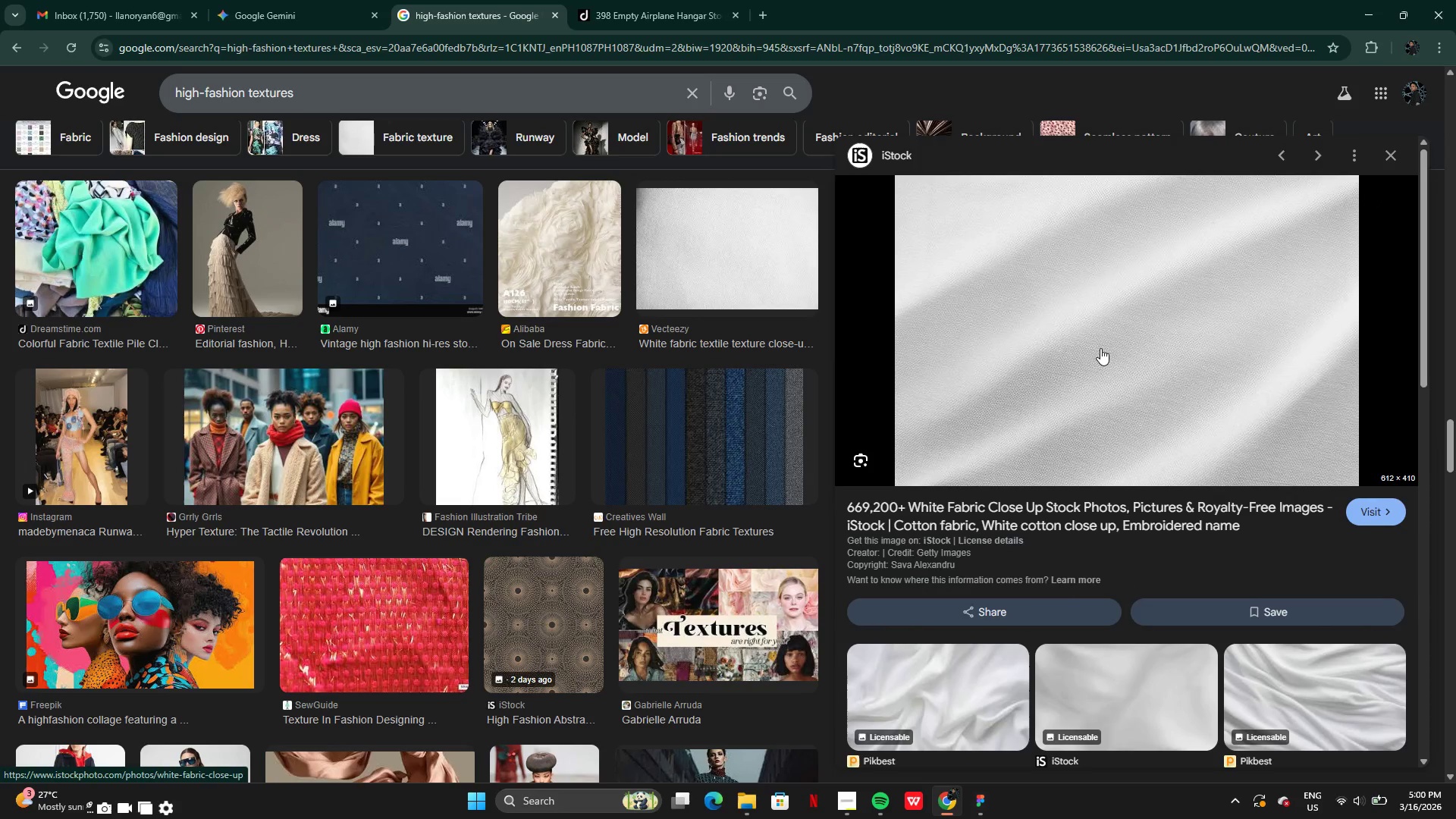 
right_click([1100, 348])
 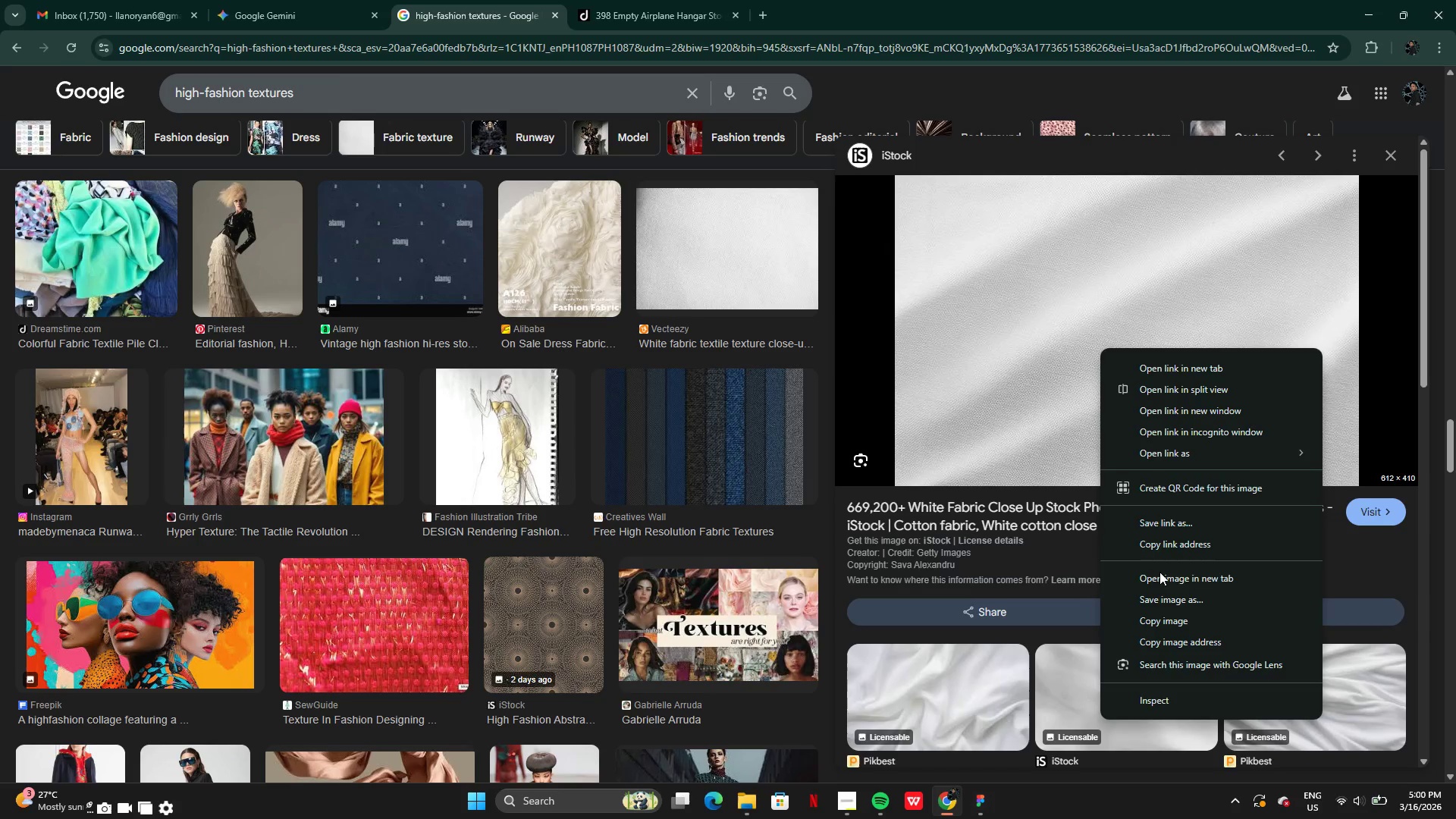 
left_click([1169, 617])
 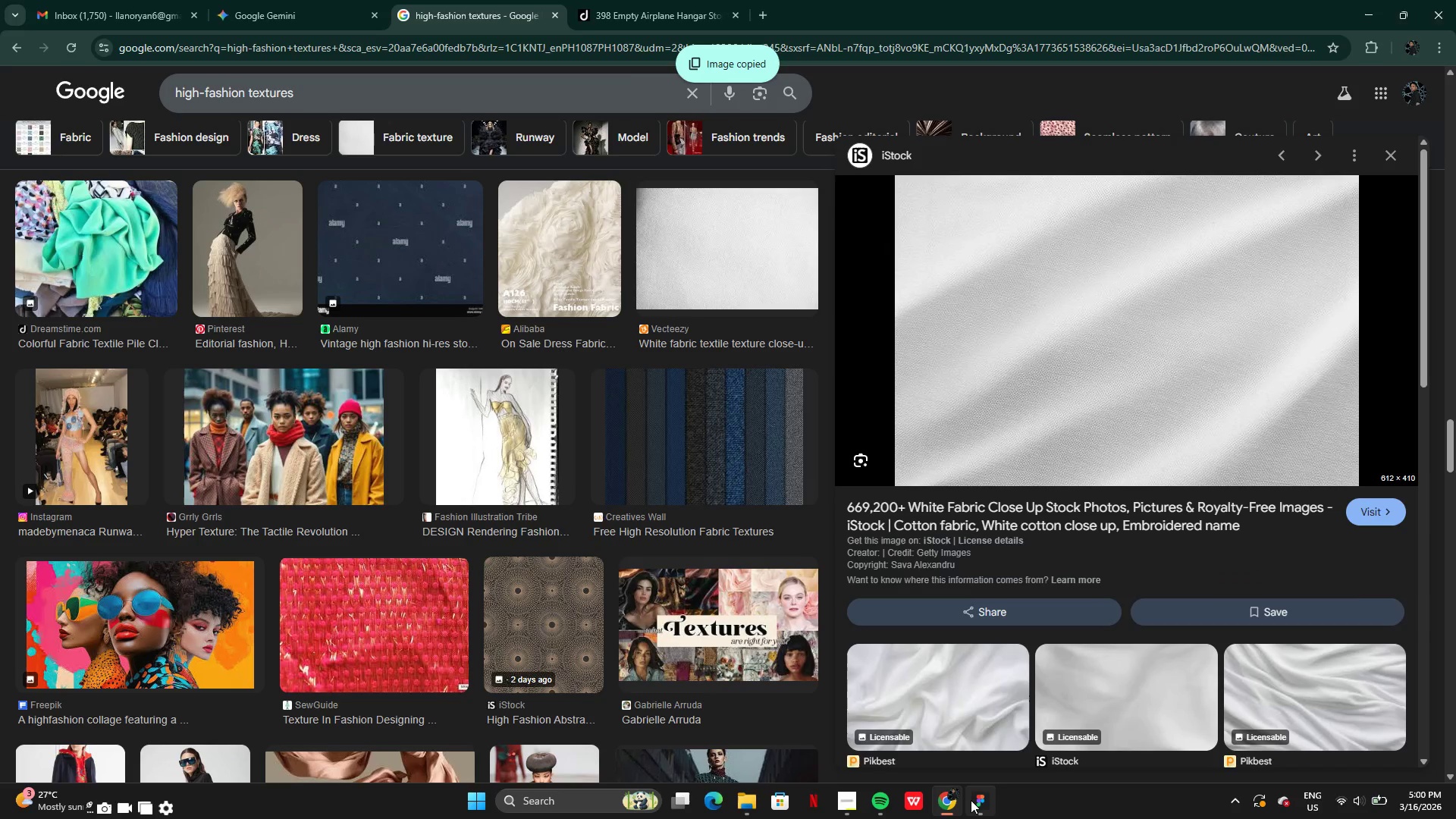 
left_click([971, 800])
 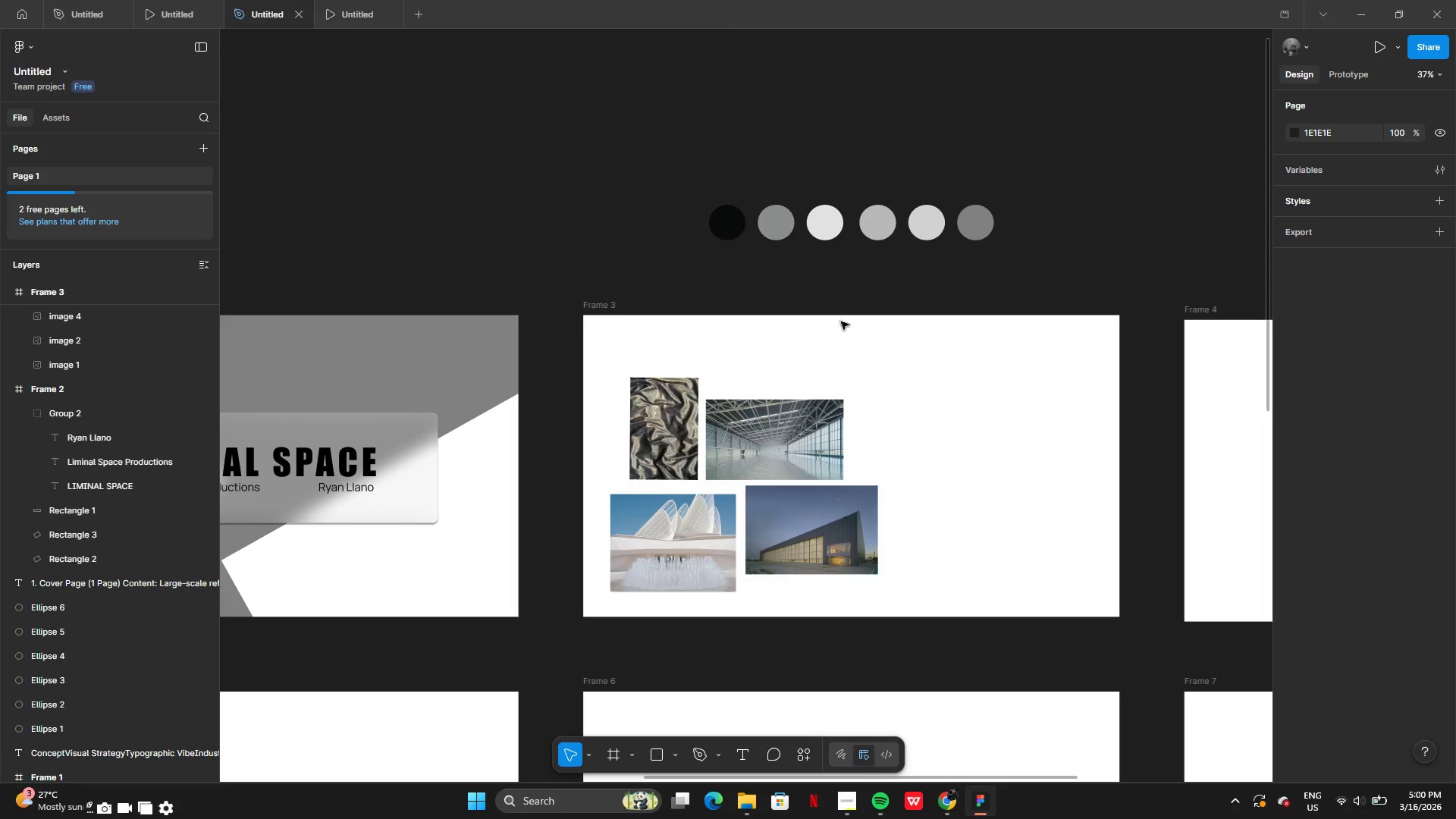 
left_click([764, 331])
 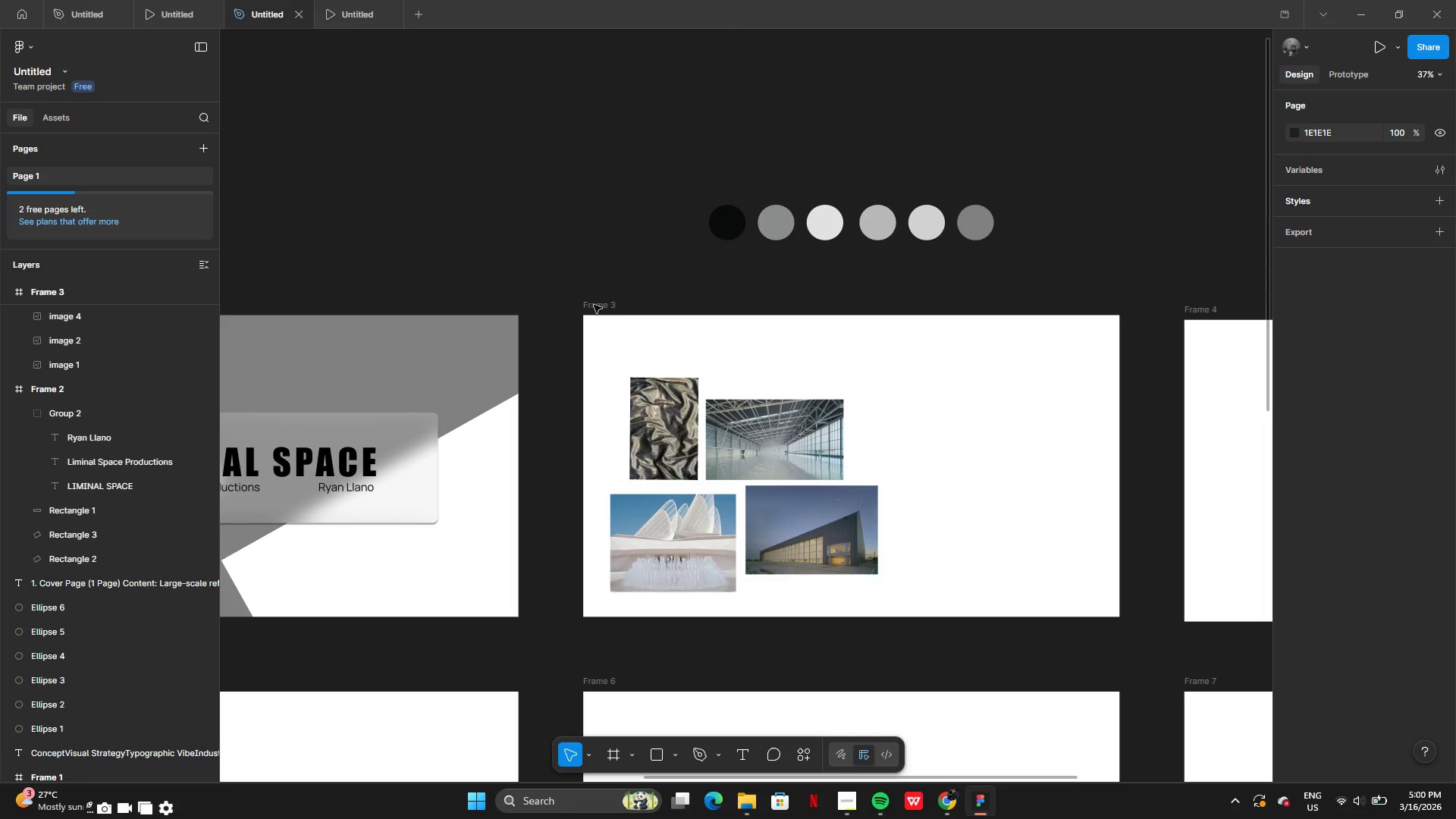 
left_click([612, 309])
 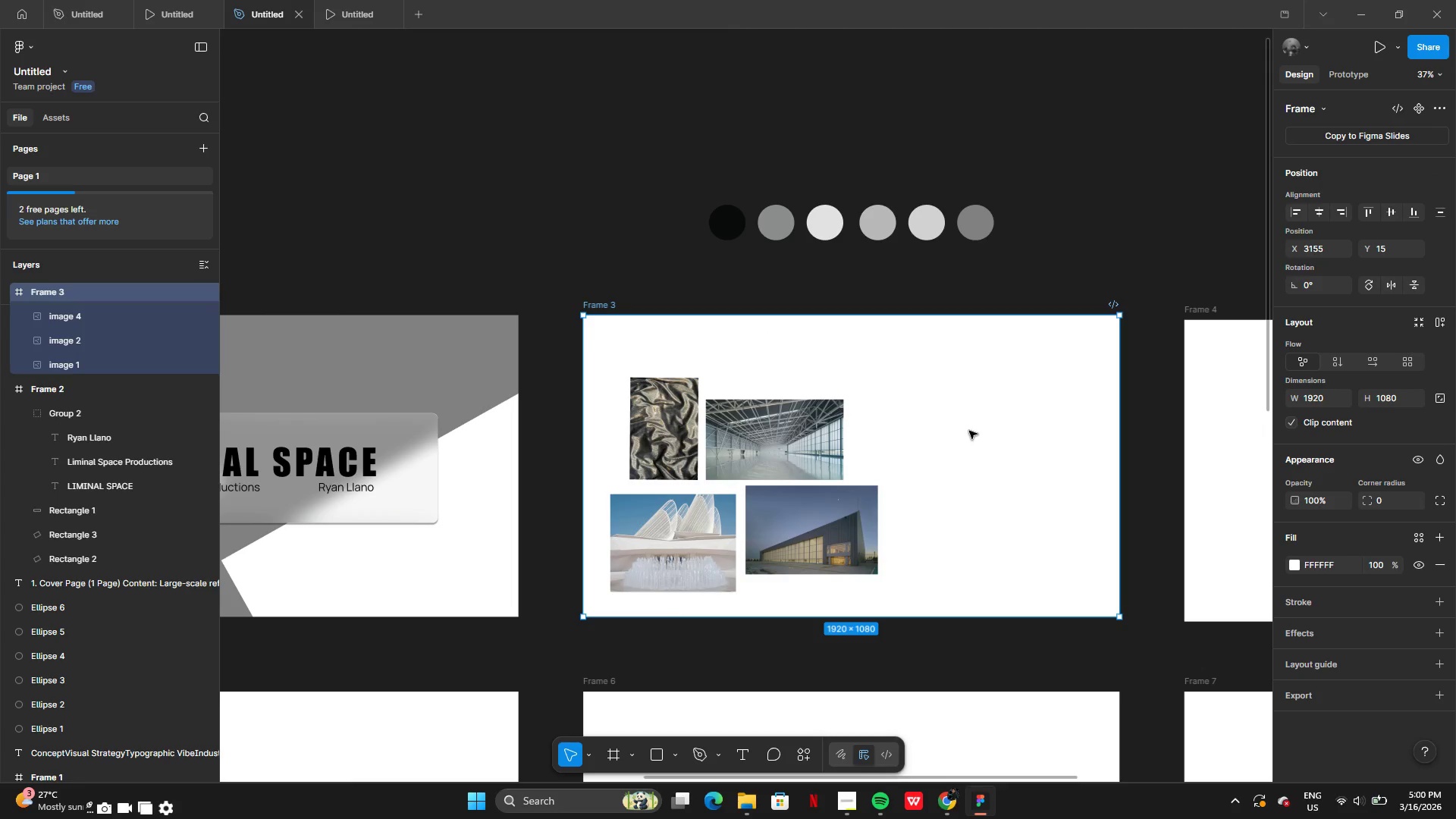 
key(Control+V)
 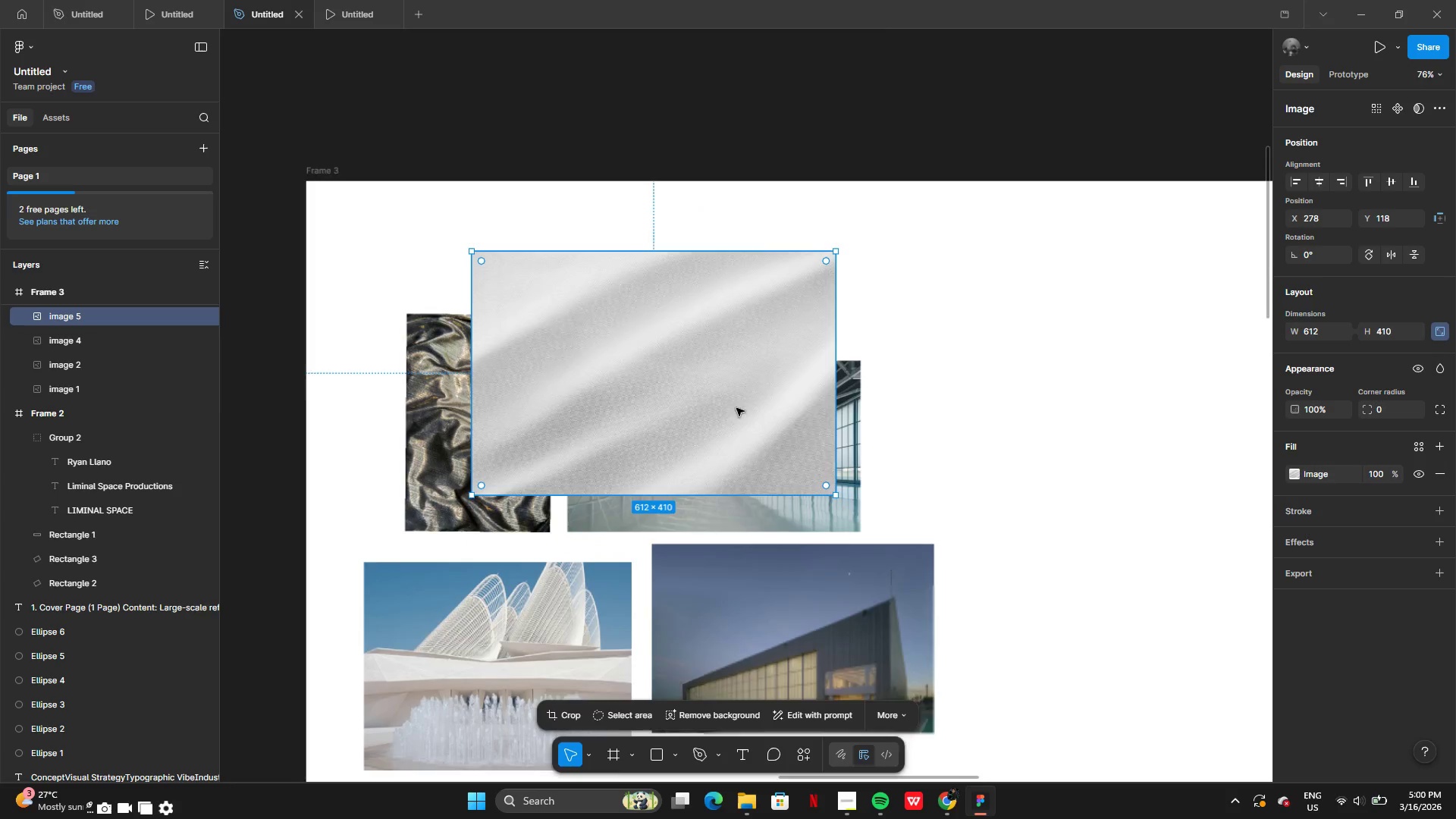 
left_click_drag(start_coordinate=[710, 398], to_coordinate=[1135, 417])
 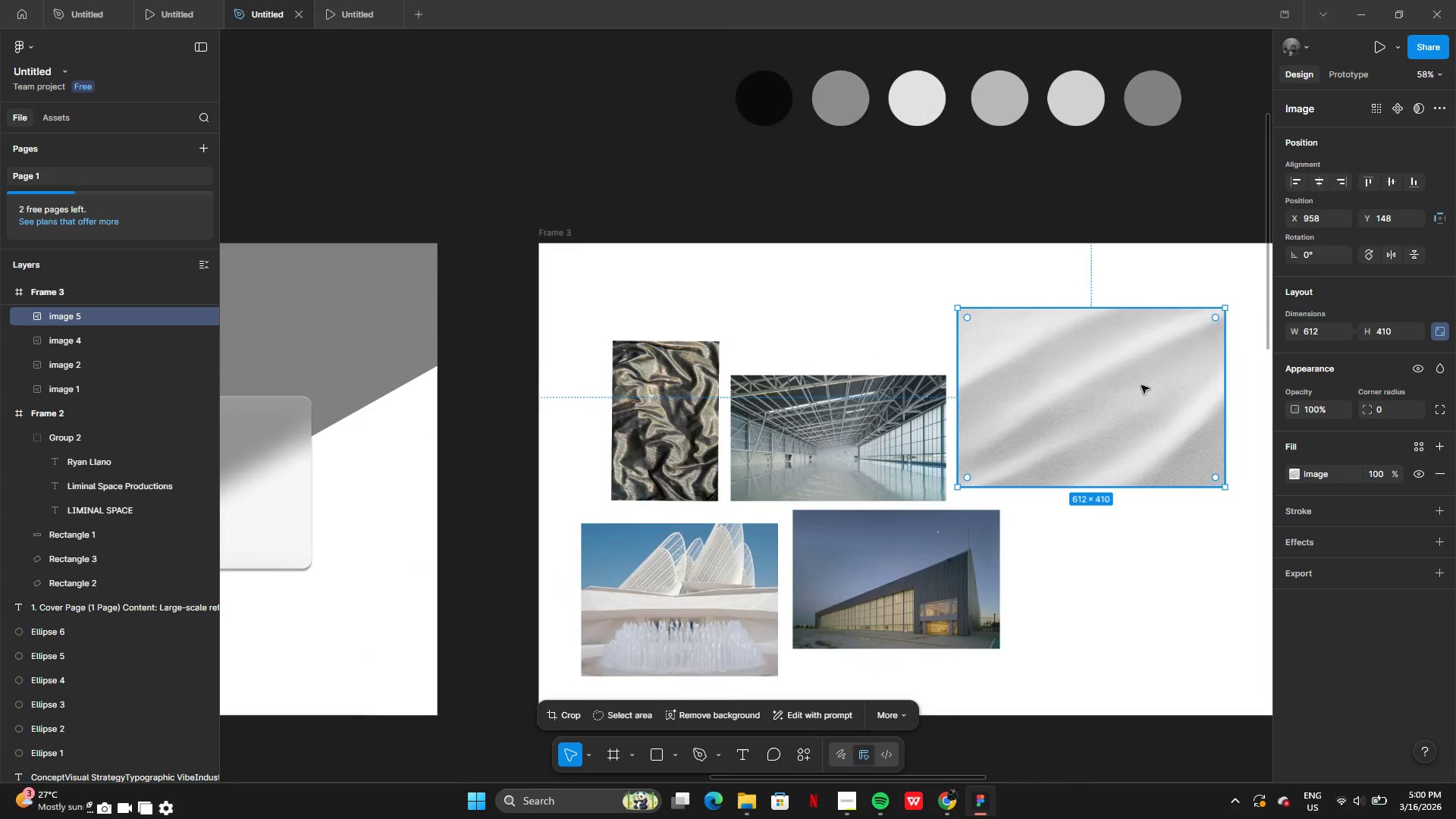 
left_click_drag(start_coordinate=[1141, 383], to_coordinate=[1140, 393])
 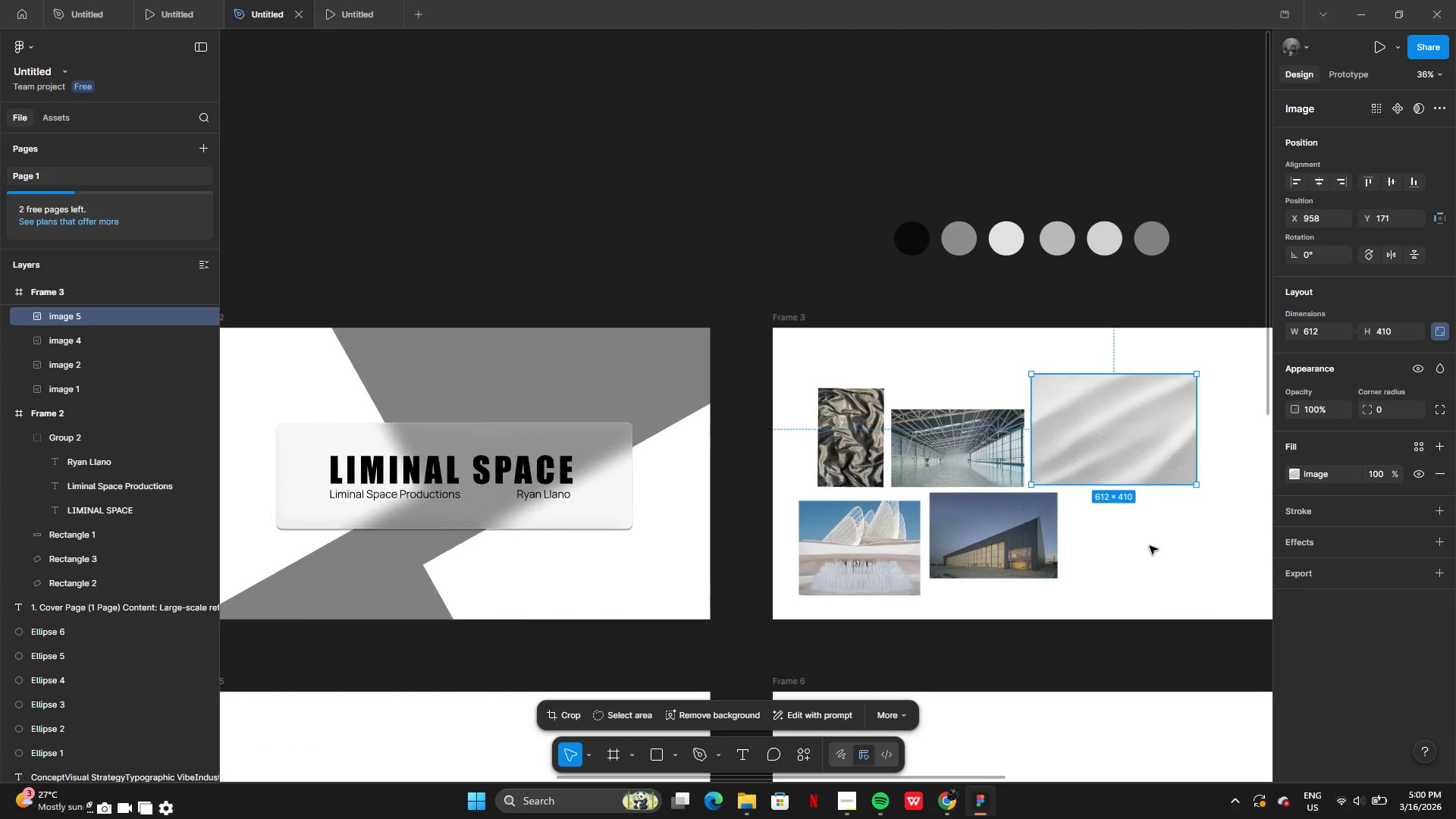 
left_click([1150, 547])
 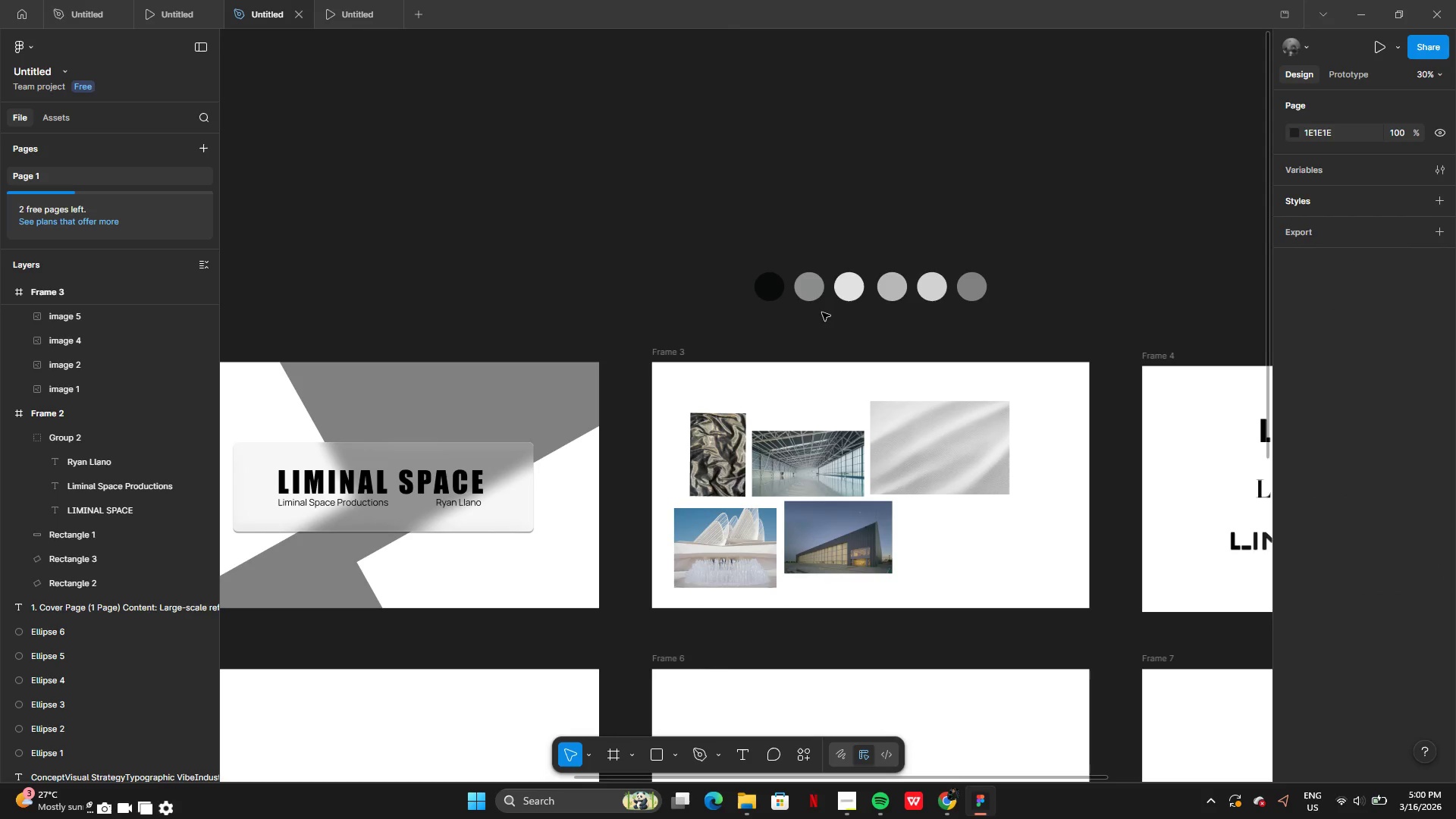 
wait(5.94)
 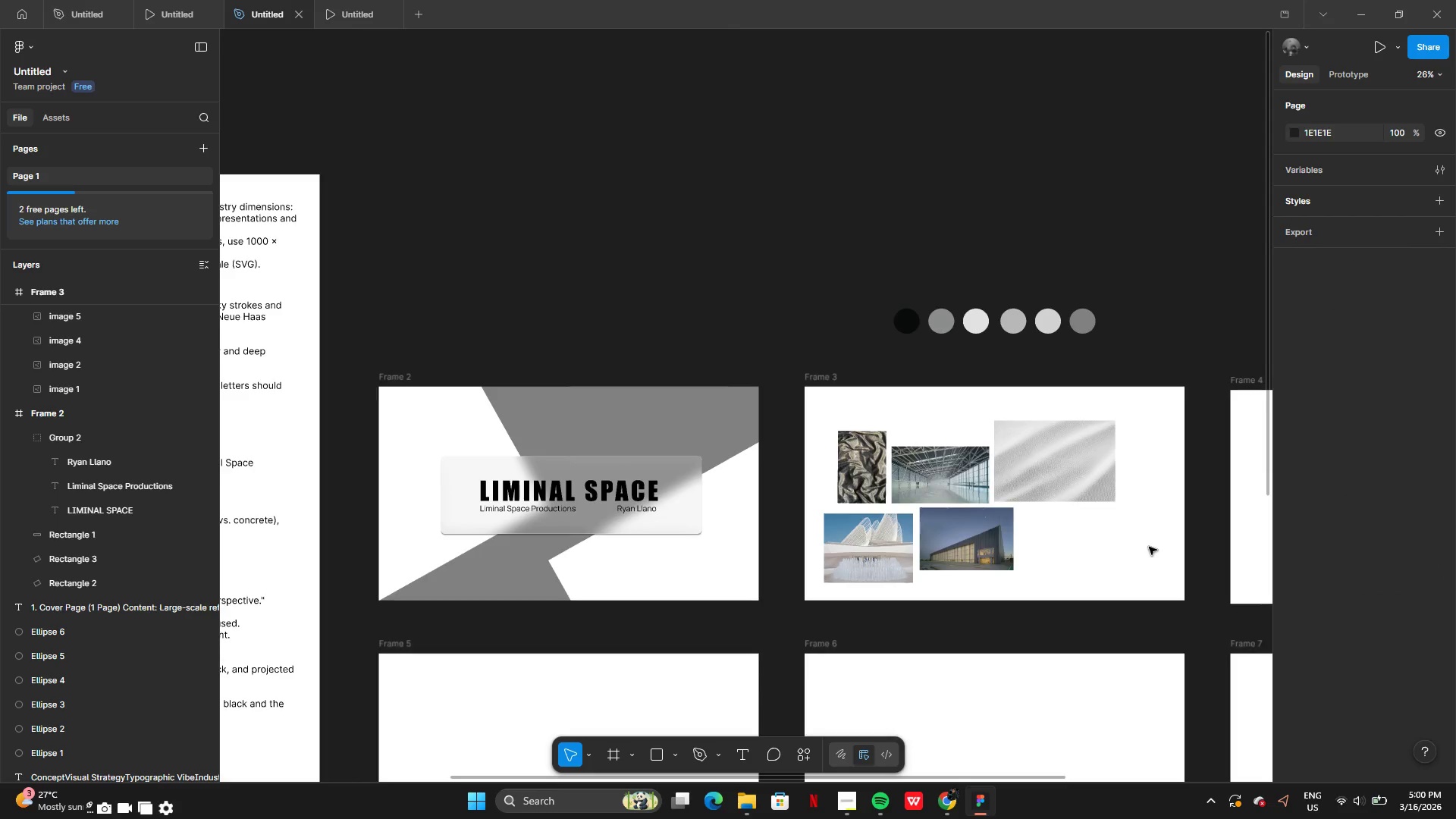 
left_click_drag(start_coordinate=[726, 284], to_coordinate=[967, 292])
 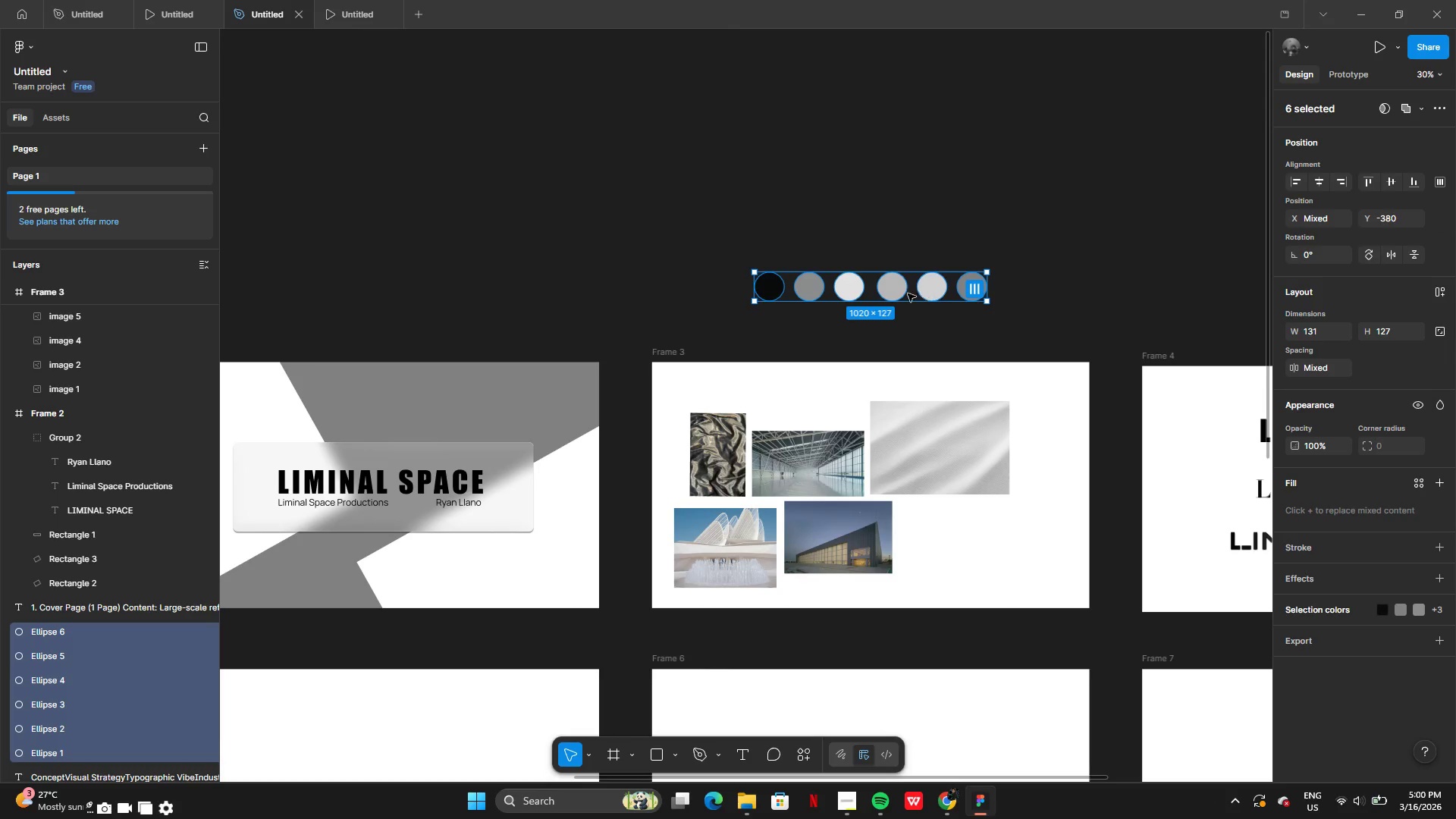 
hold_key(key=AltLeft, duration=0.52)
left_click_drag(start_coordinate=[899, 290], to_coordinate=[911, 328])
 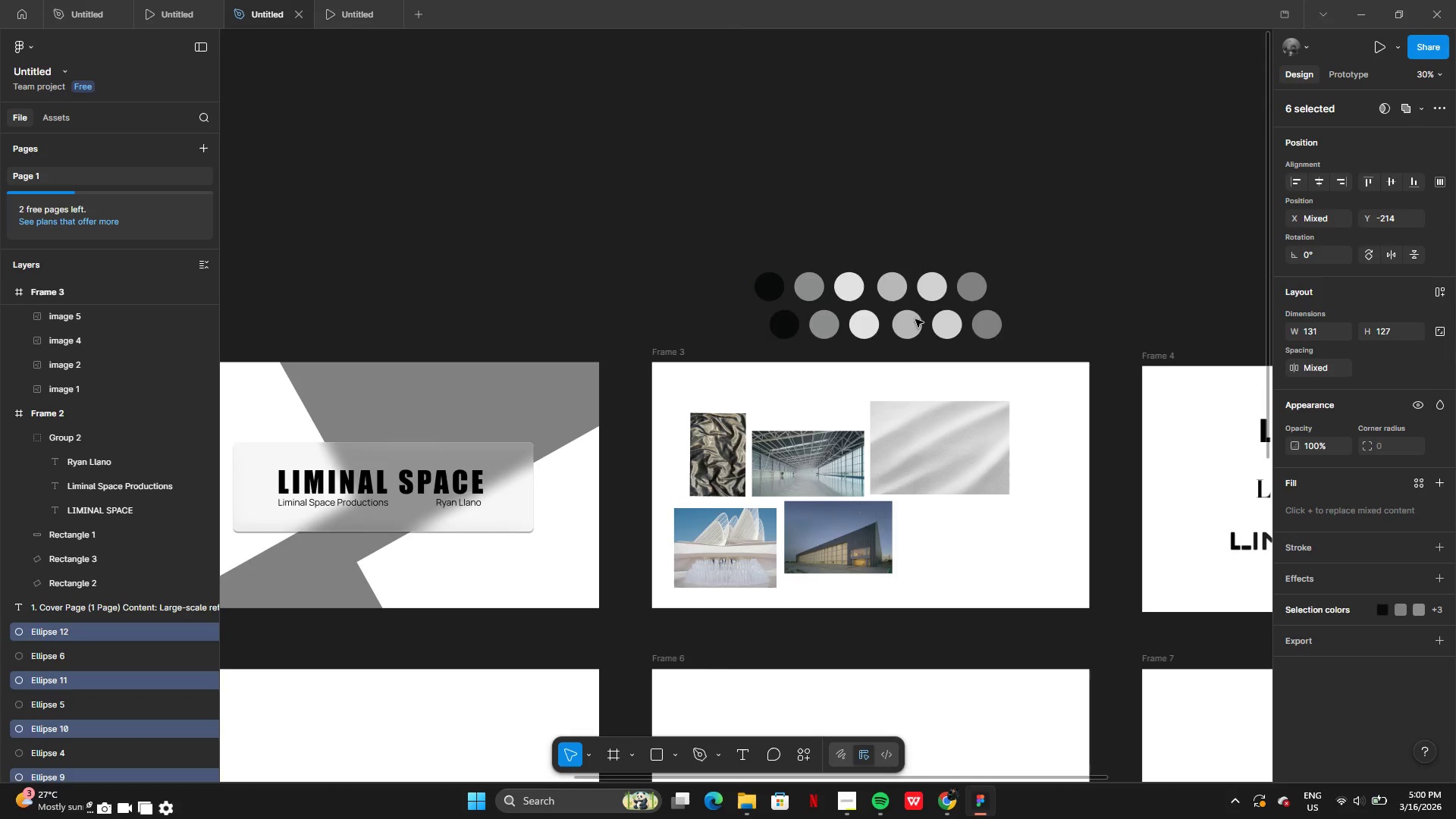 
left_click_drag(start_coordinate=[899, 323], to_coordinate=[989, 542])
 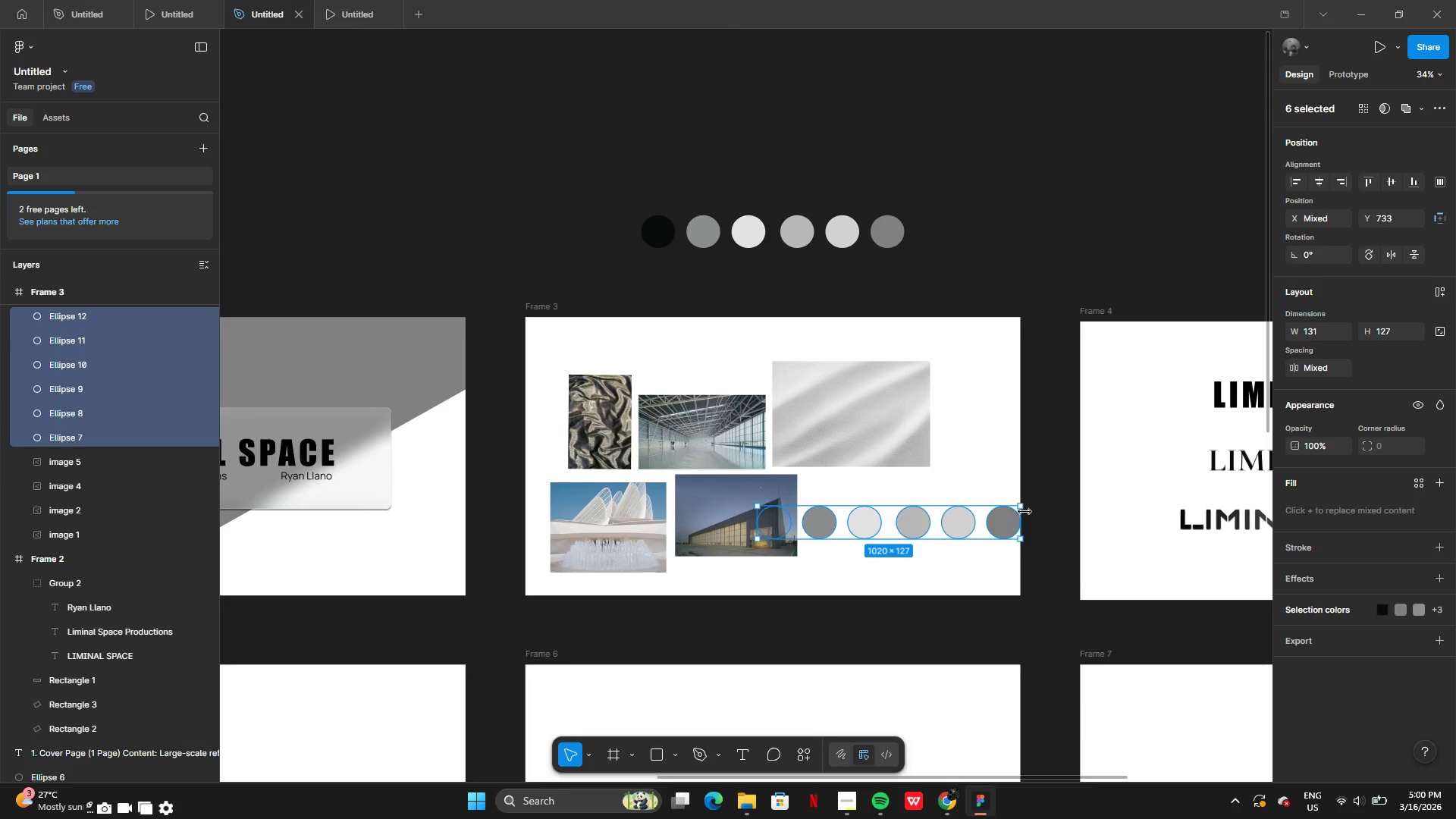 
left_click_drag(start_coordinate=[1021, 507], to_coordinate=[974, 510])
 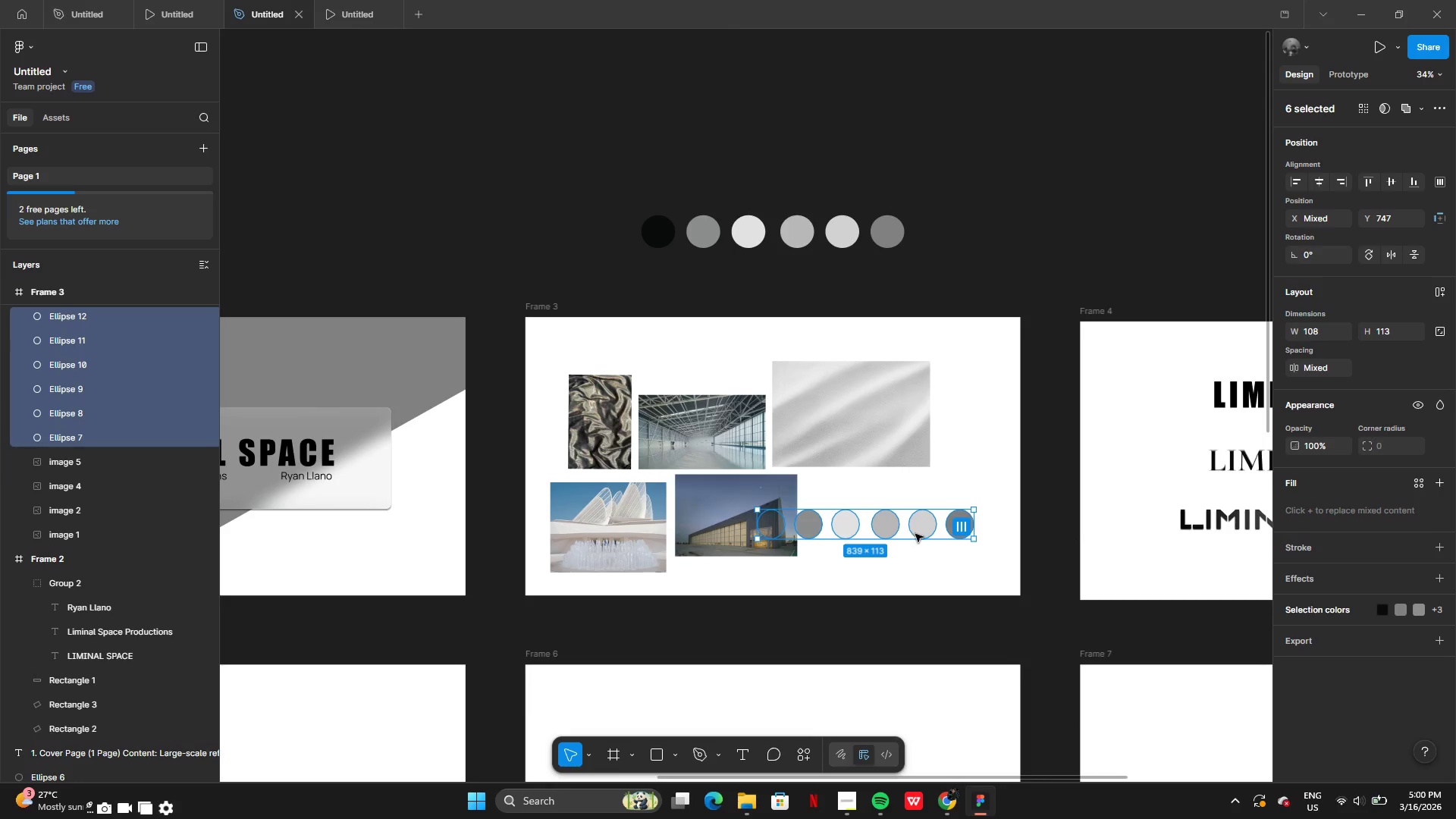 
left_click_drag(start_coordinate=[916, 534], to_coordinate=[888, 582])
 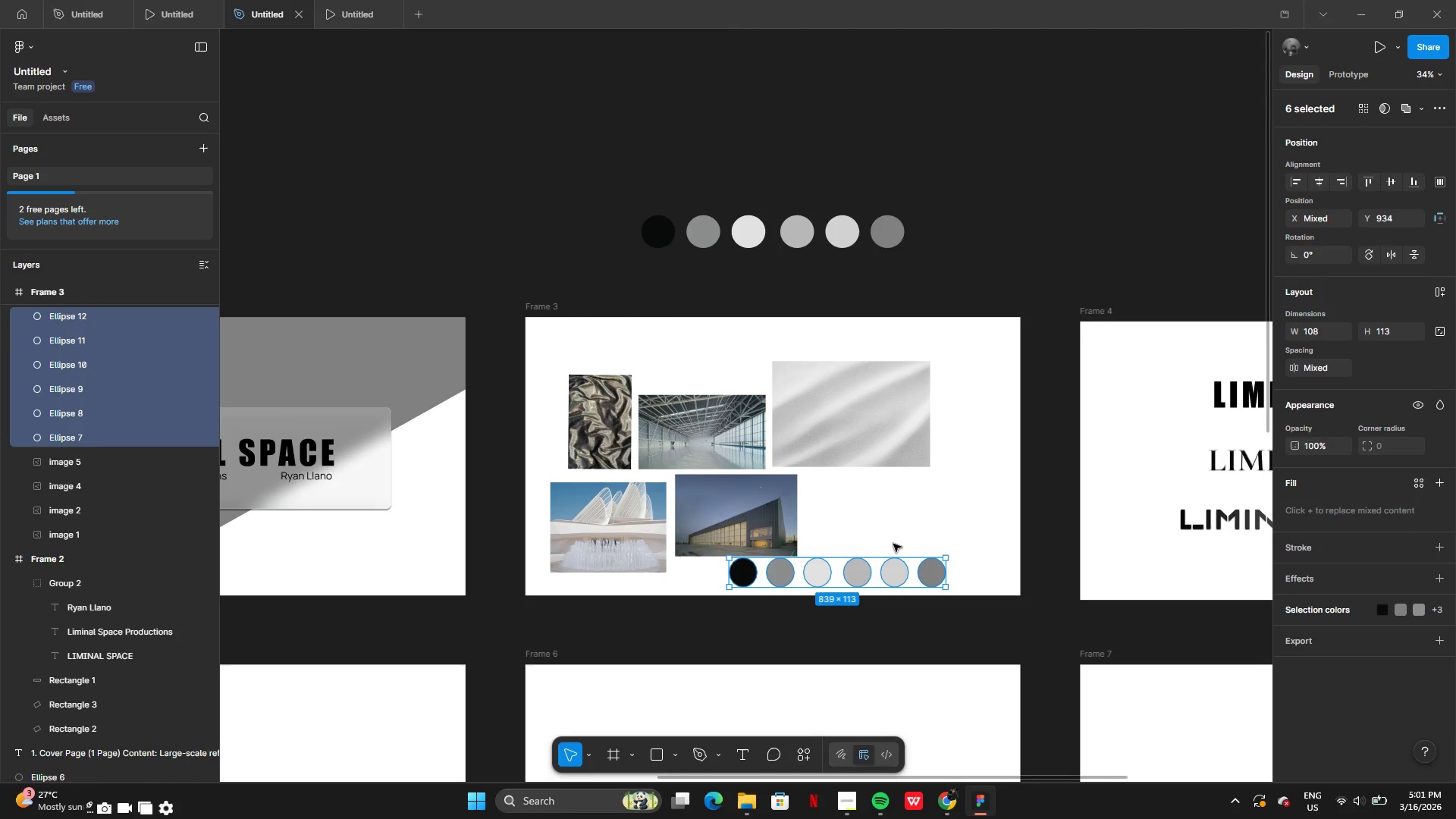 
key(Backspace)
 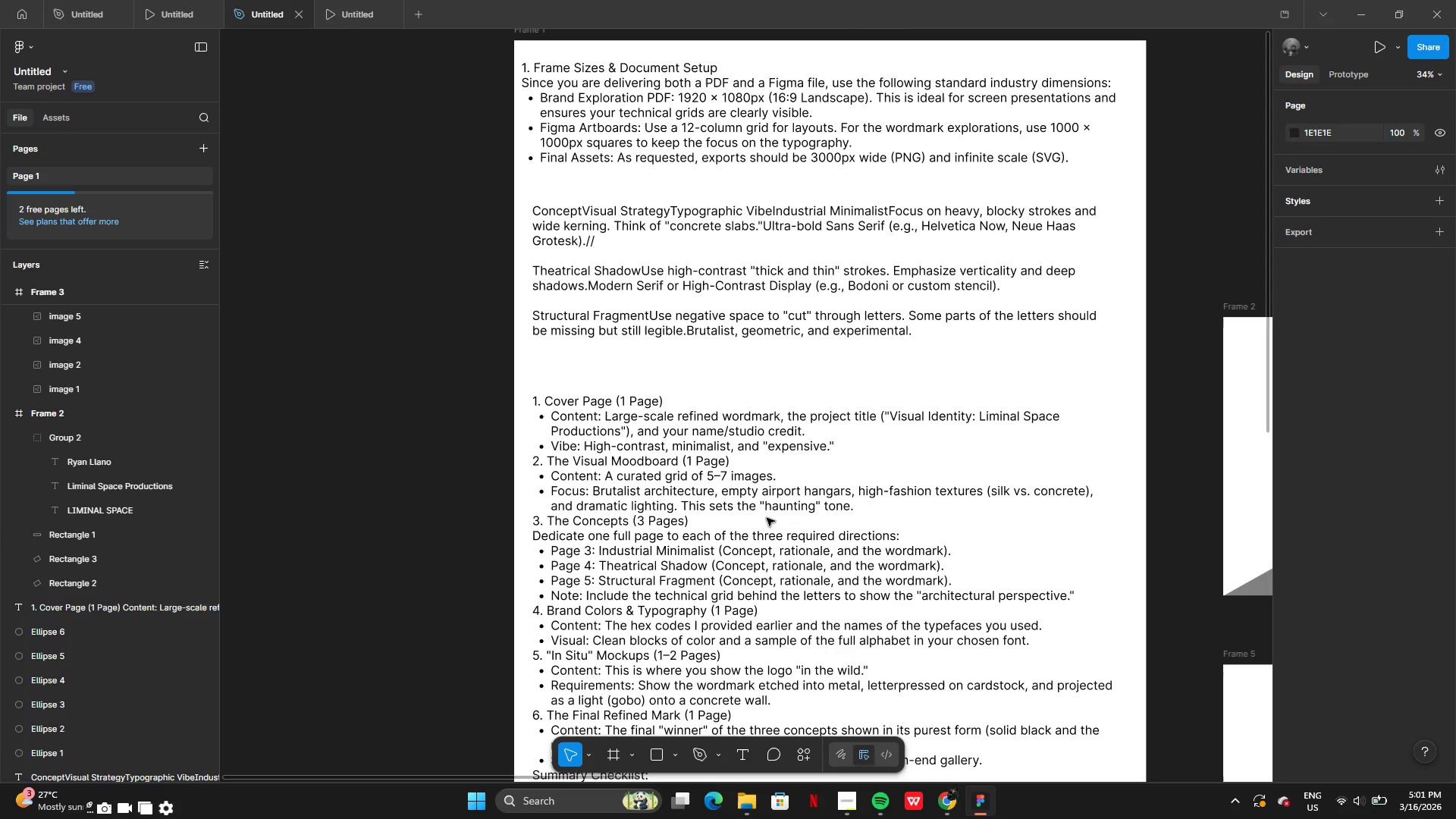 
wait(5.48)
 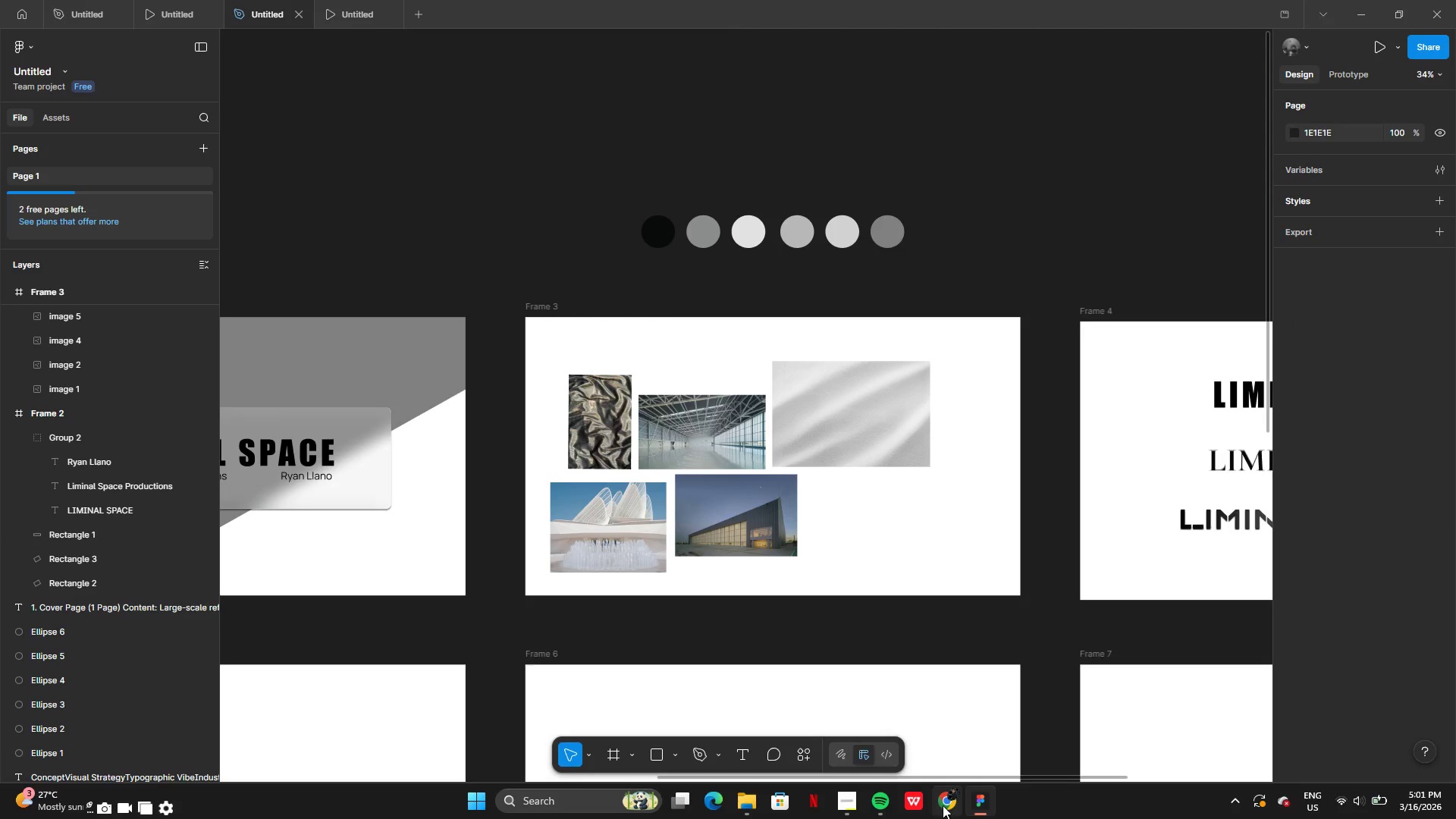 
double_click([870, 488])
 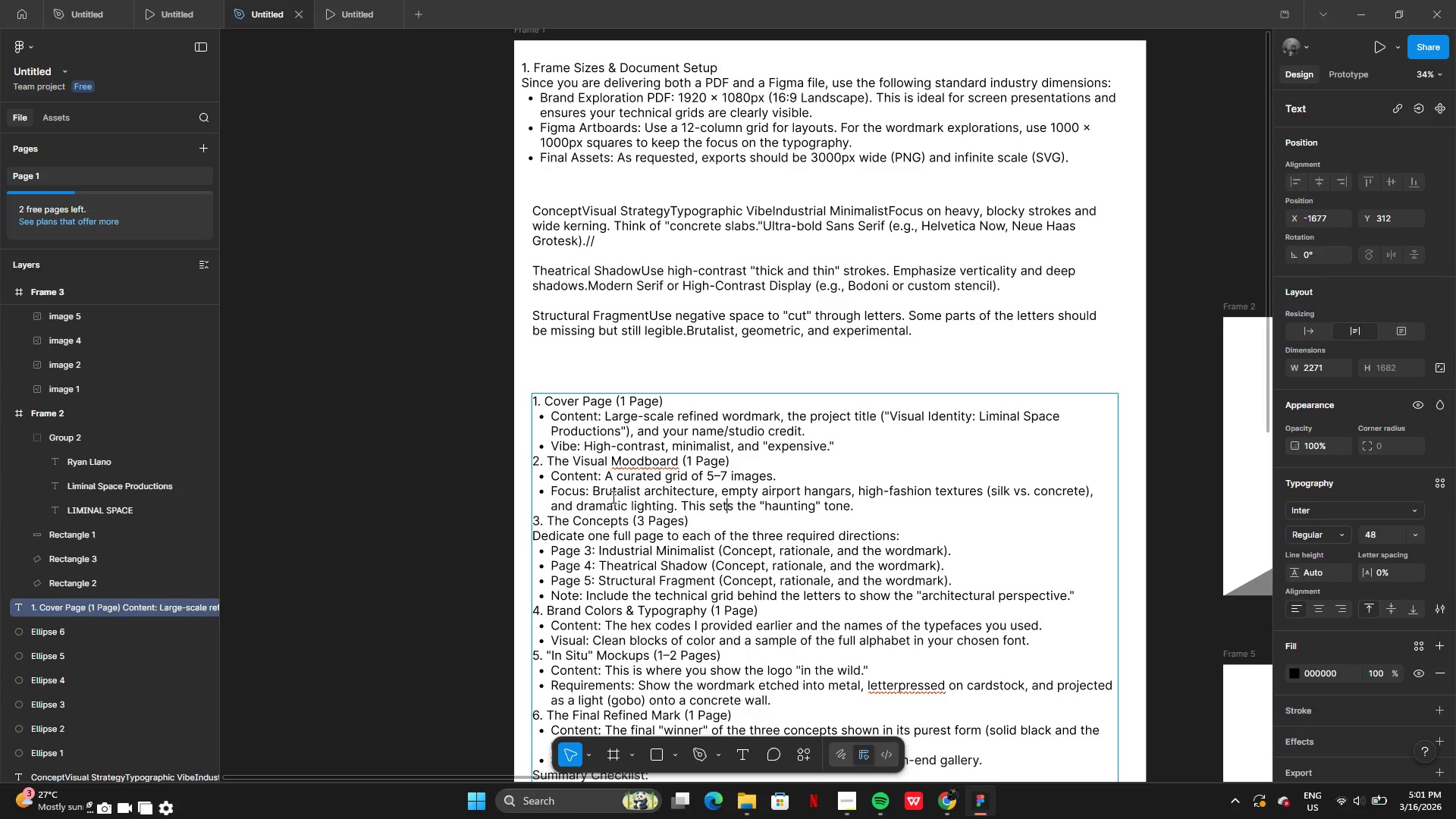 
left_click([602, 502])
 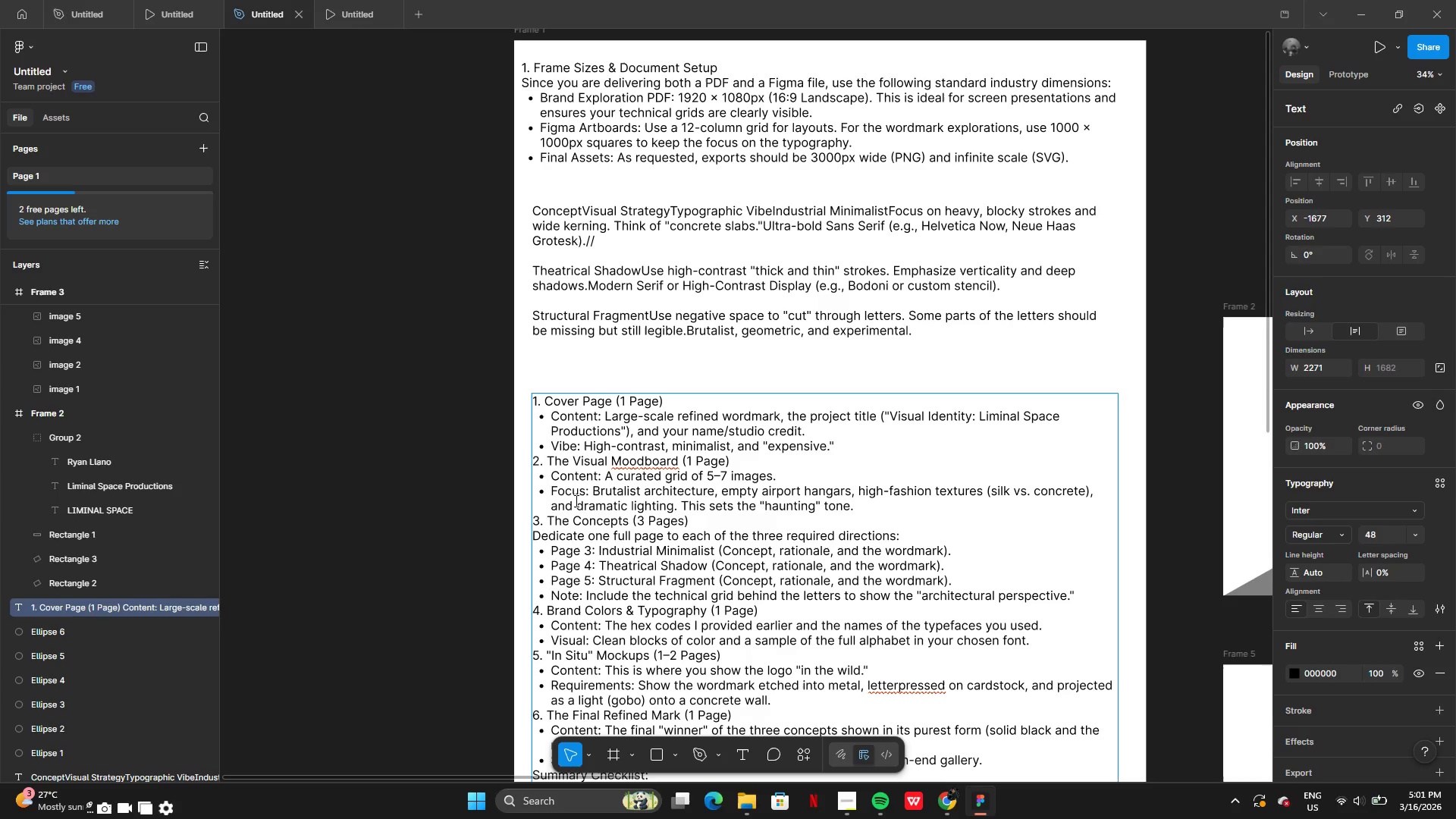 
left_click_drag(start_coordinate=[573, 500], to_coordinate=[861, 511])
 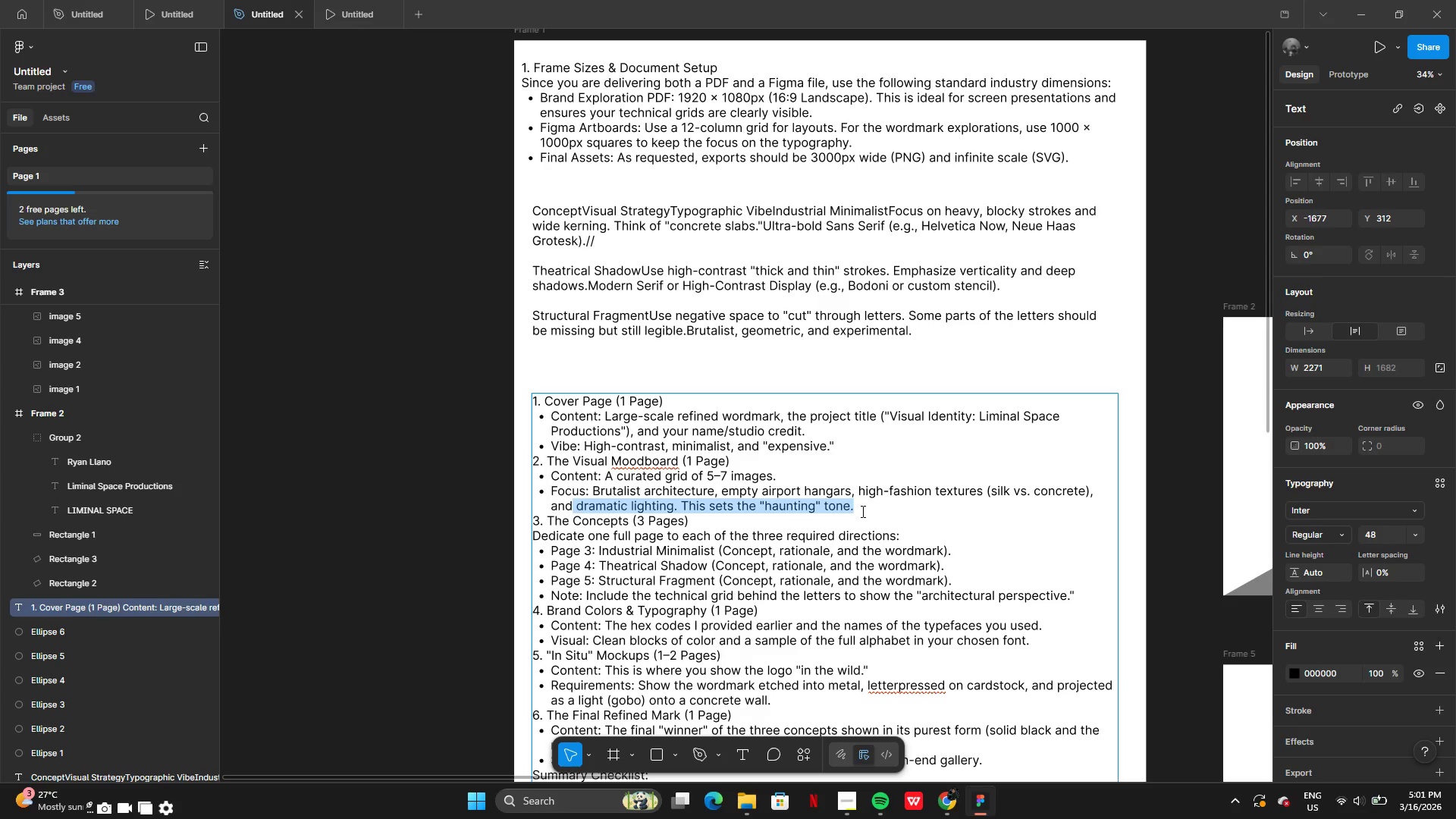 
key(Control+C)
 